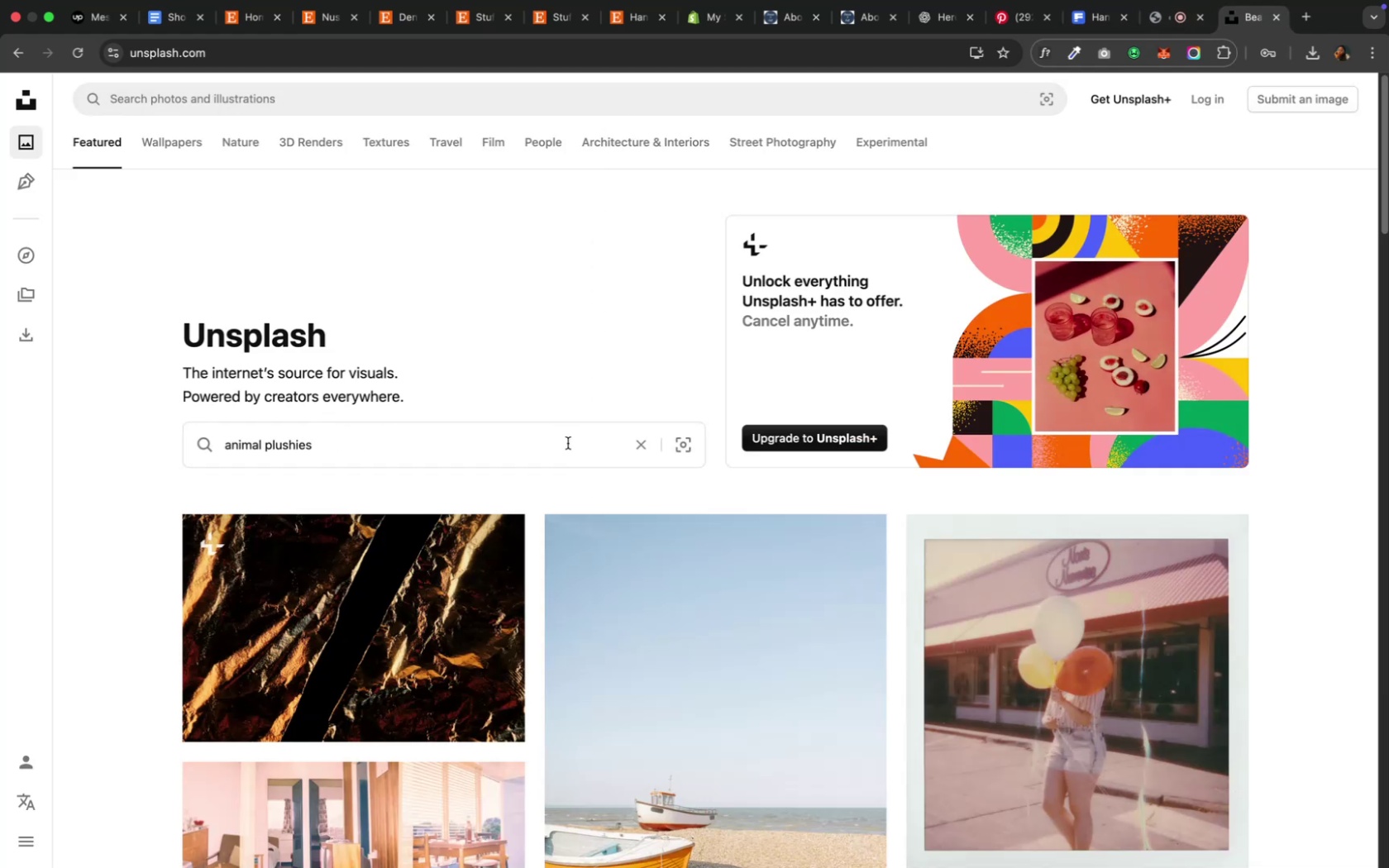 
key(Shift+ShiftRight)
 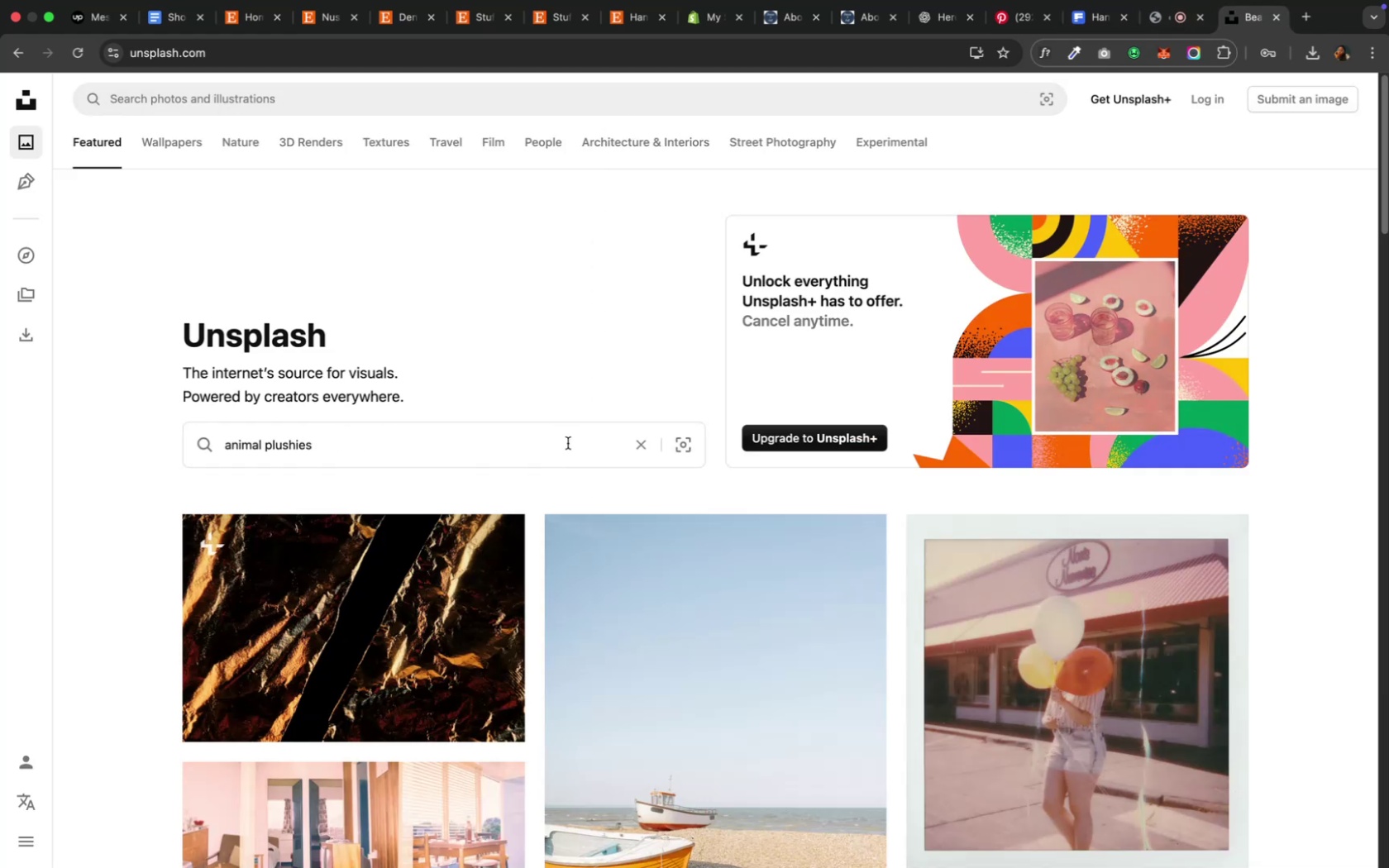 
key(Enter)
 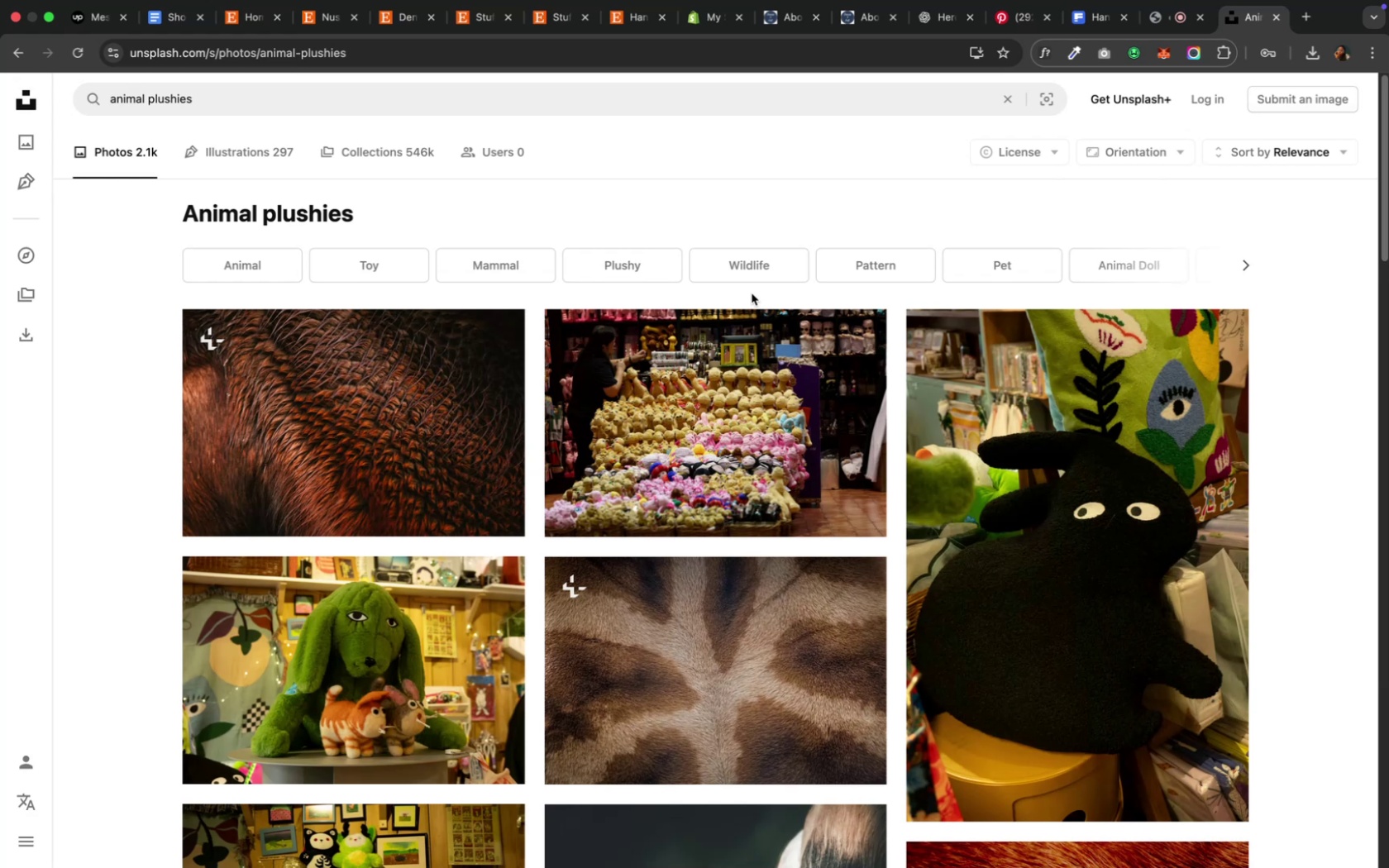 
wait(6.94)
 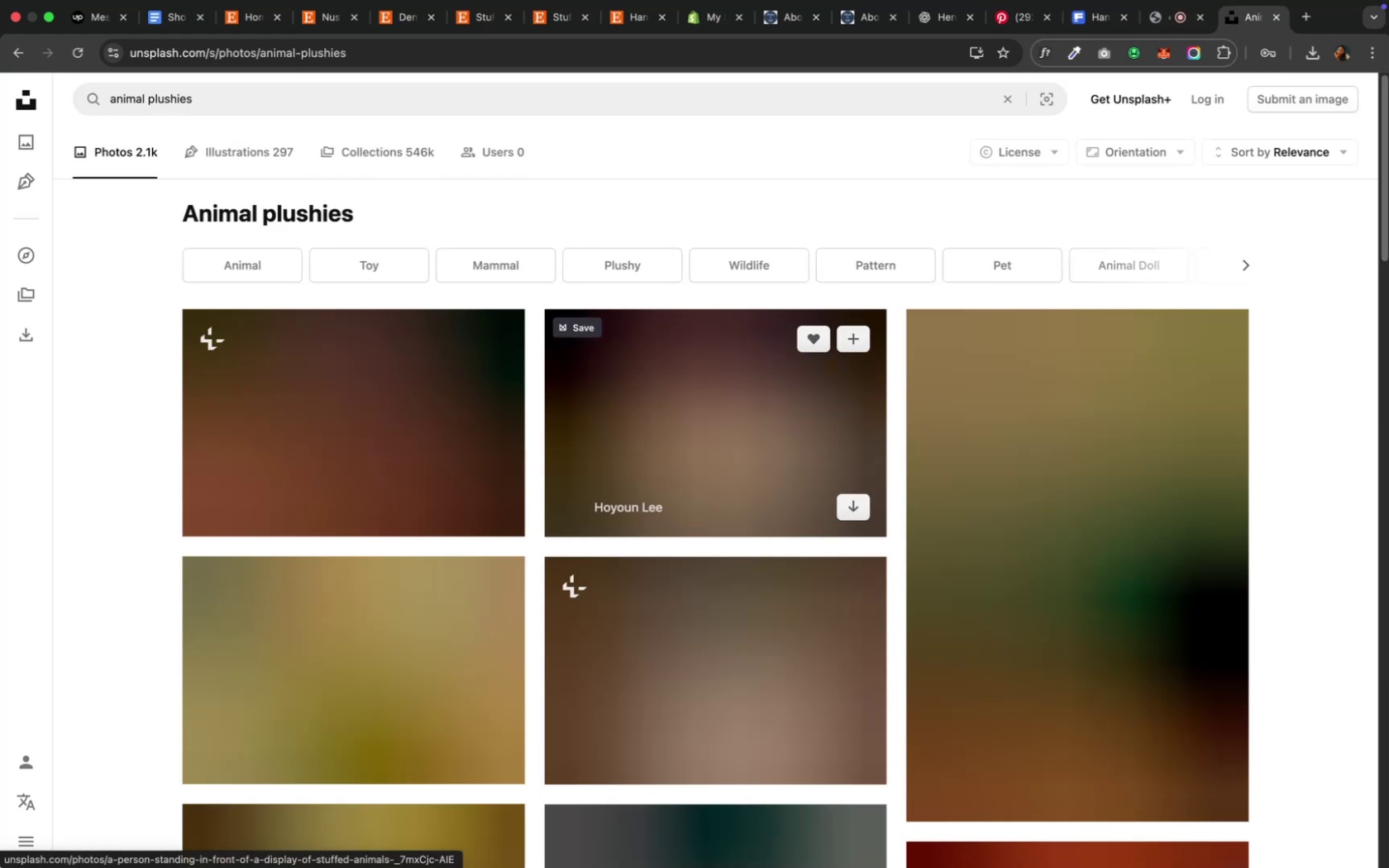 
left_click([1040, 146])
 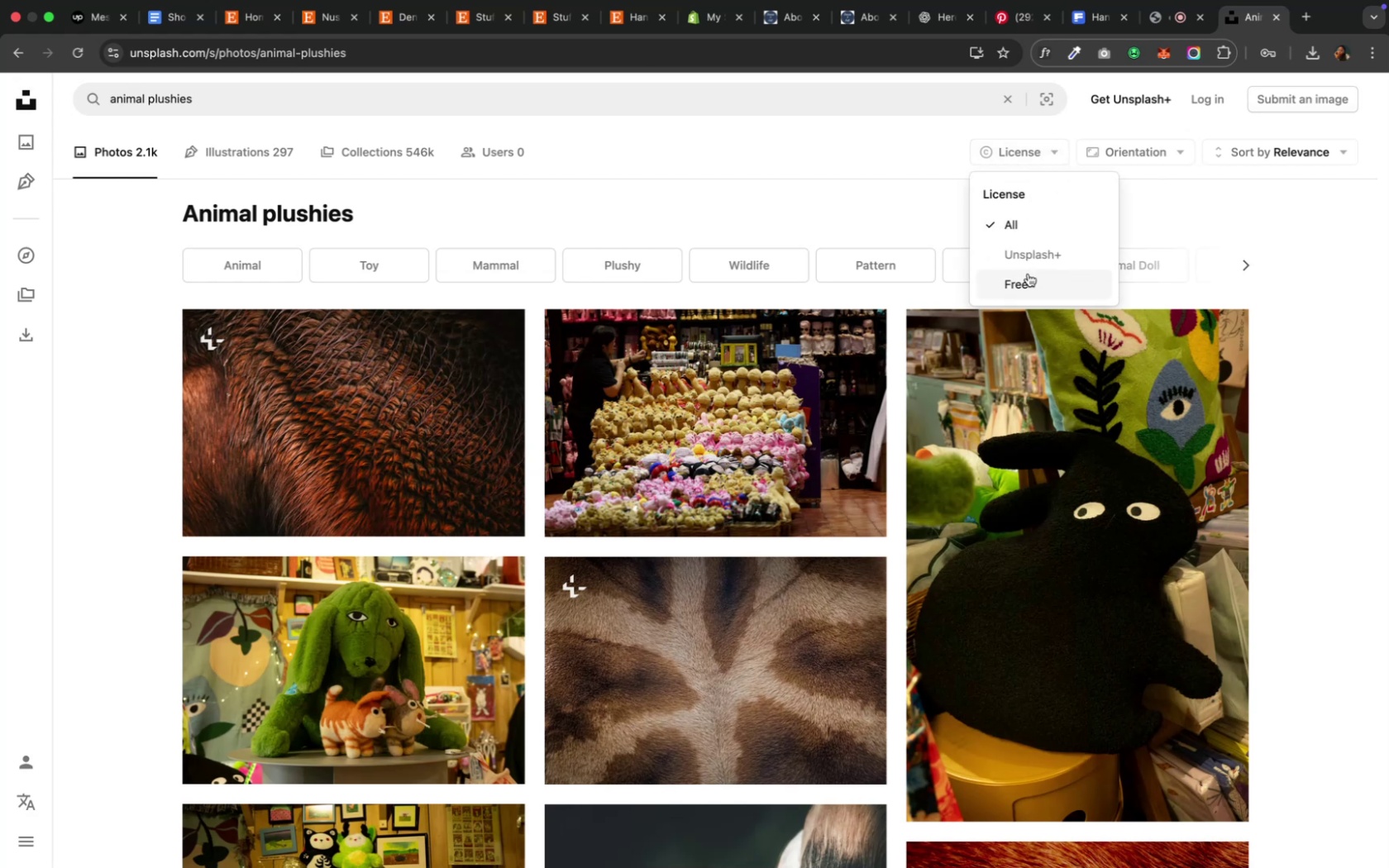 
left_click([1027, 274])
 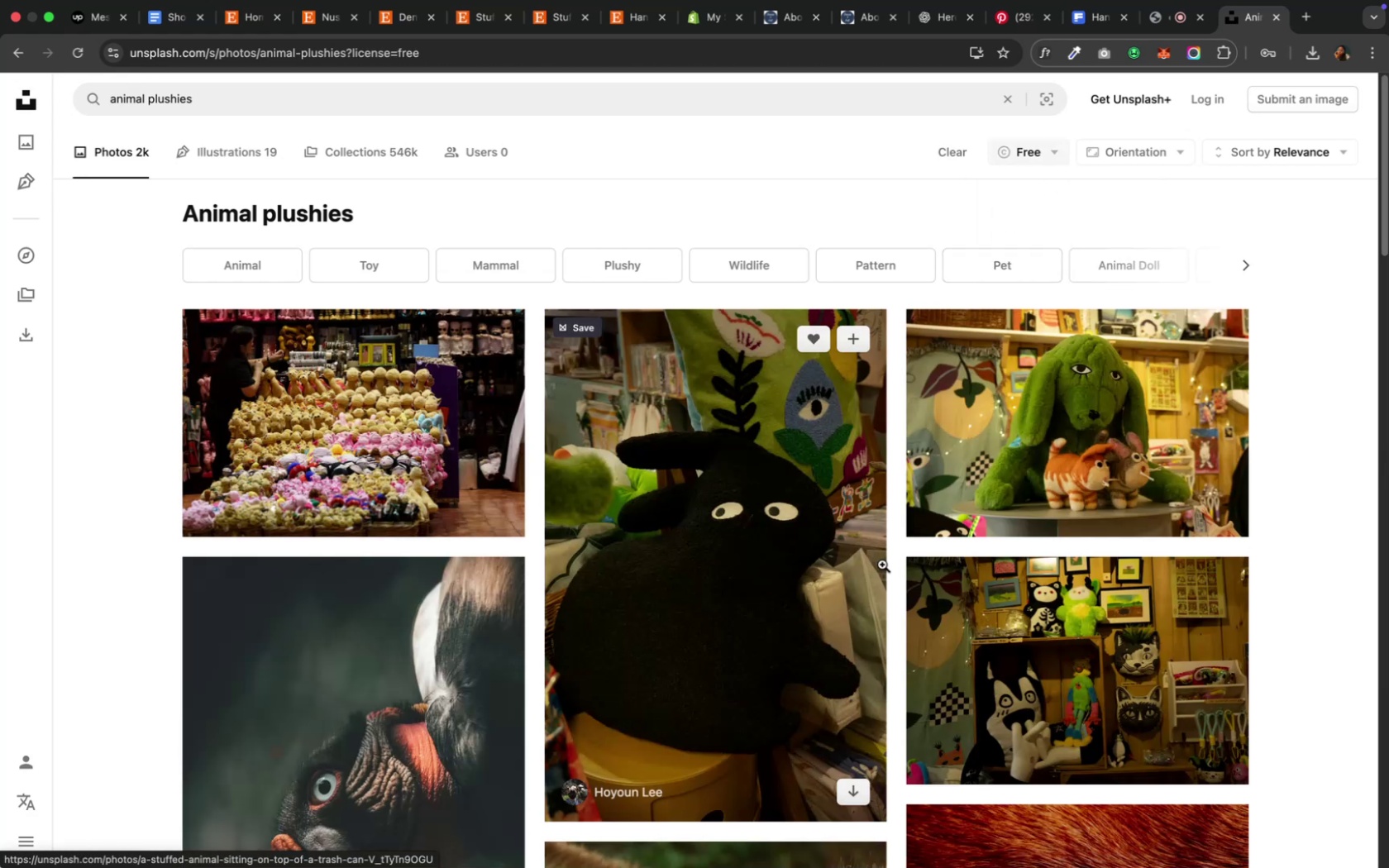 
scroll: coordinate [881, 557], scroll_direction: down, amount: 50.0
 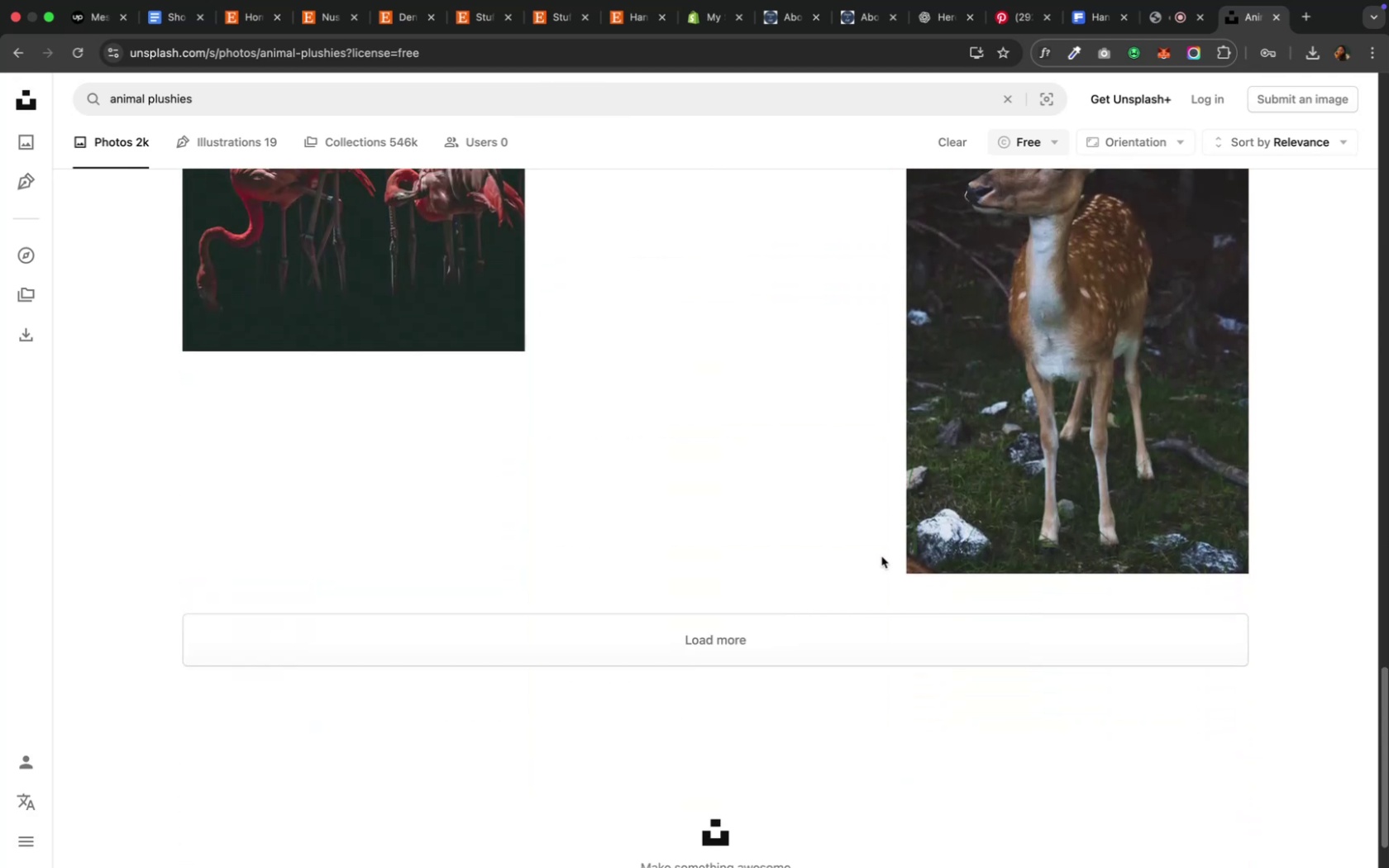 
scroll: coordinate [881, 556], scroll_direction: down, amount: 7.0
 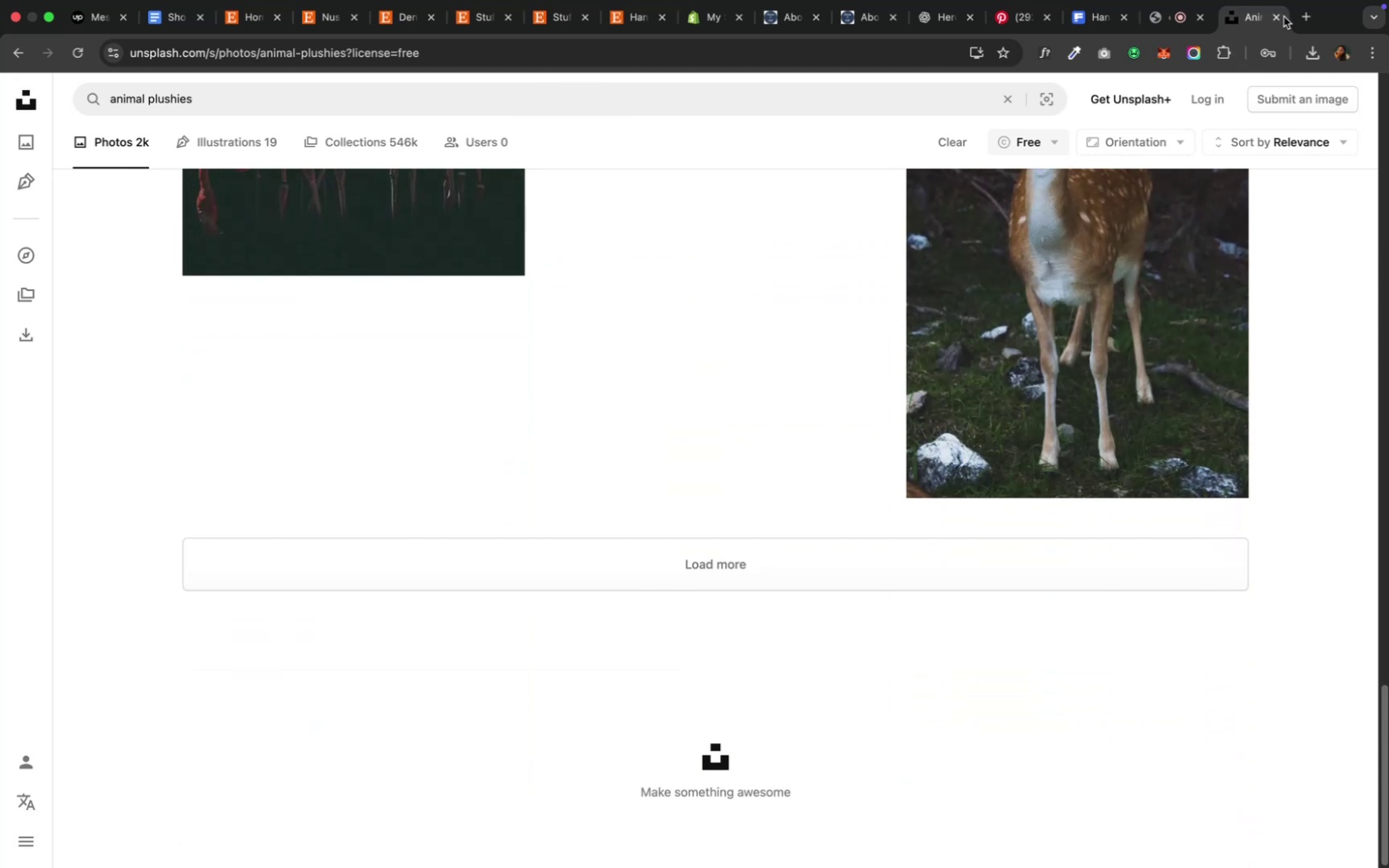 
left_click([1295, 14])
 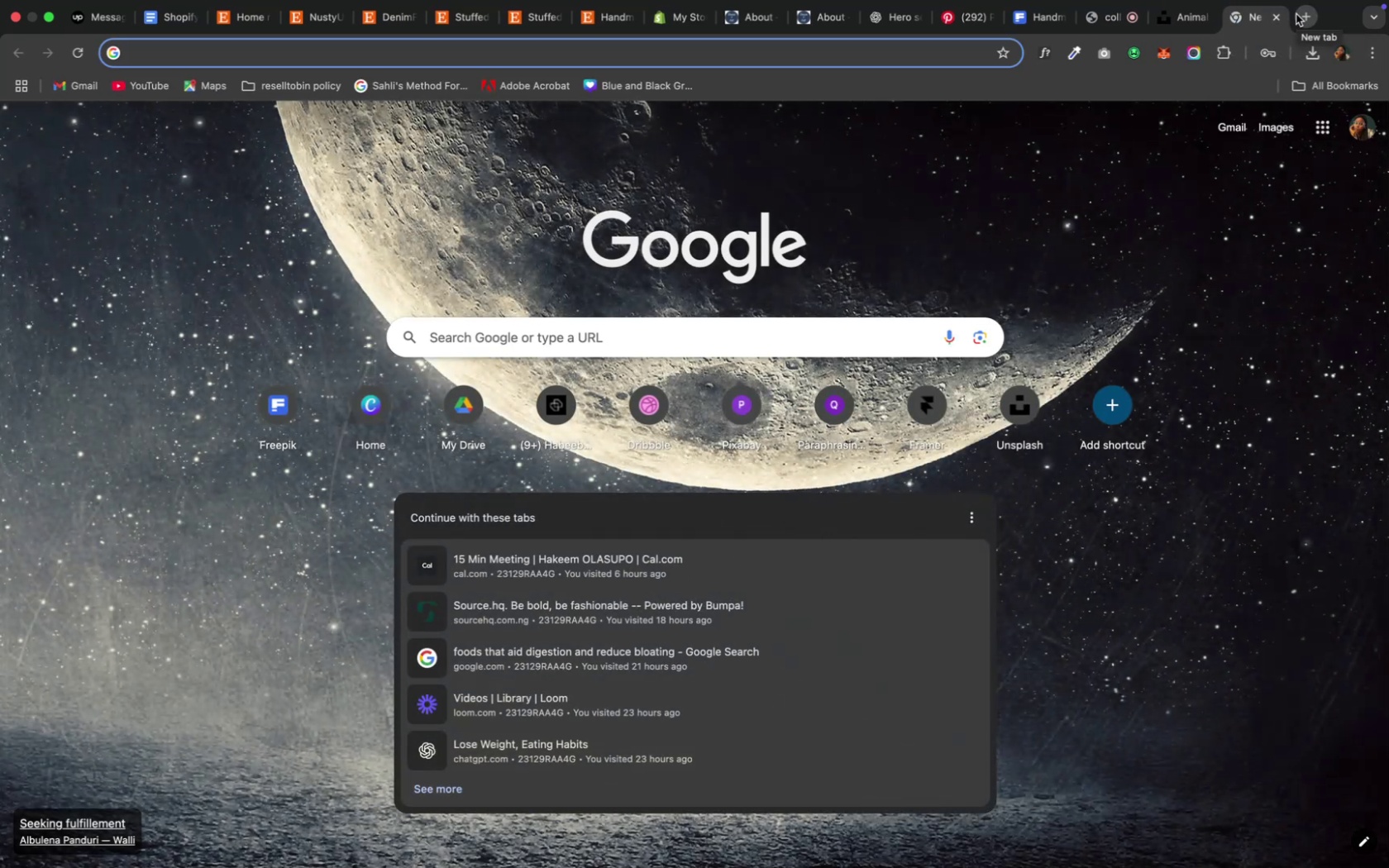 
type(pex)
 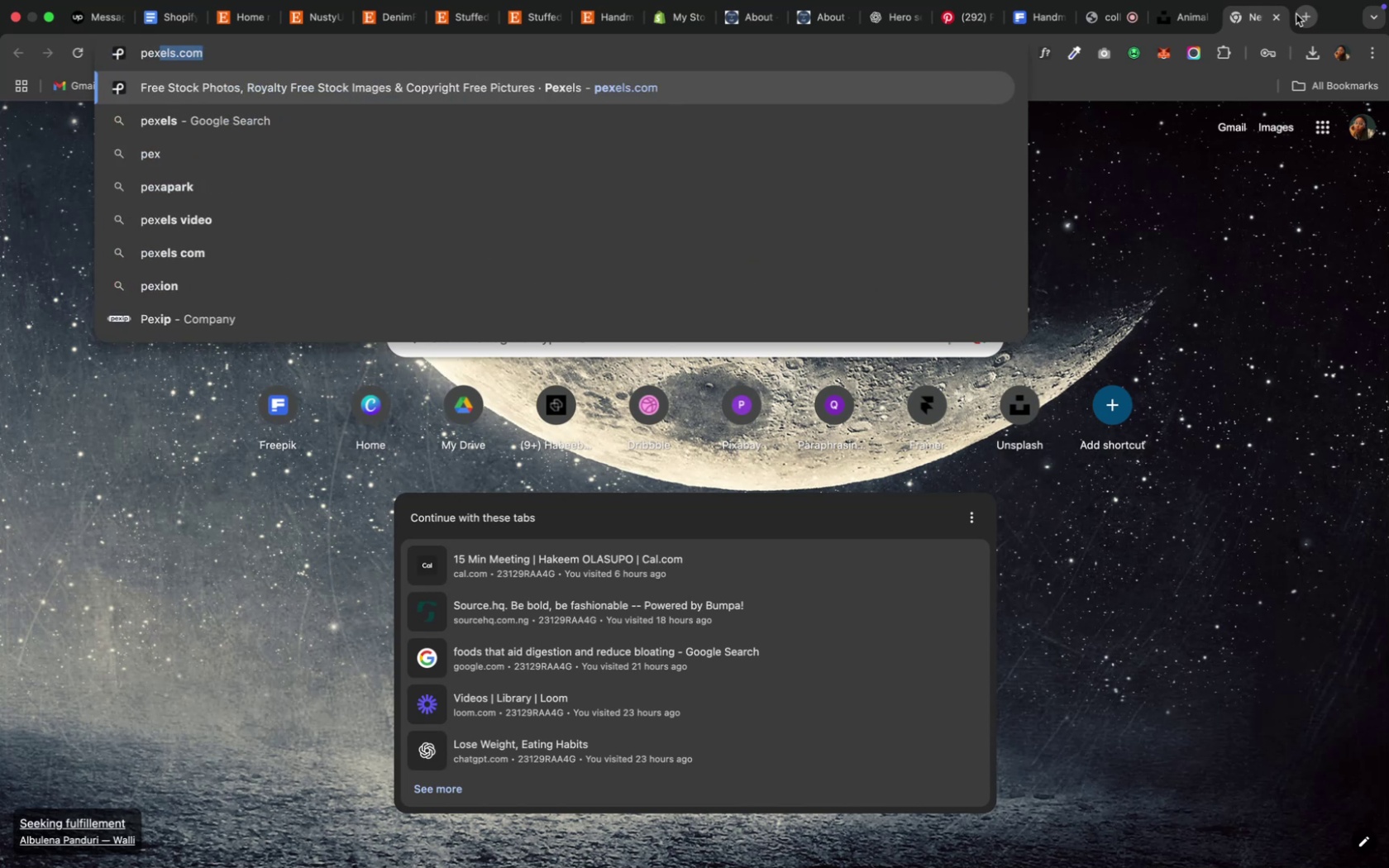 
key(ArrowRight)
 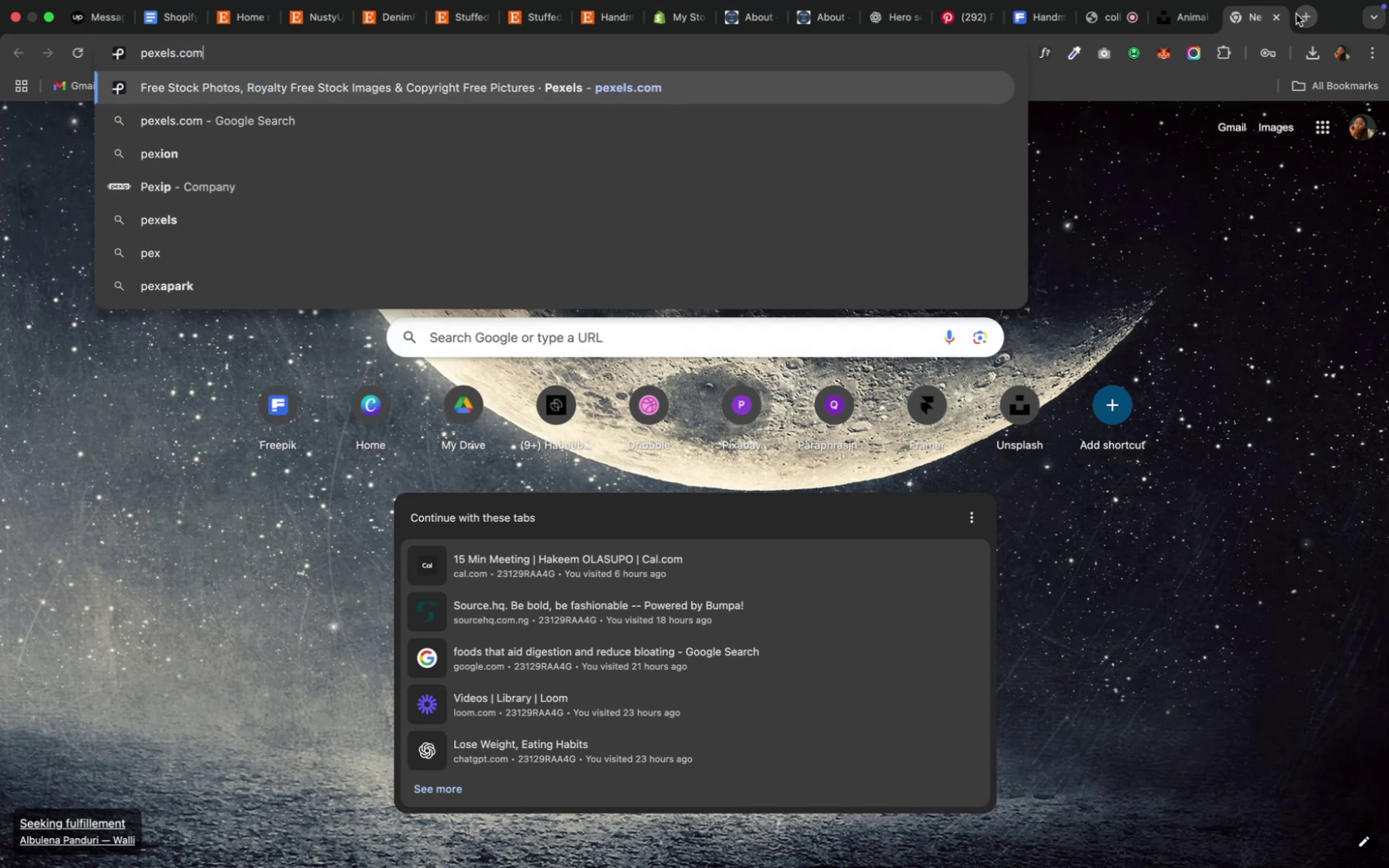 
key(Enter)
 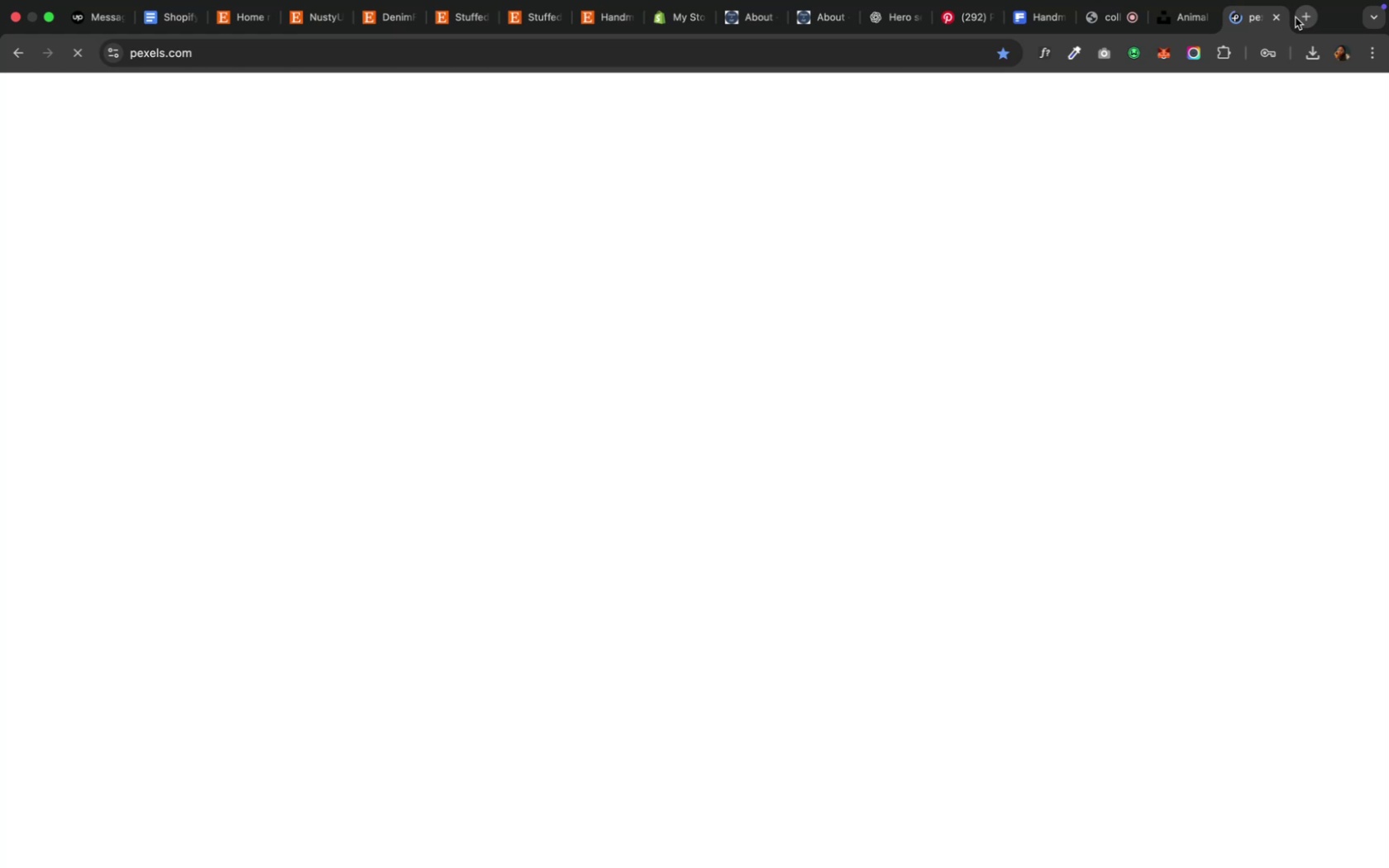 
wait(9.98)
 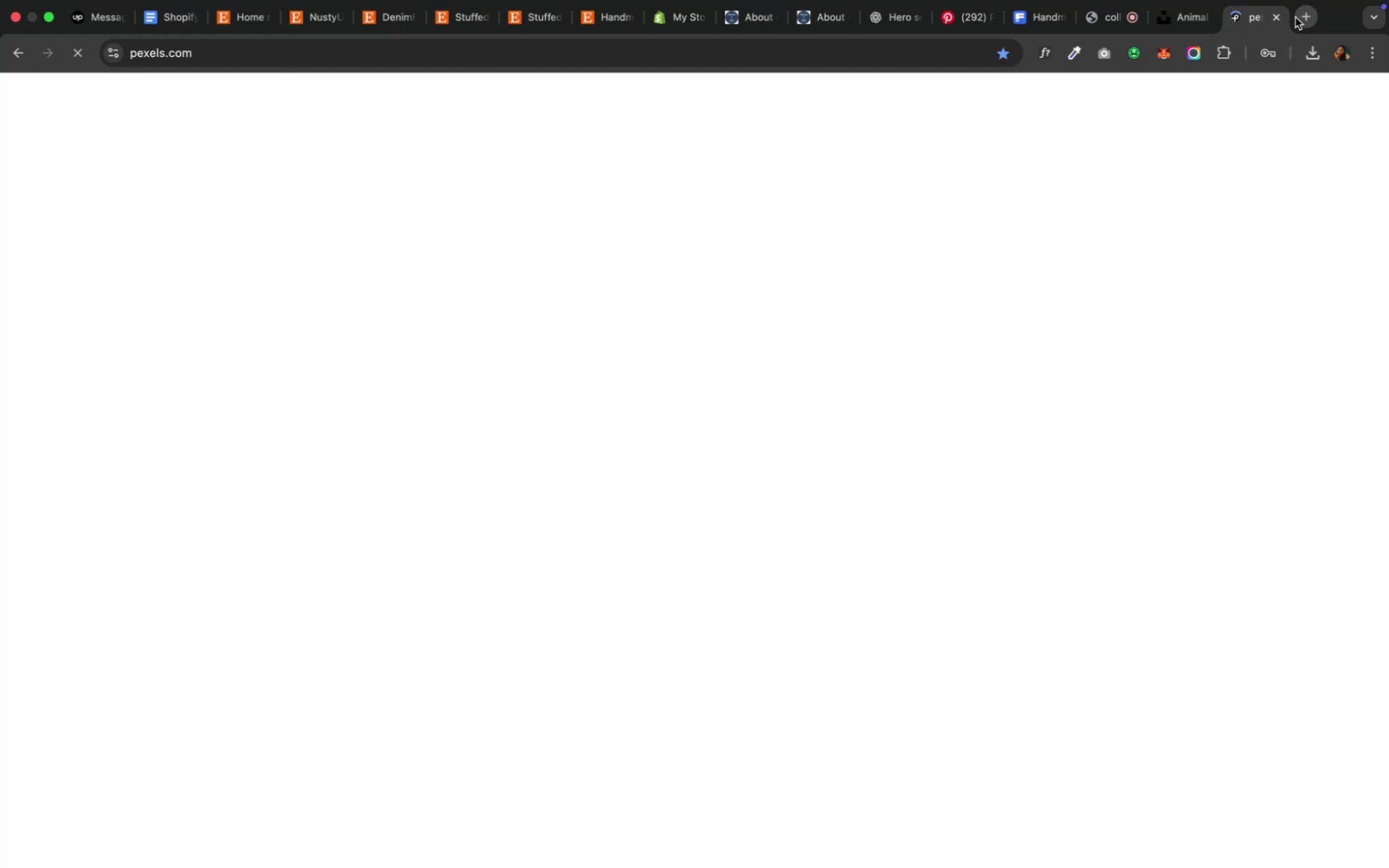 
key(Meta+V)
 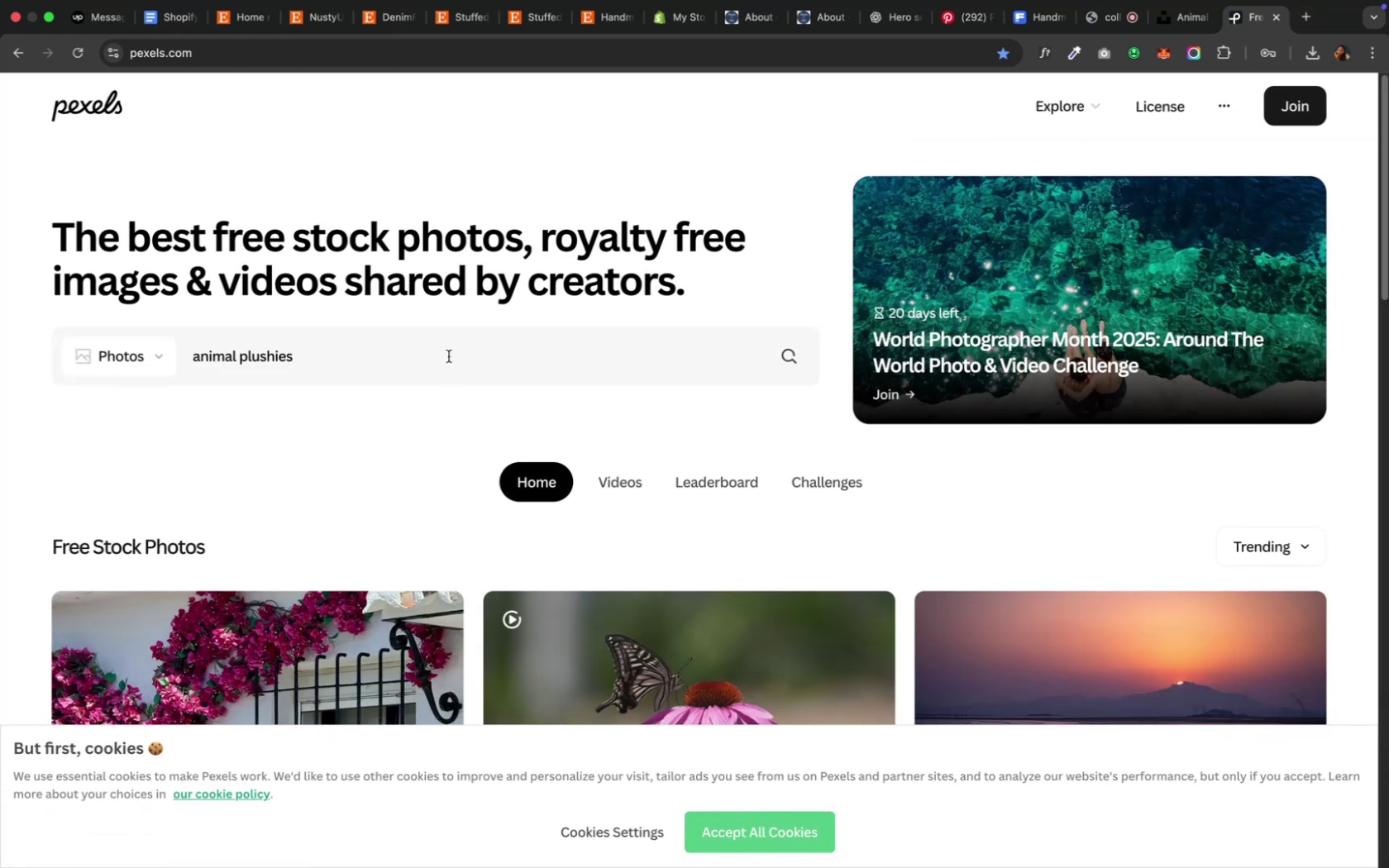 
key(Enter)
 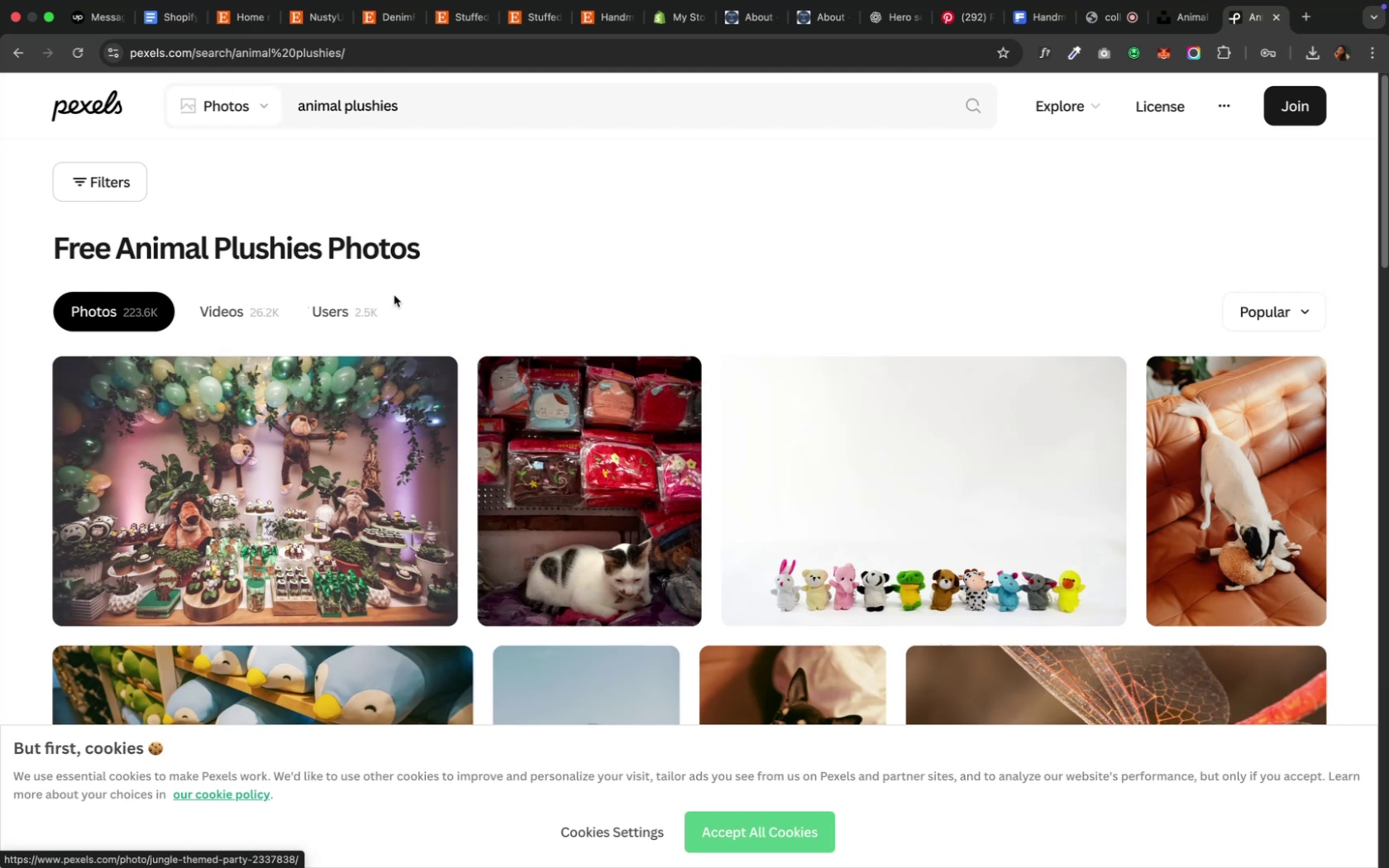 
wait(6.23)
 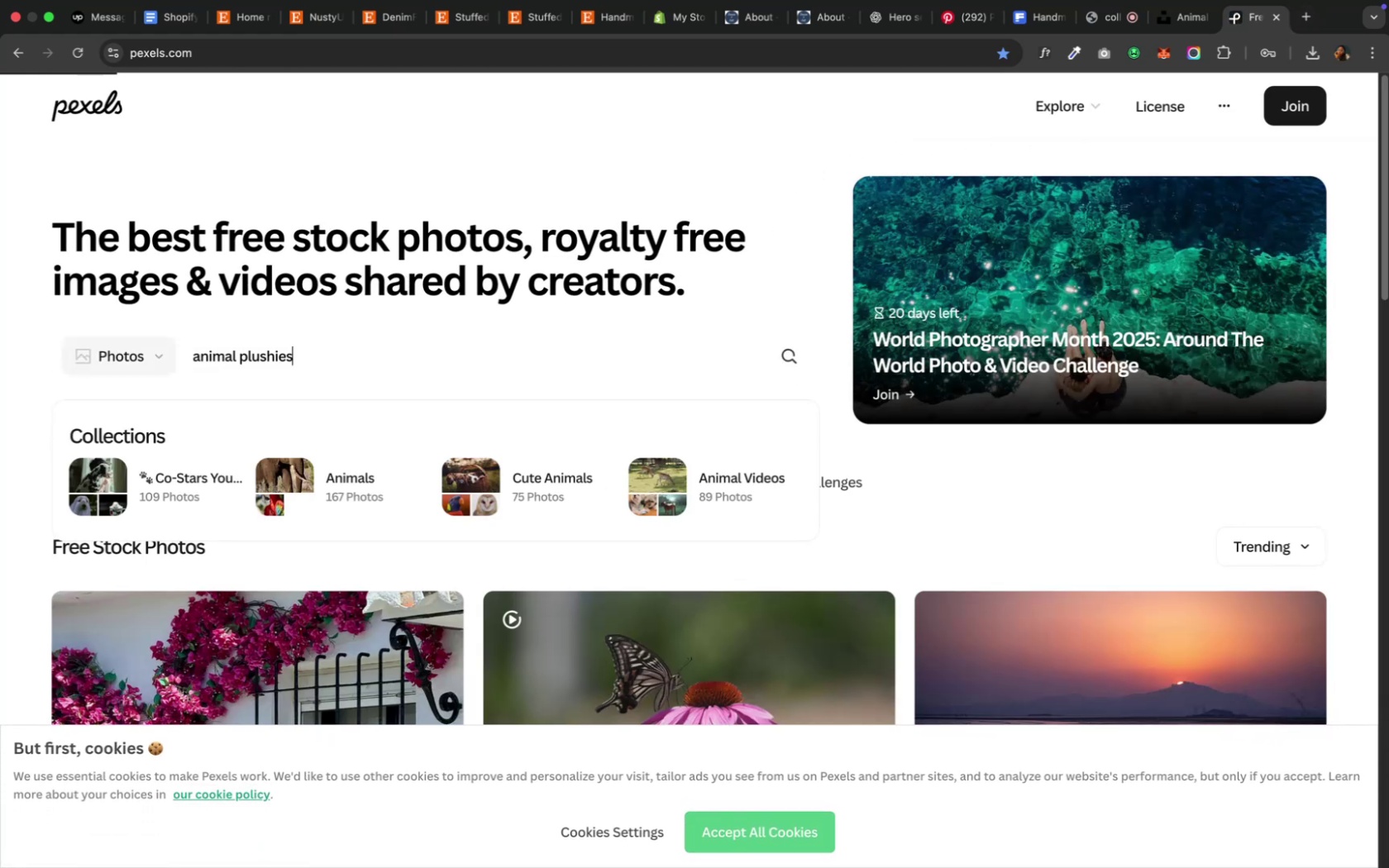 
scroll: coordinate [696, 464], scroll_direction: down, amount: 40.0
 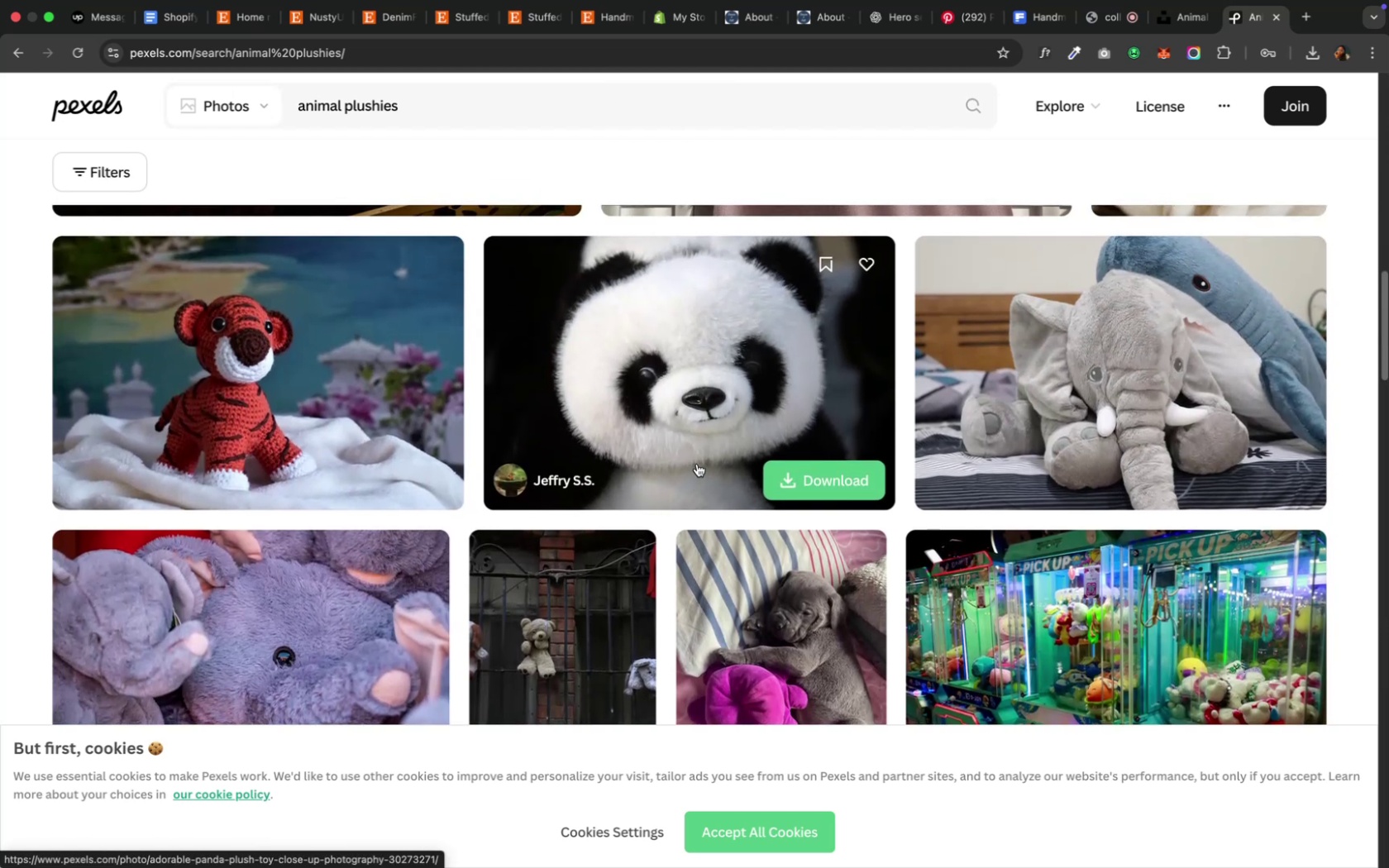 
scroll: coordinate [696, 464], scroll_direction: up, amount: 3.0
 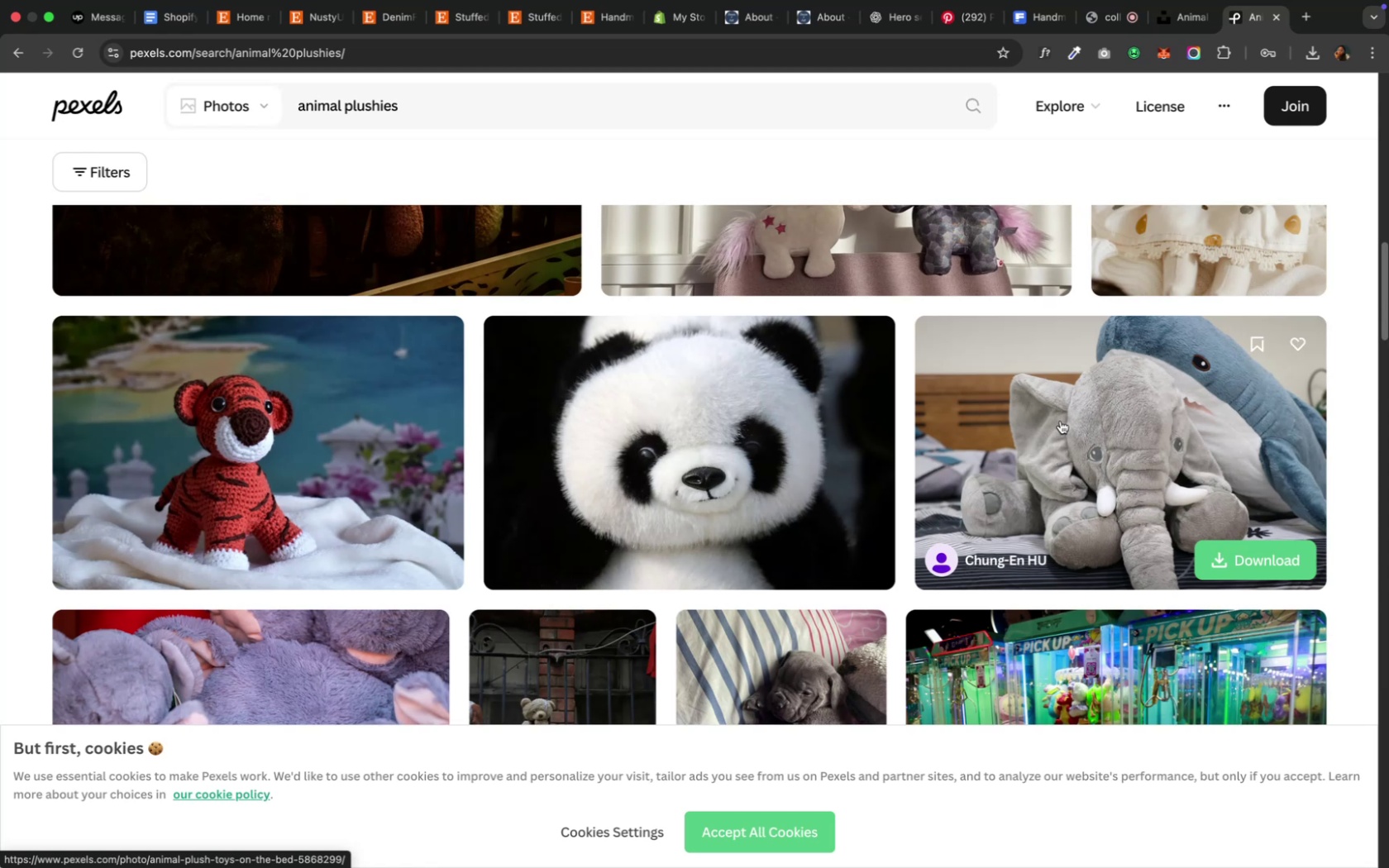 
left_click([1059, 421])
 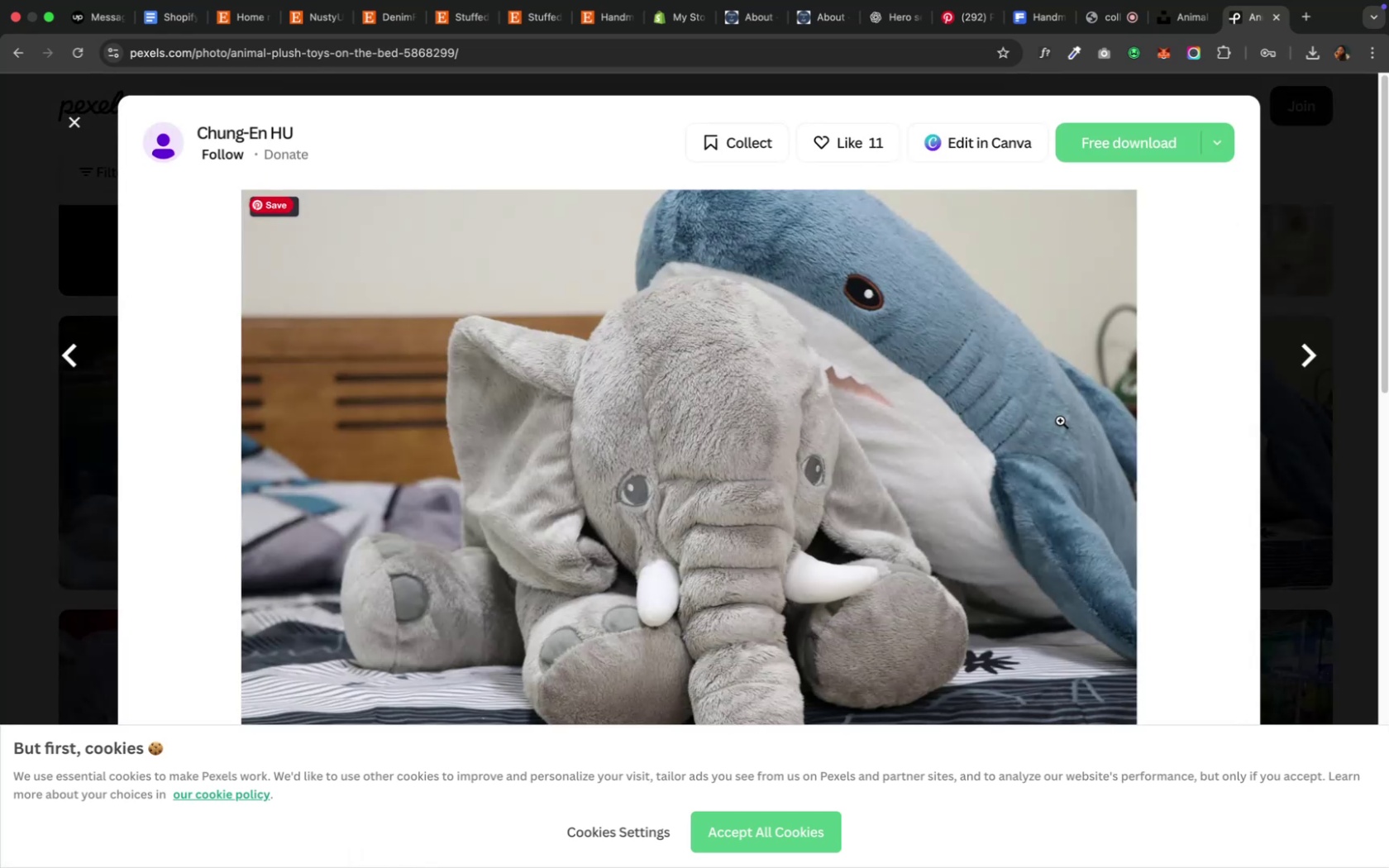 
scroll: coordinate [981, 438], scroll_direction: down, amount: 29.0
 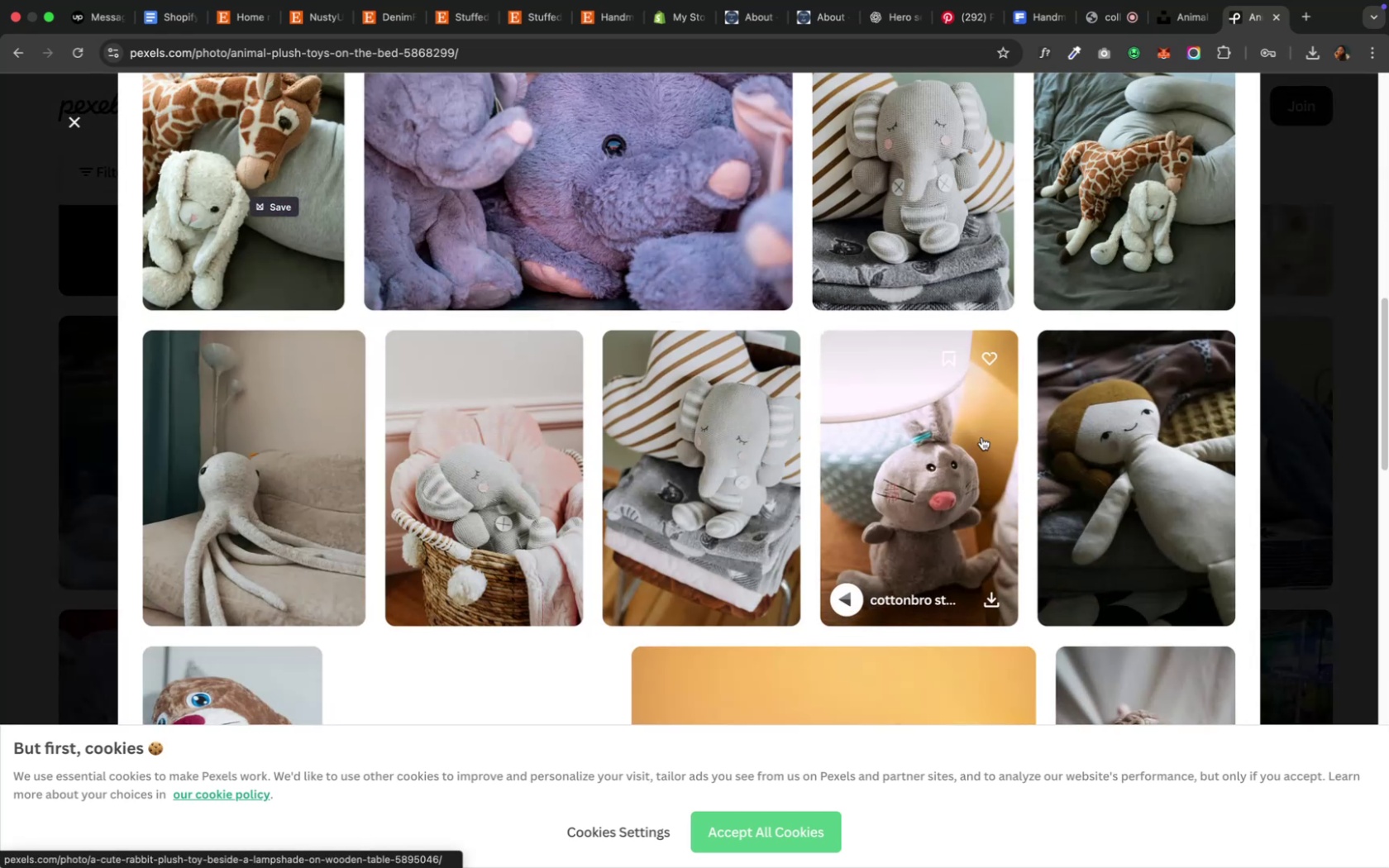 
scroll: coordinate [981, 436], scroll_direction: up, amount: 13.0
 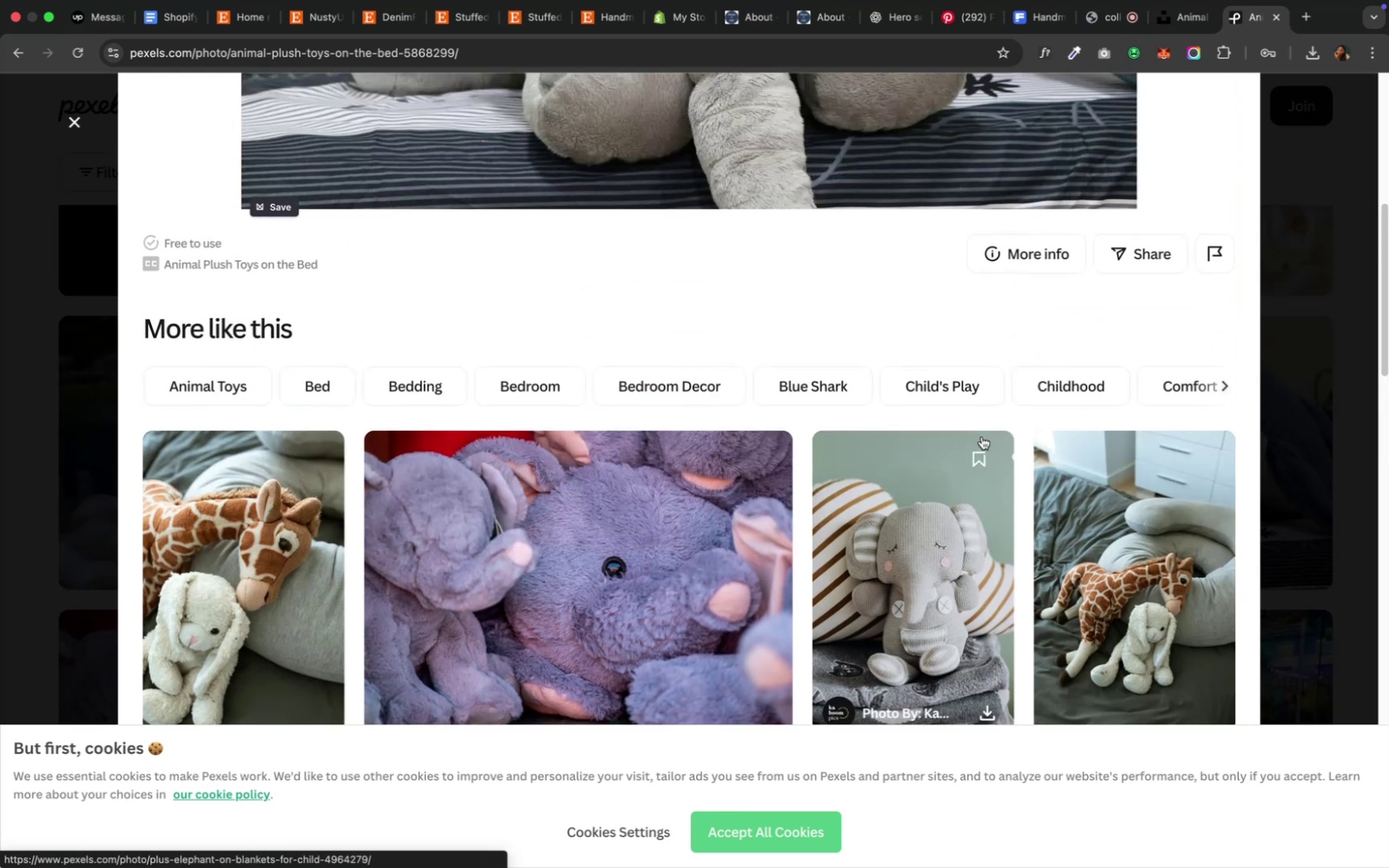 
scroll: coordinate [981, 436], scroll_direction: down, amount: 12.0
 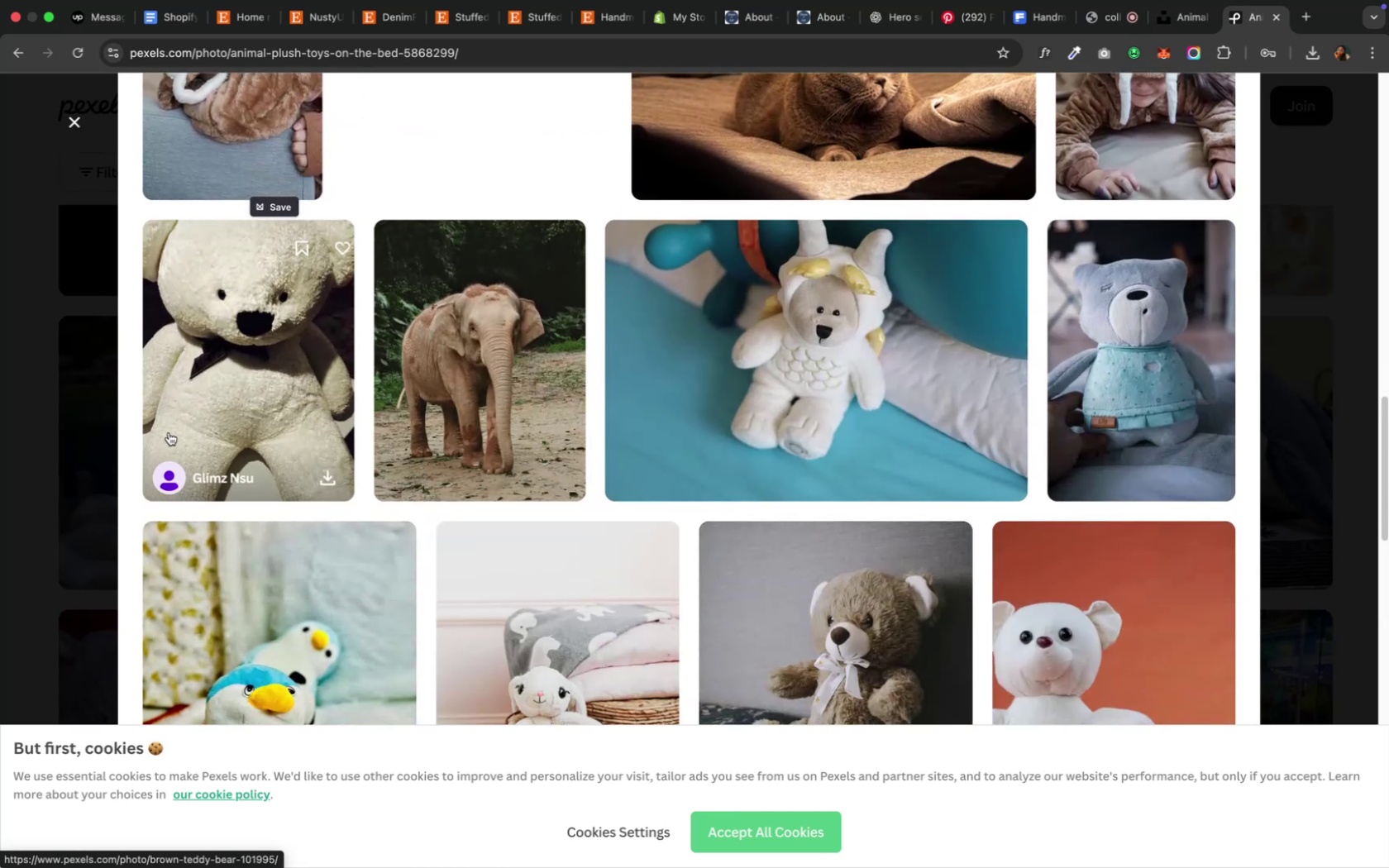 
left_click([41, 429])
 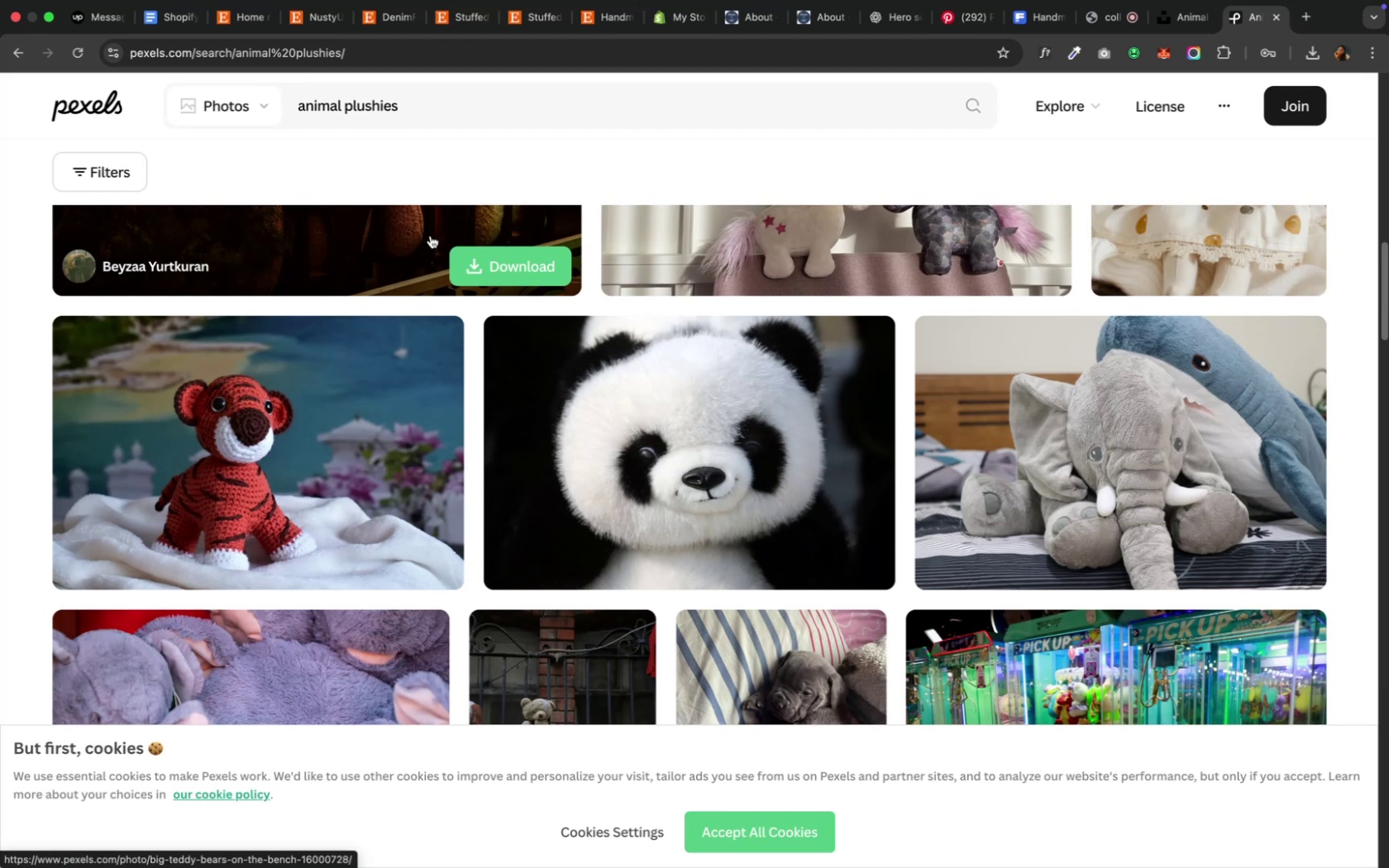 
scroll: coordinate [476, 419], scroll_direction: down, amount: 60.0
 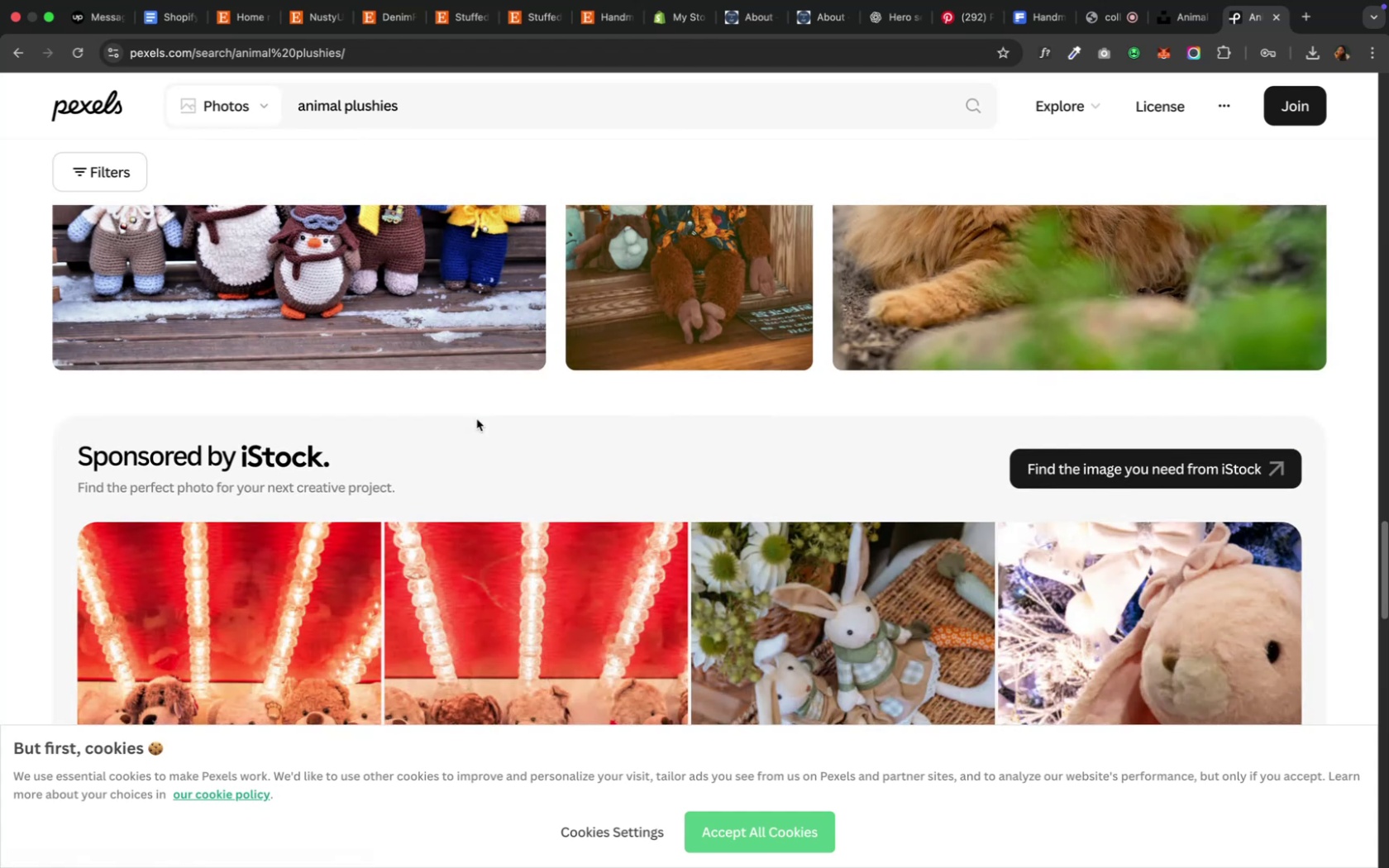 
scroll: coordinate [476, 419], scroll_direction: down, amount: 34.0
 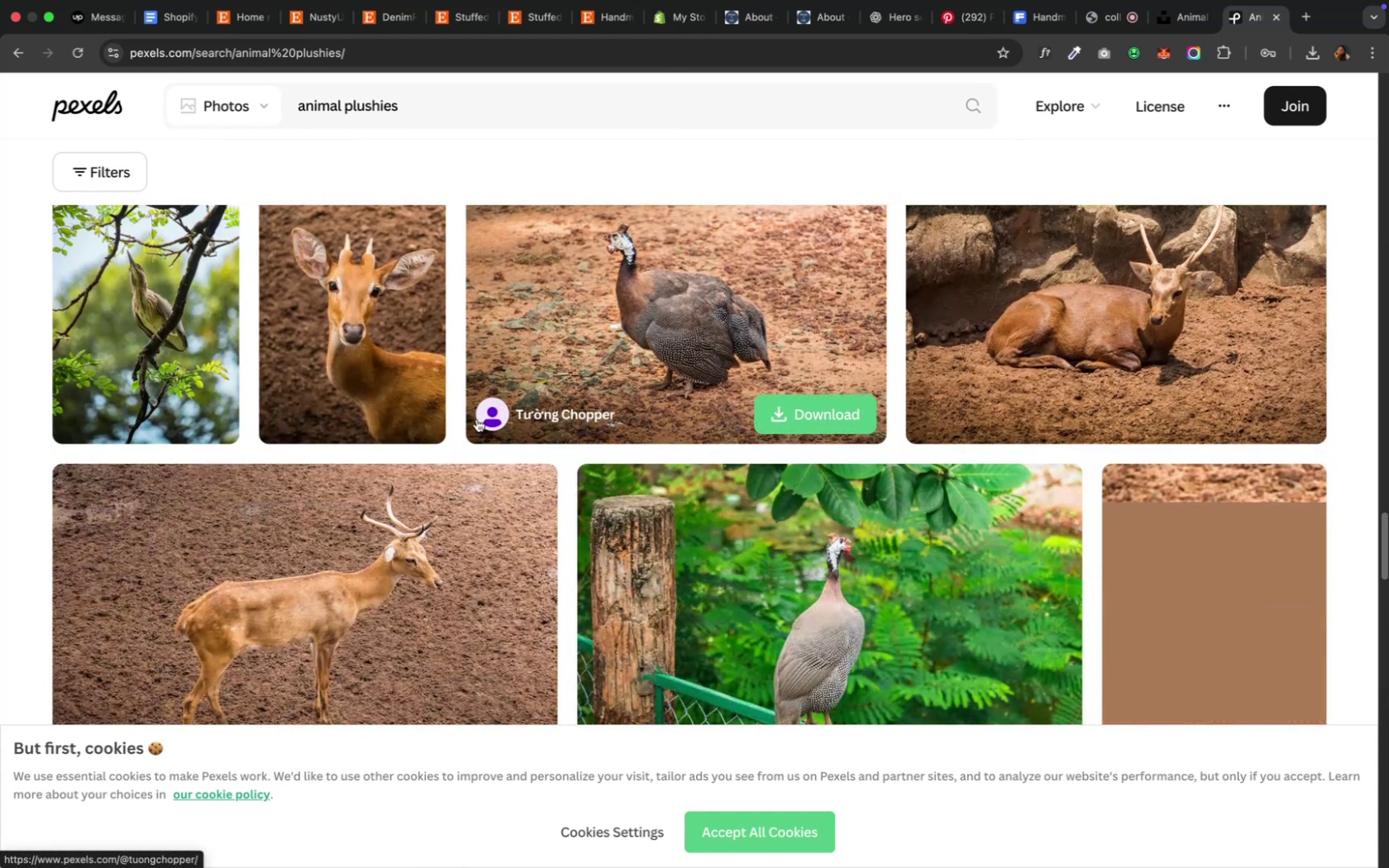 
scroll: coordinate [475, 417], scroll_direction: up, amount: 84.0
 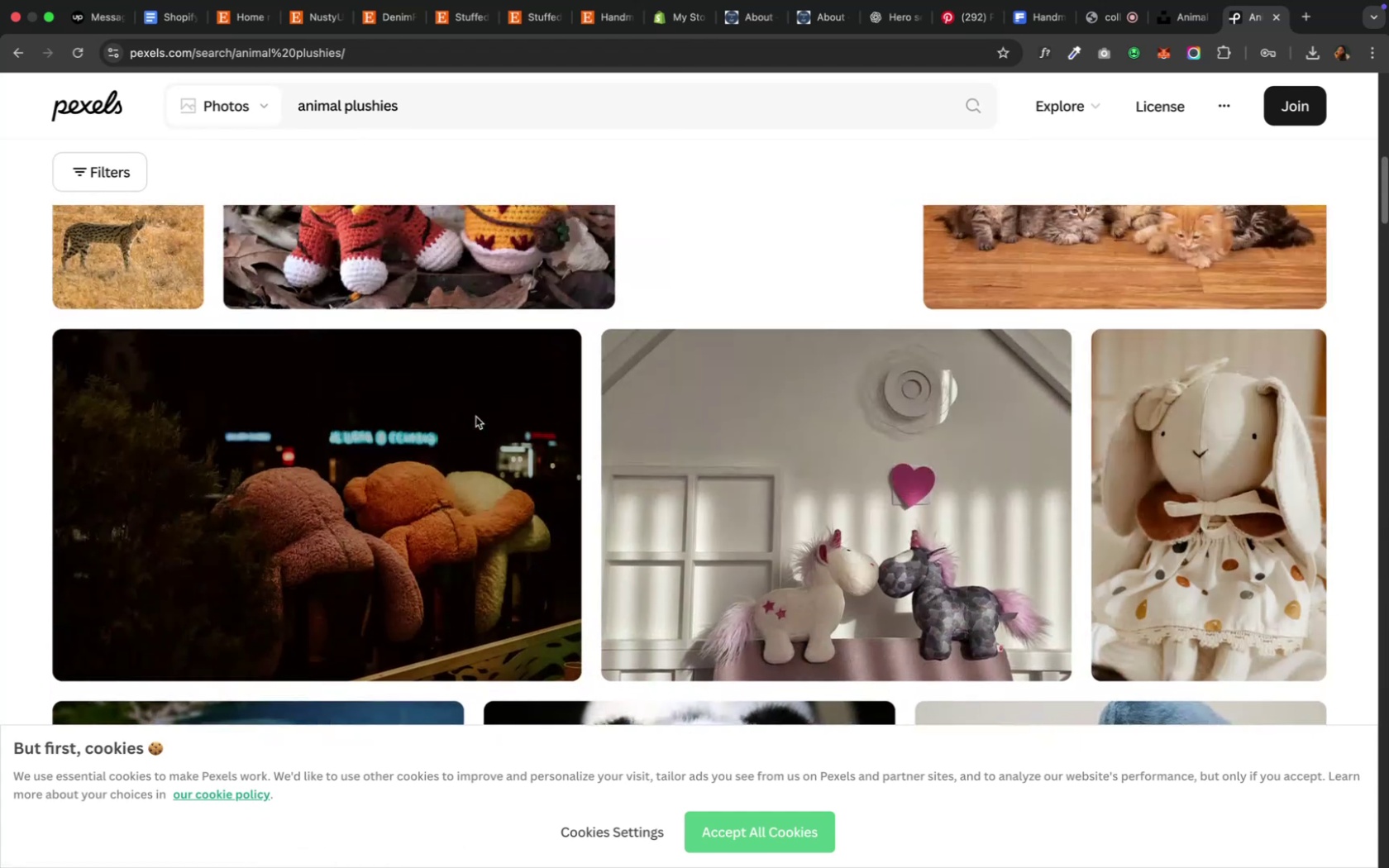 
scroll: coordinate [475, 417], scroll_direction: down, amount: 15.0
 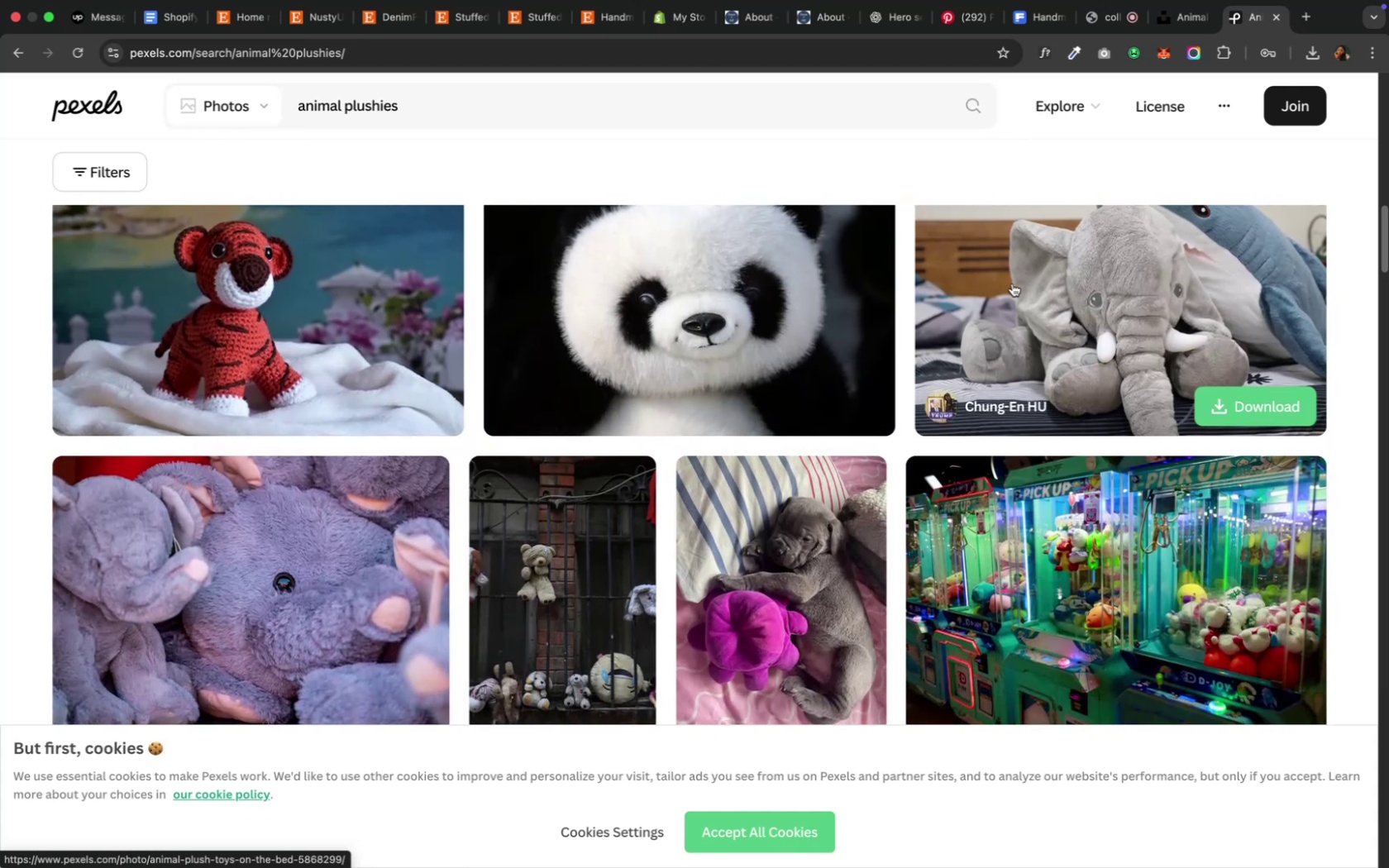 
left_click([1013, 284])
 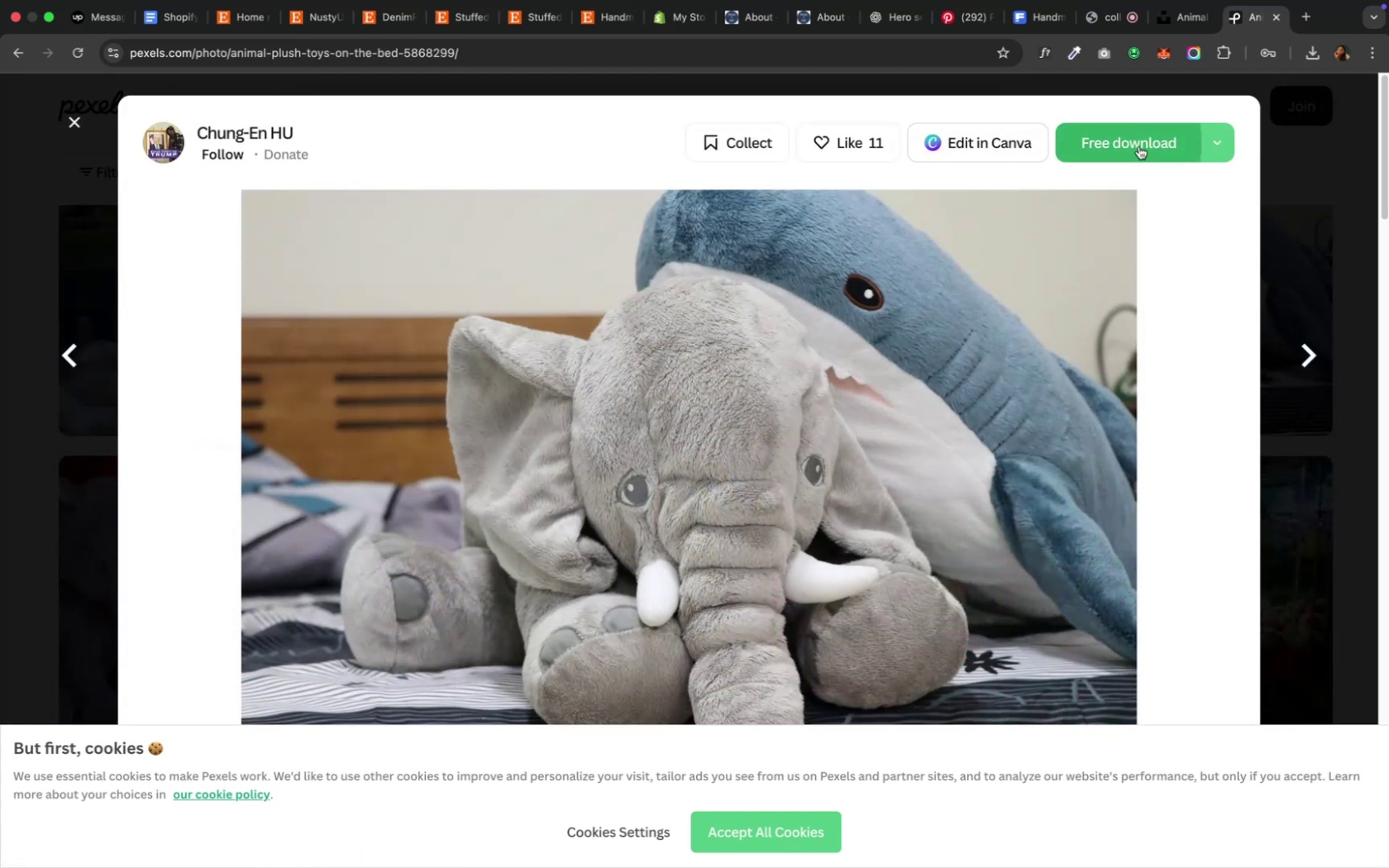 
left_click([1217, 142])
 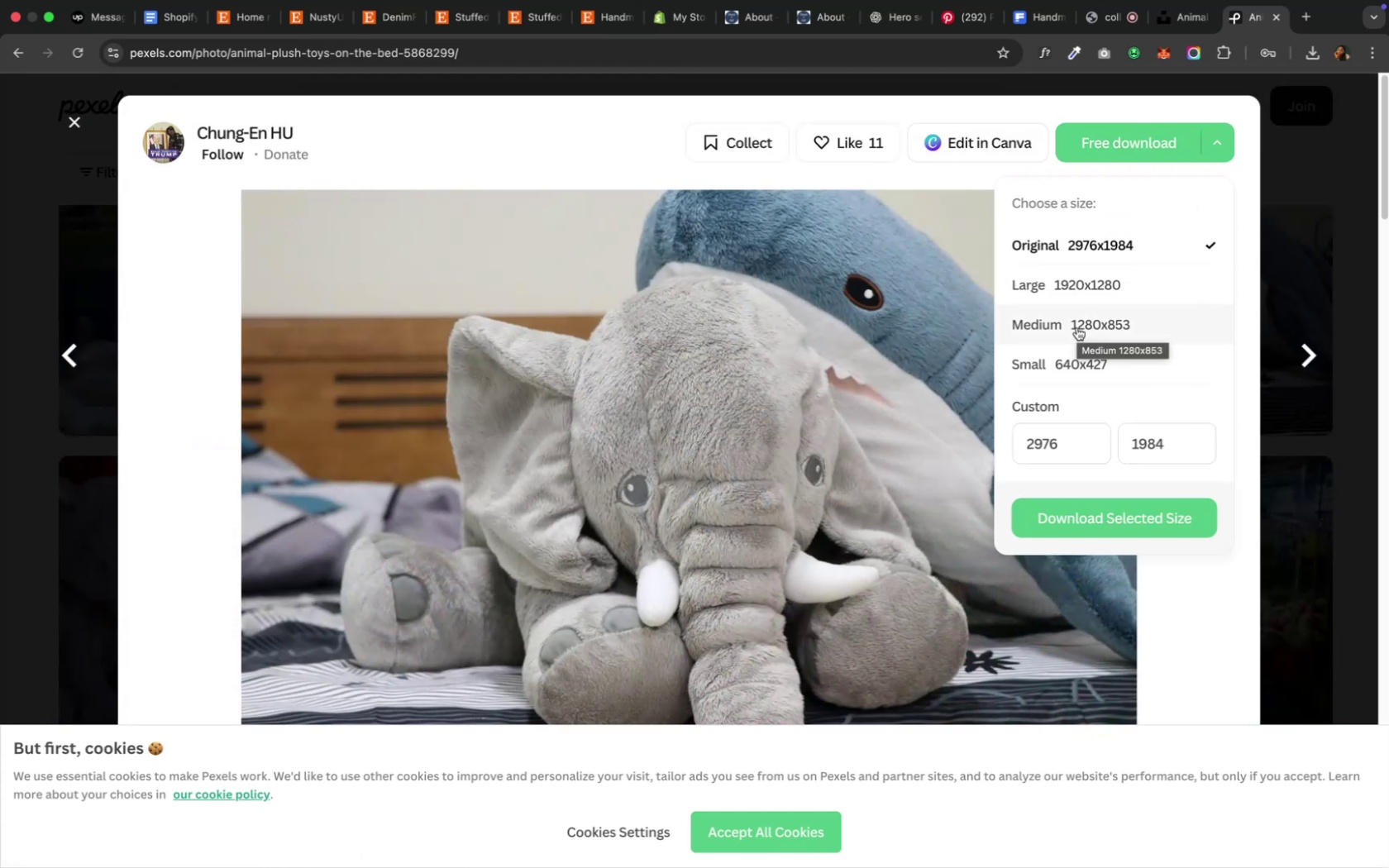 
wait(5.48)
 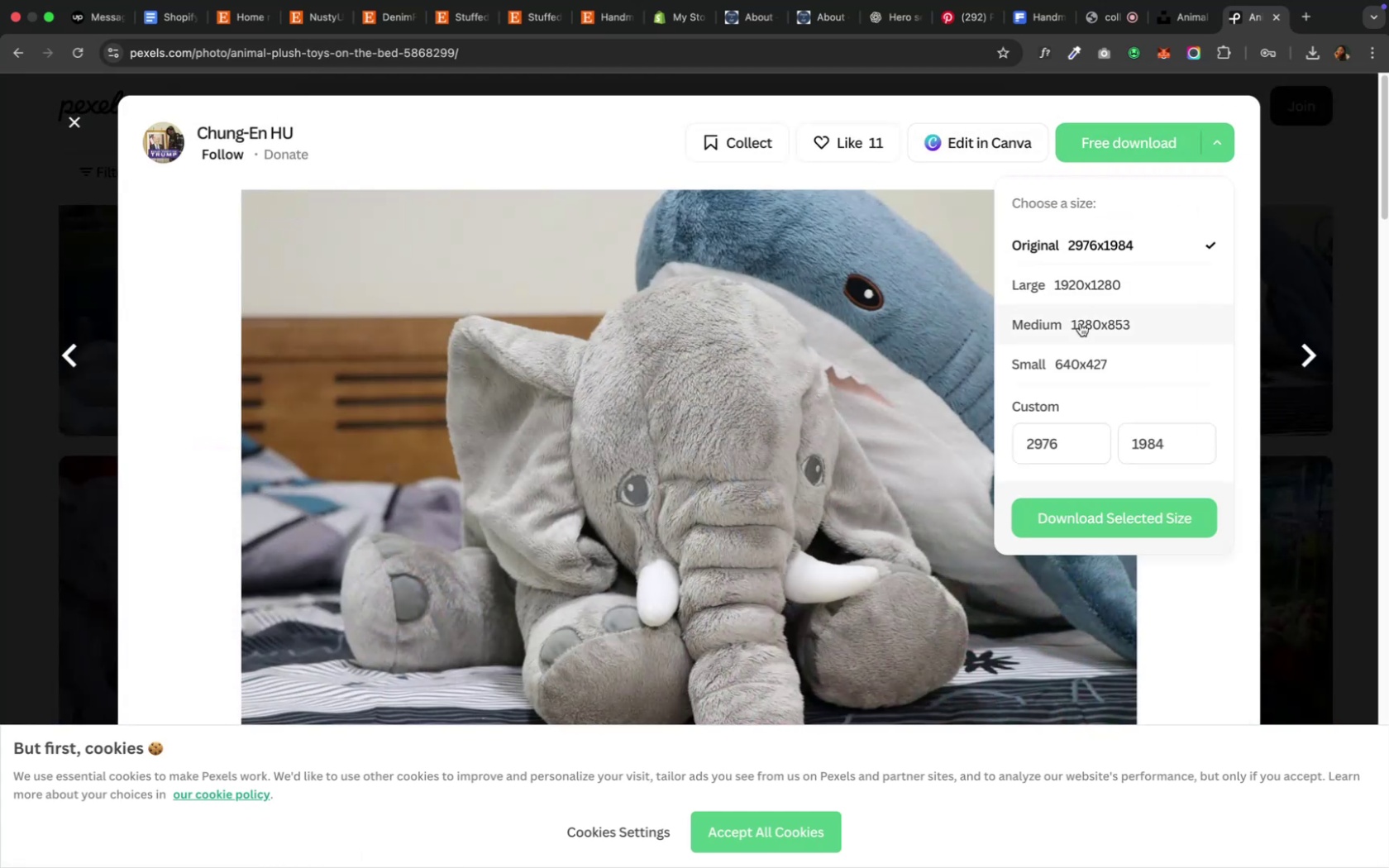 
left_click([1078, 315])
 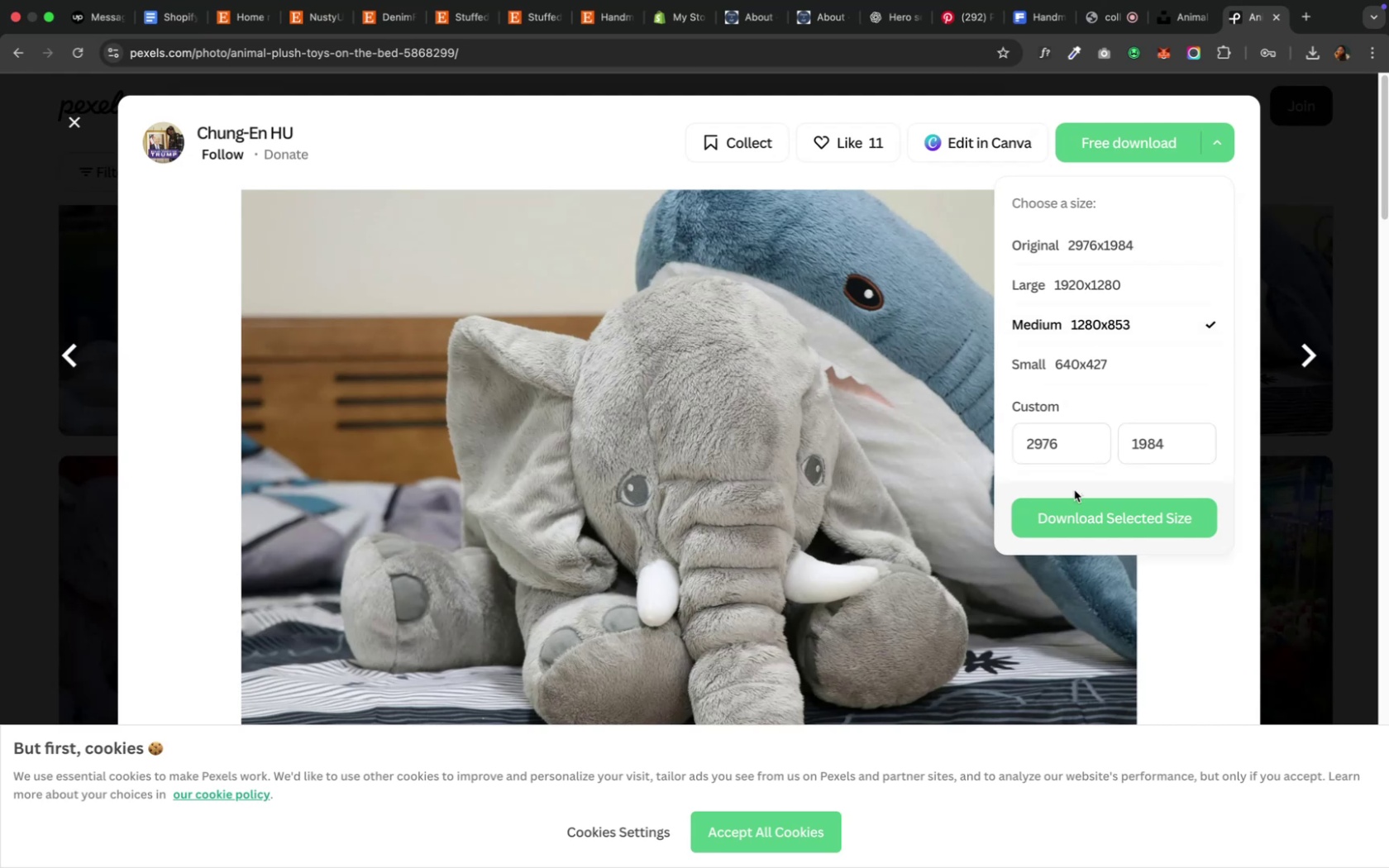 
left_click([1072, 515])
 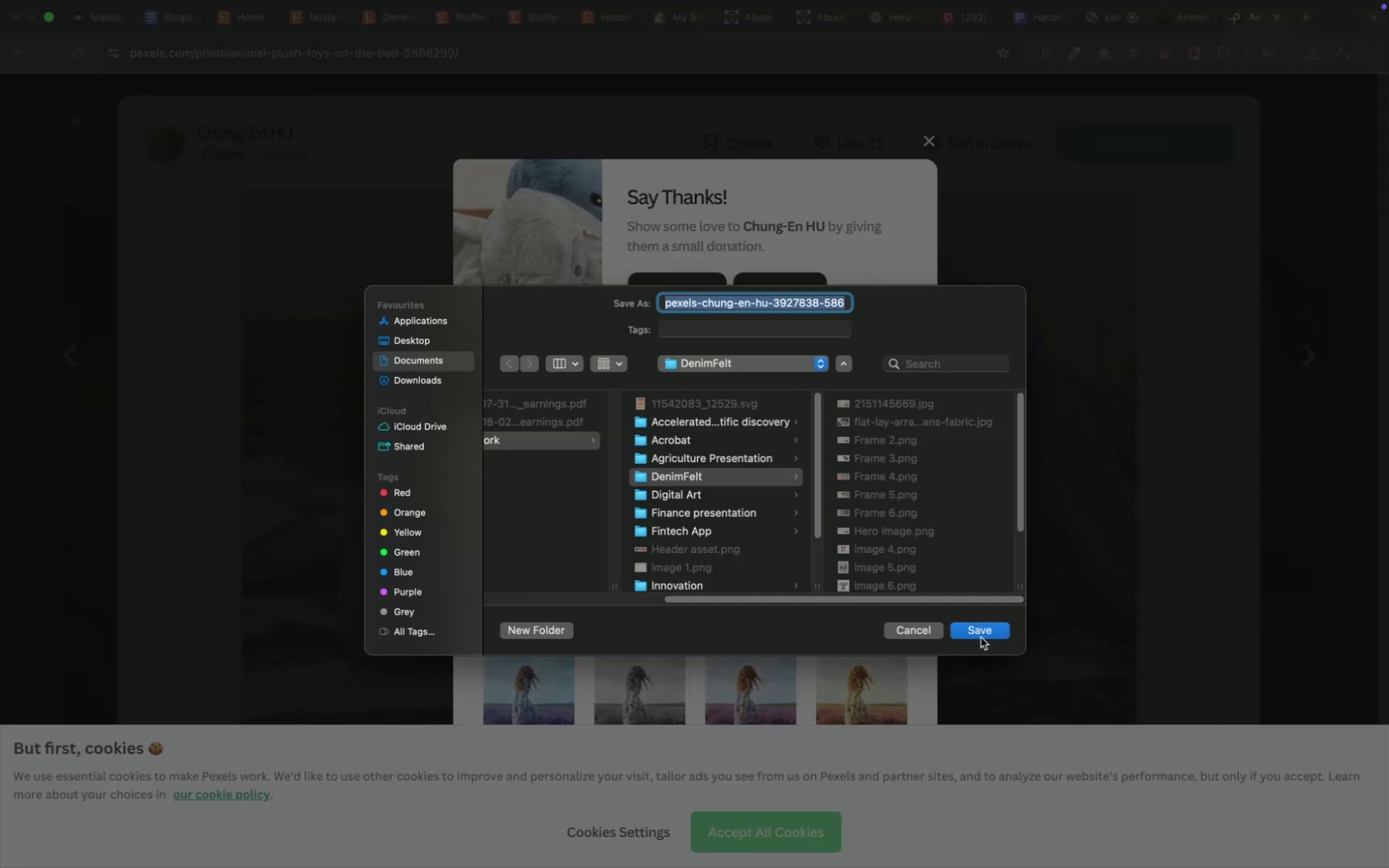 
wait(5.35)
 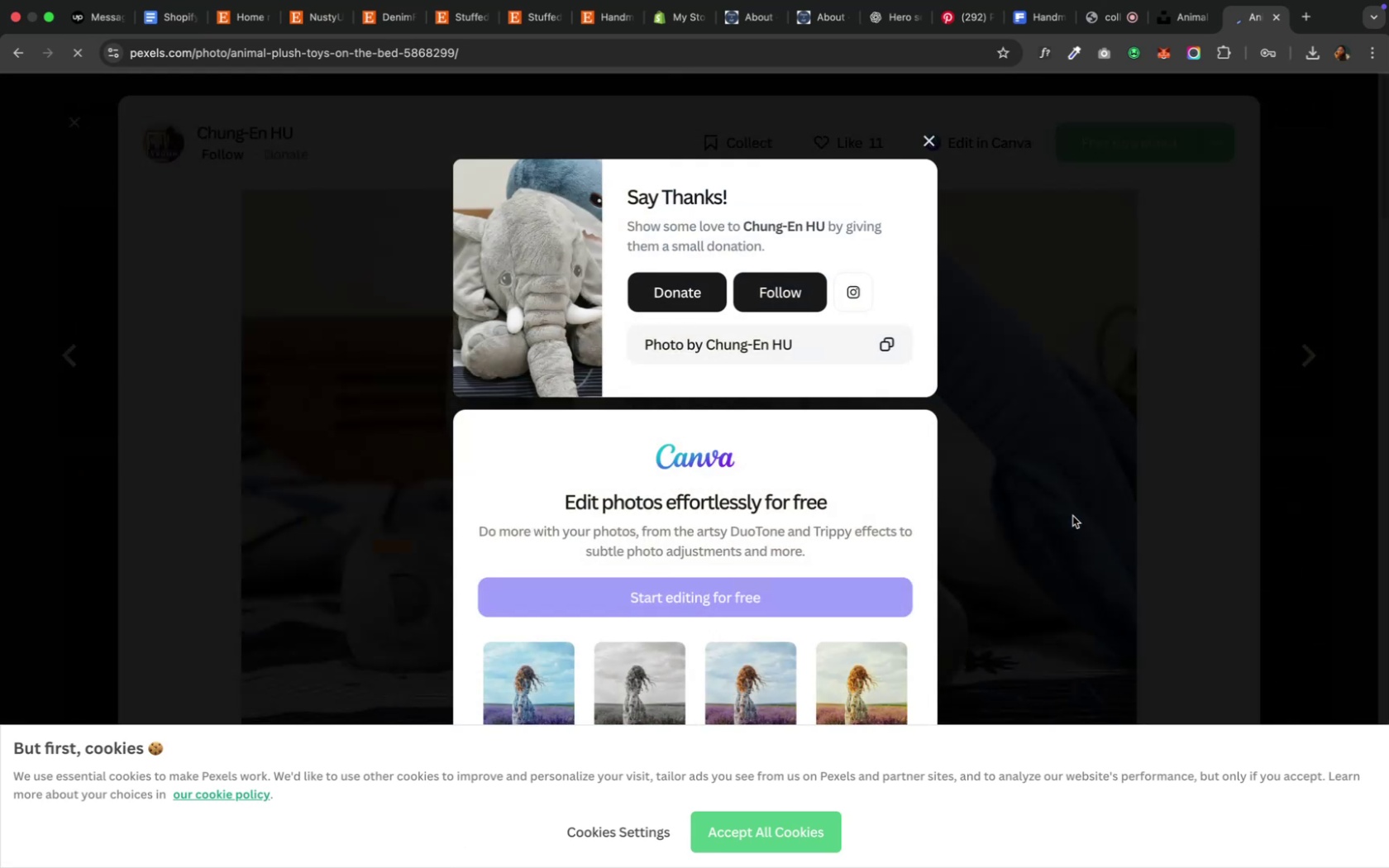 
left_click([979, 633])
 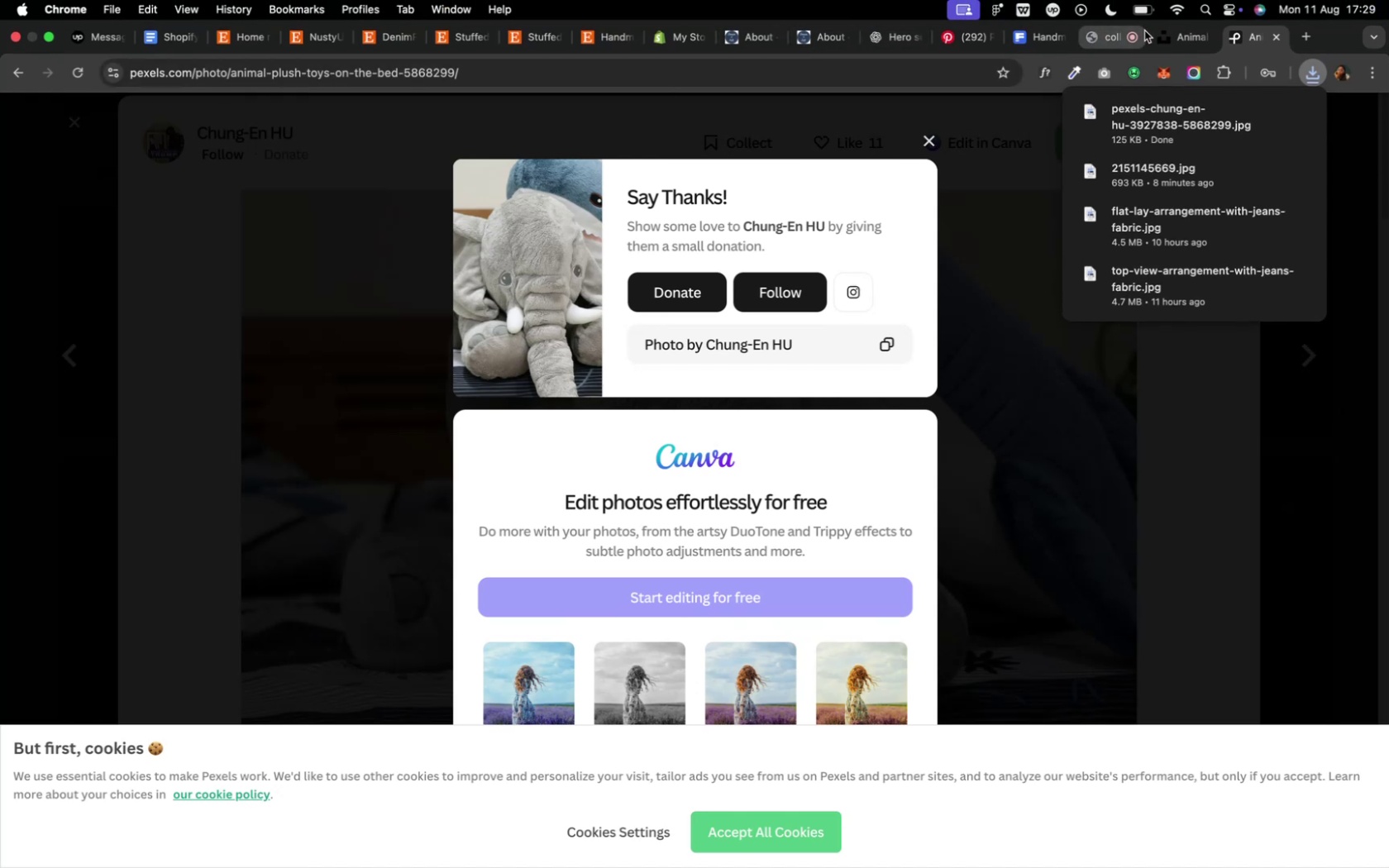 
wait(5.88)
 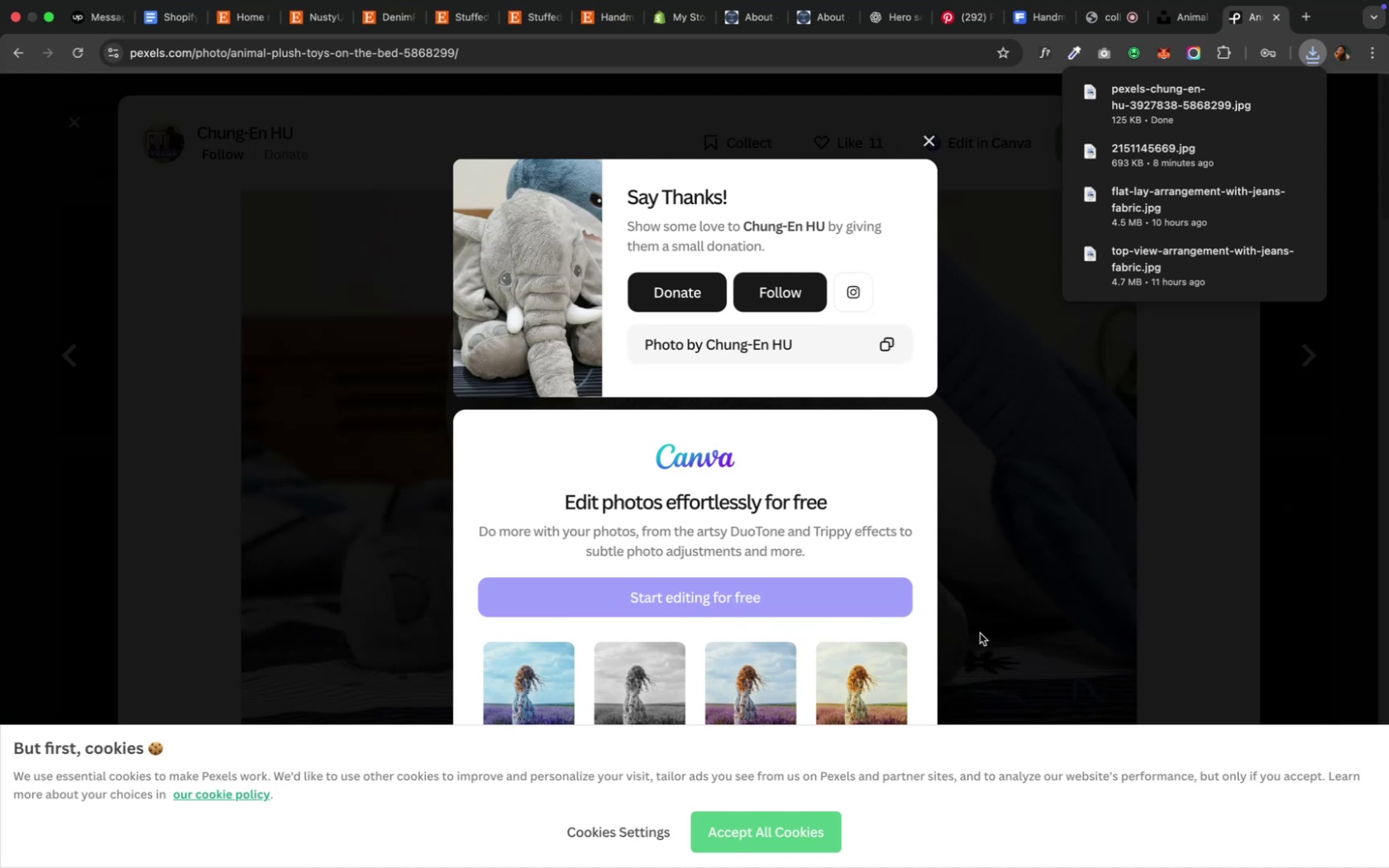 
left_click([886, 46])
 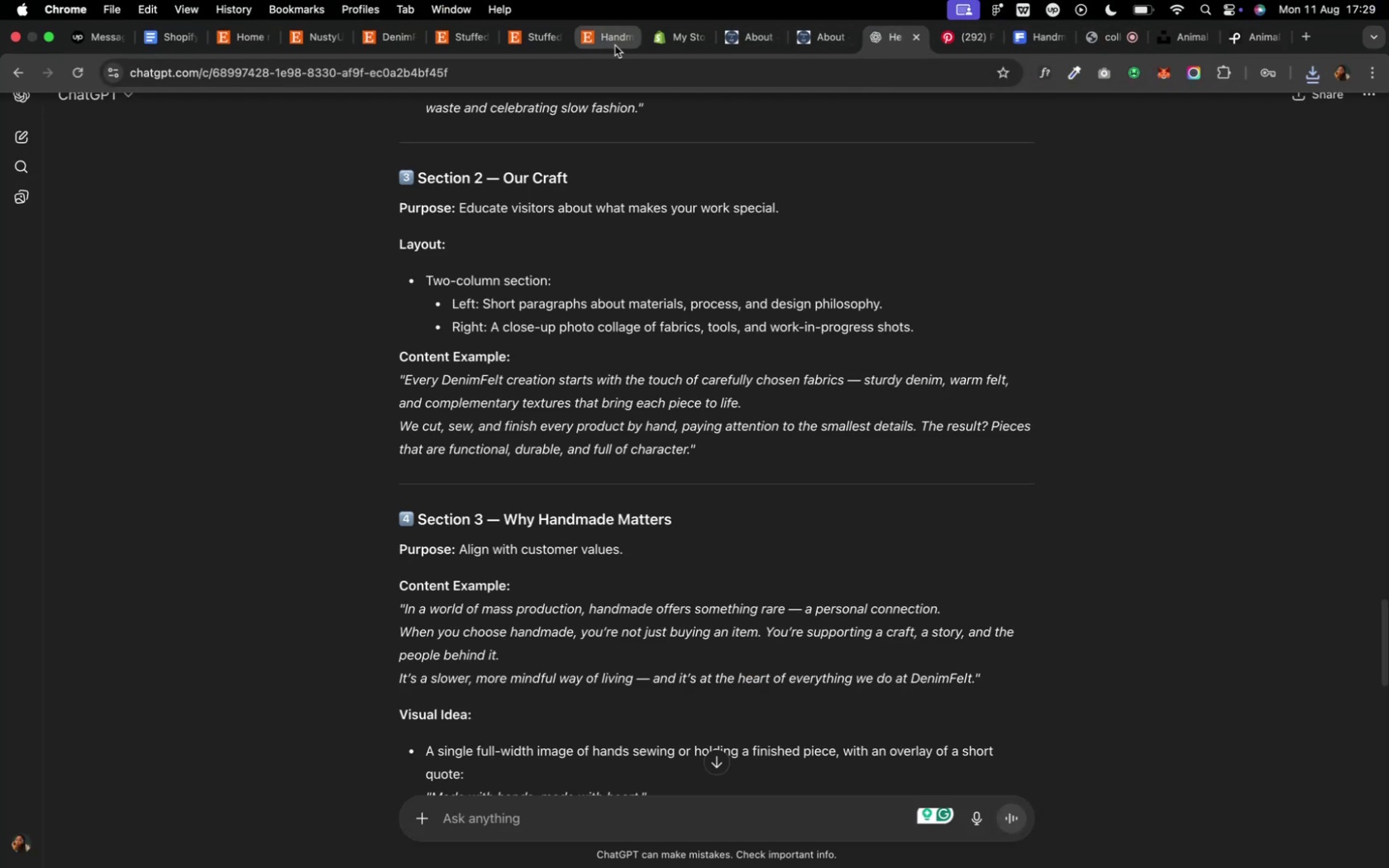 
left_click([671, 41])
 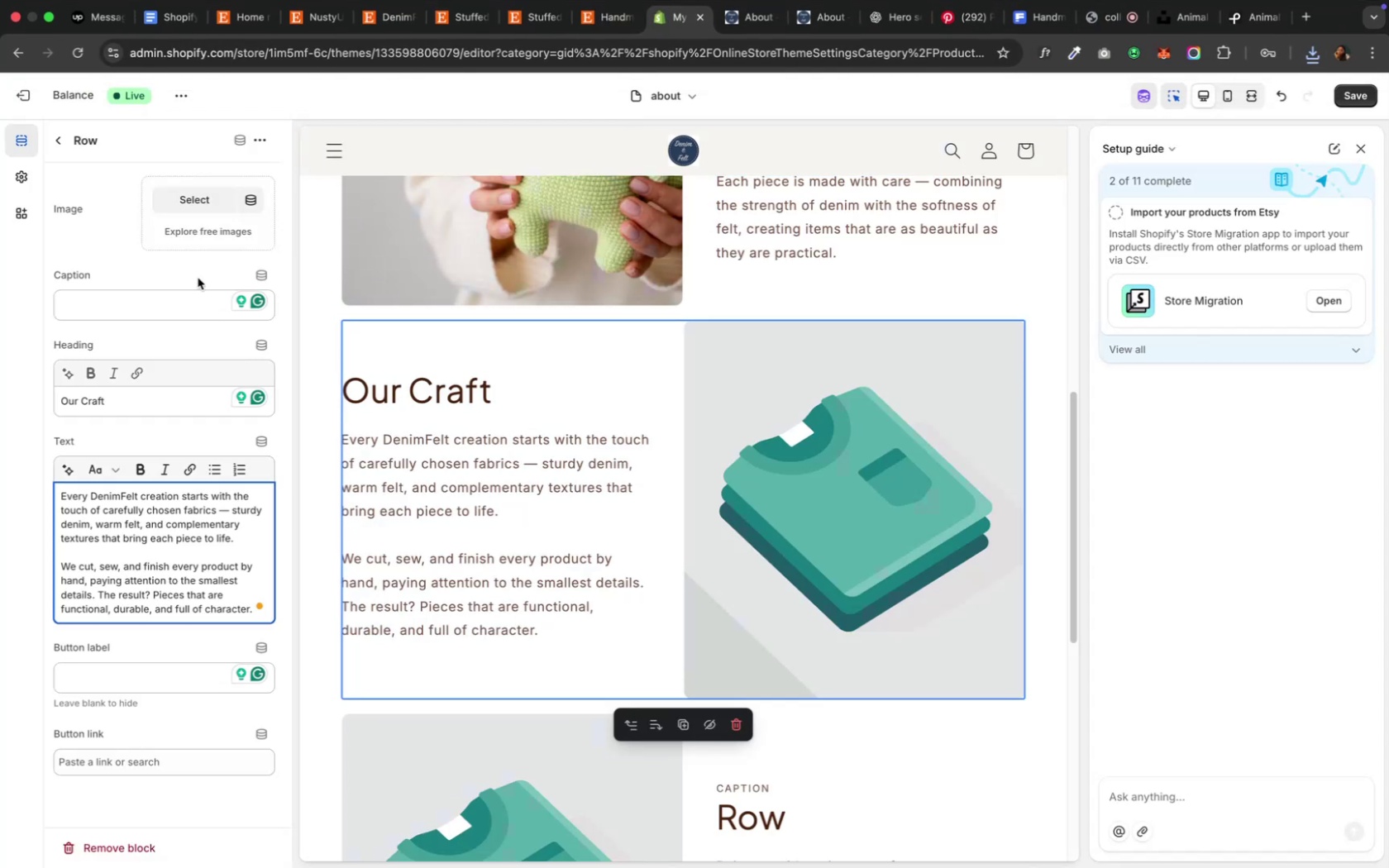 
left_click([207, 207])
 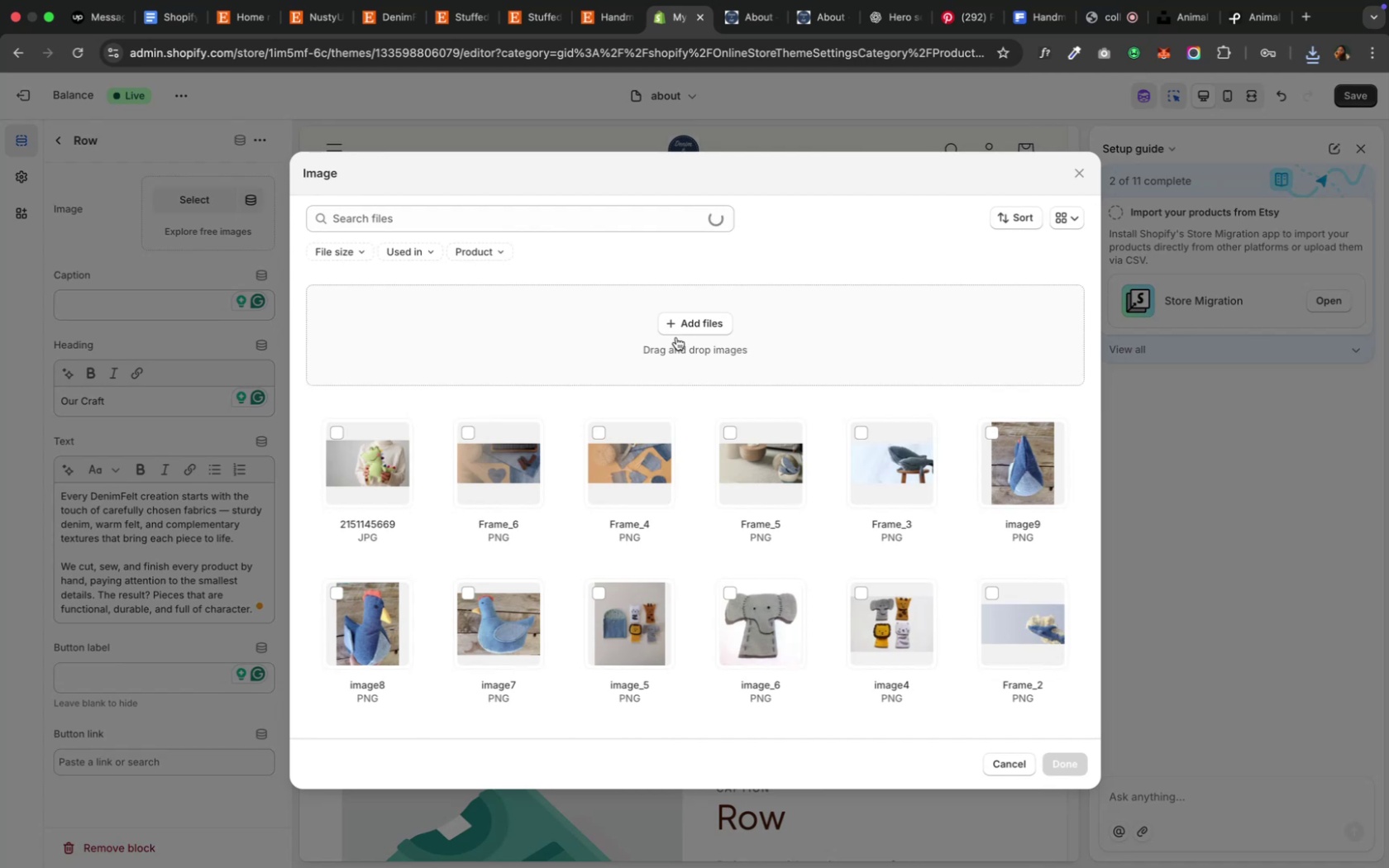 
left_click([681, 329])
 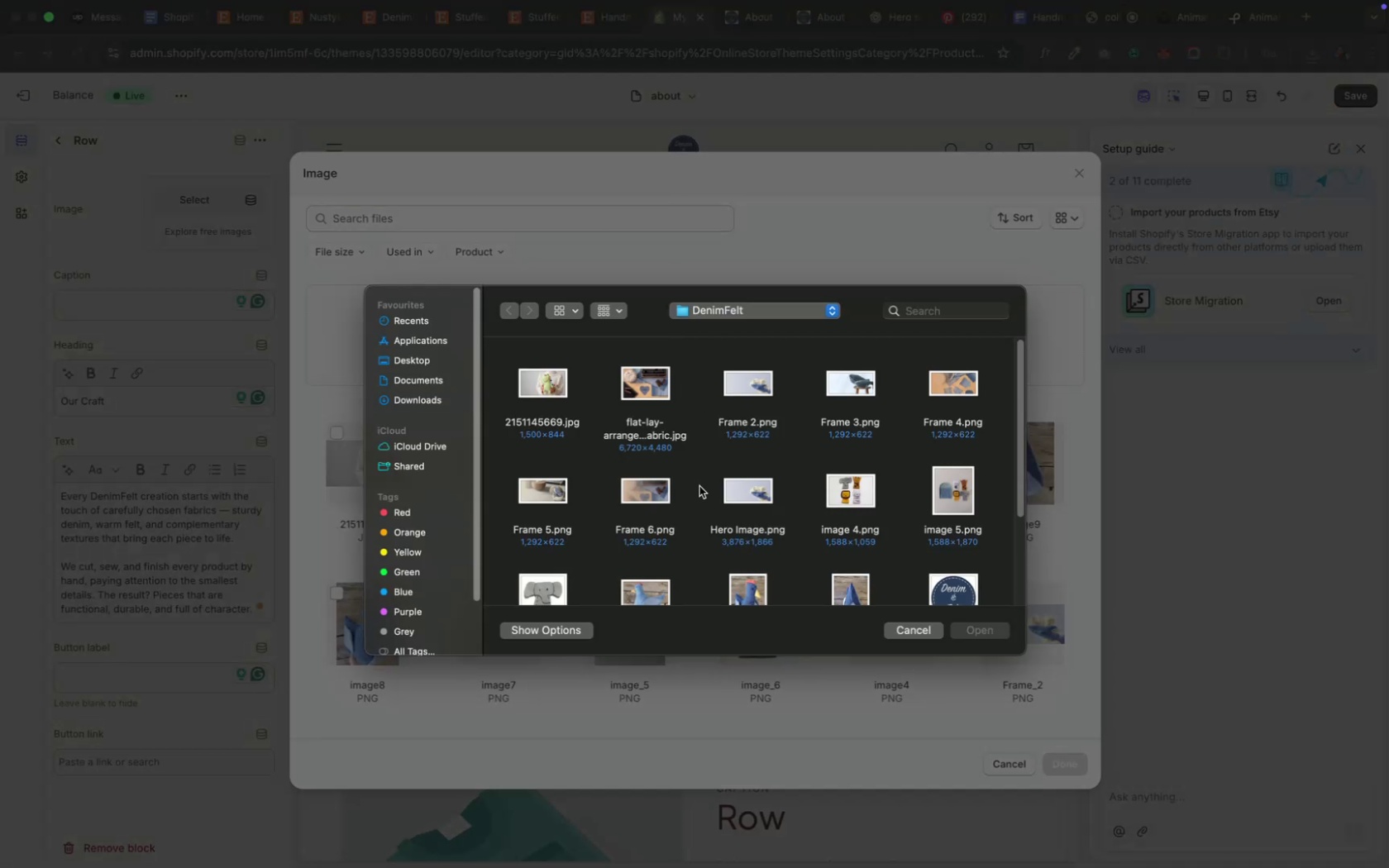 
scroll: coordinate [699, 498], scroll_direction: down, amount: 15.0
 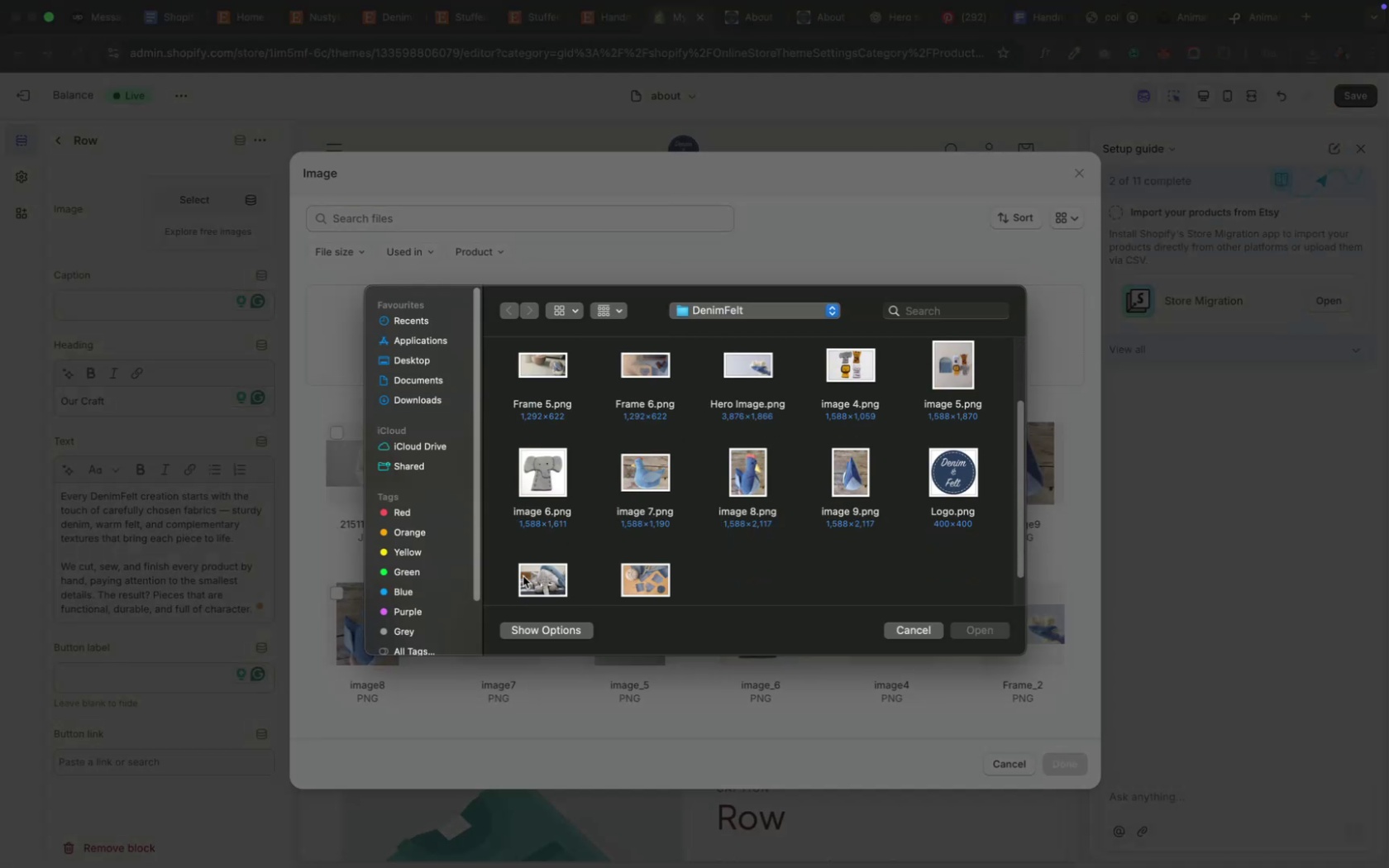 
left_click([520, 586])
 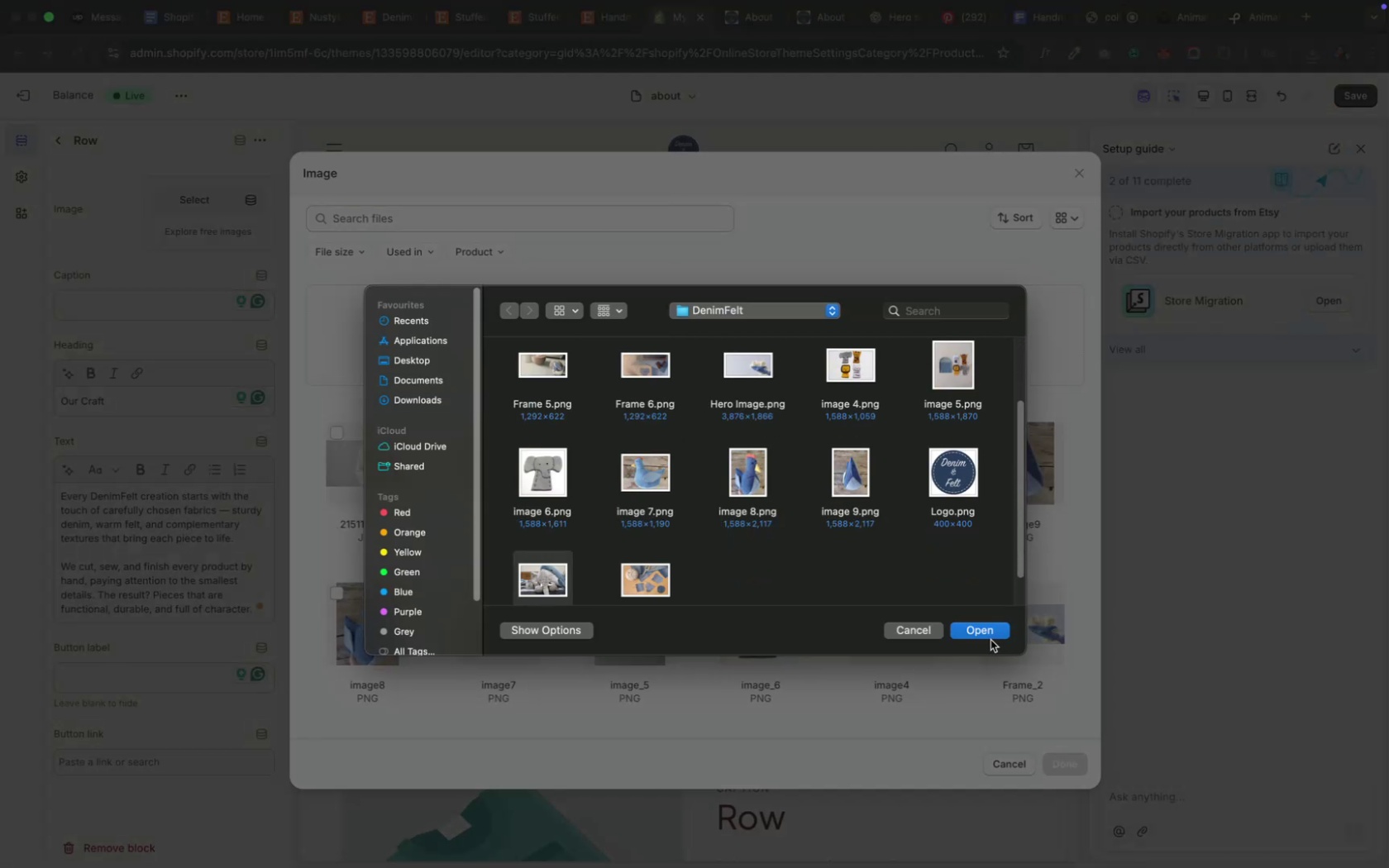 
left_click([986, 636])
 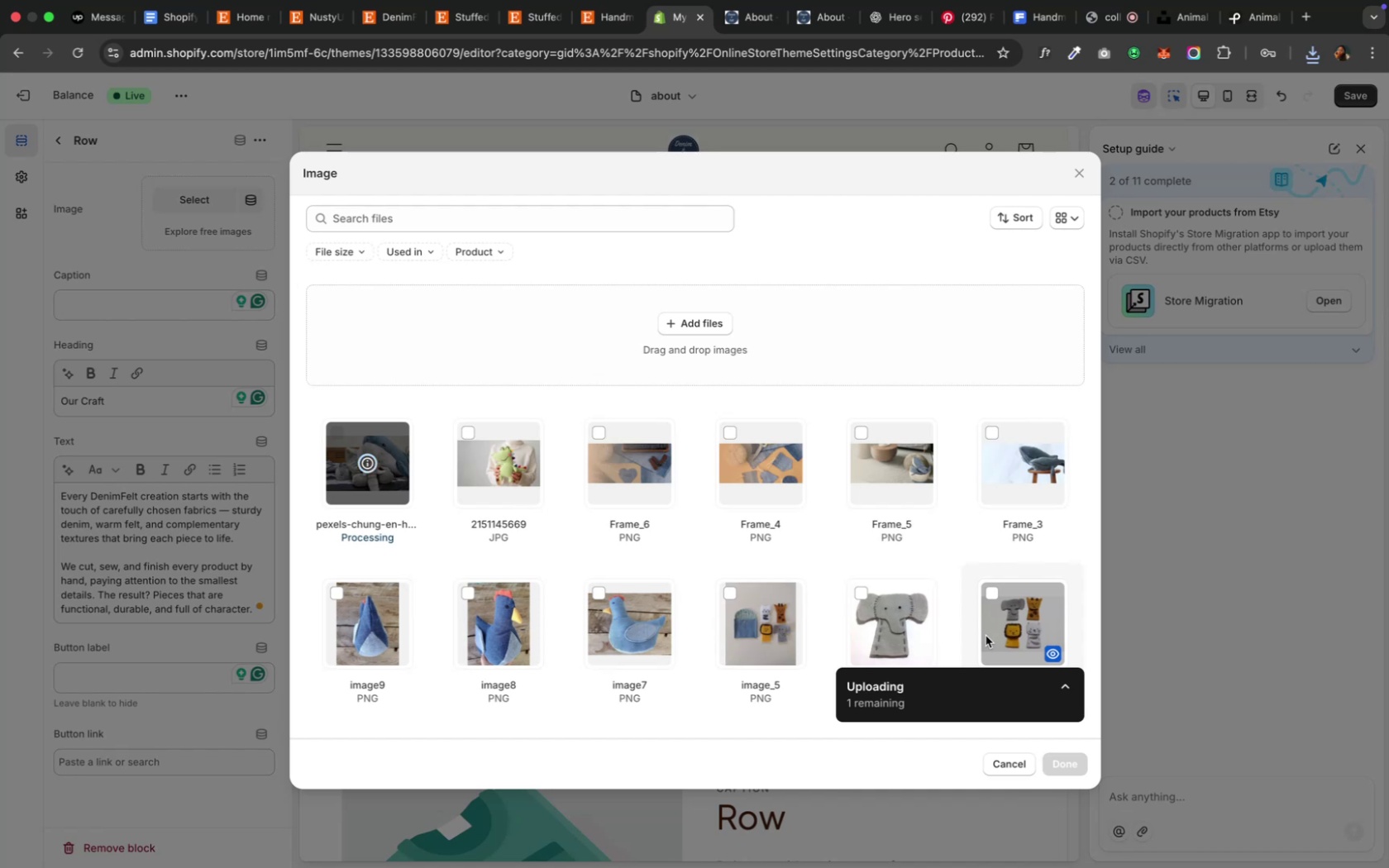 
wait(12.02)
 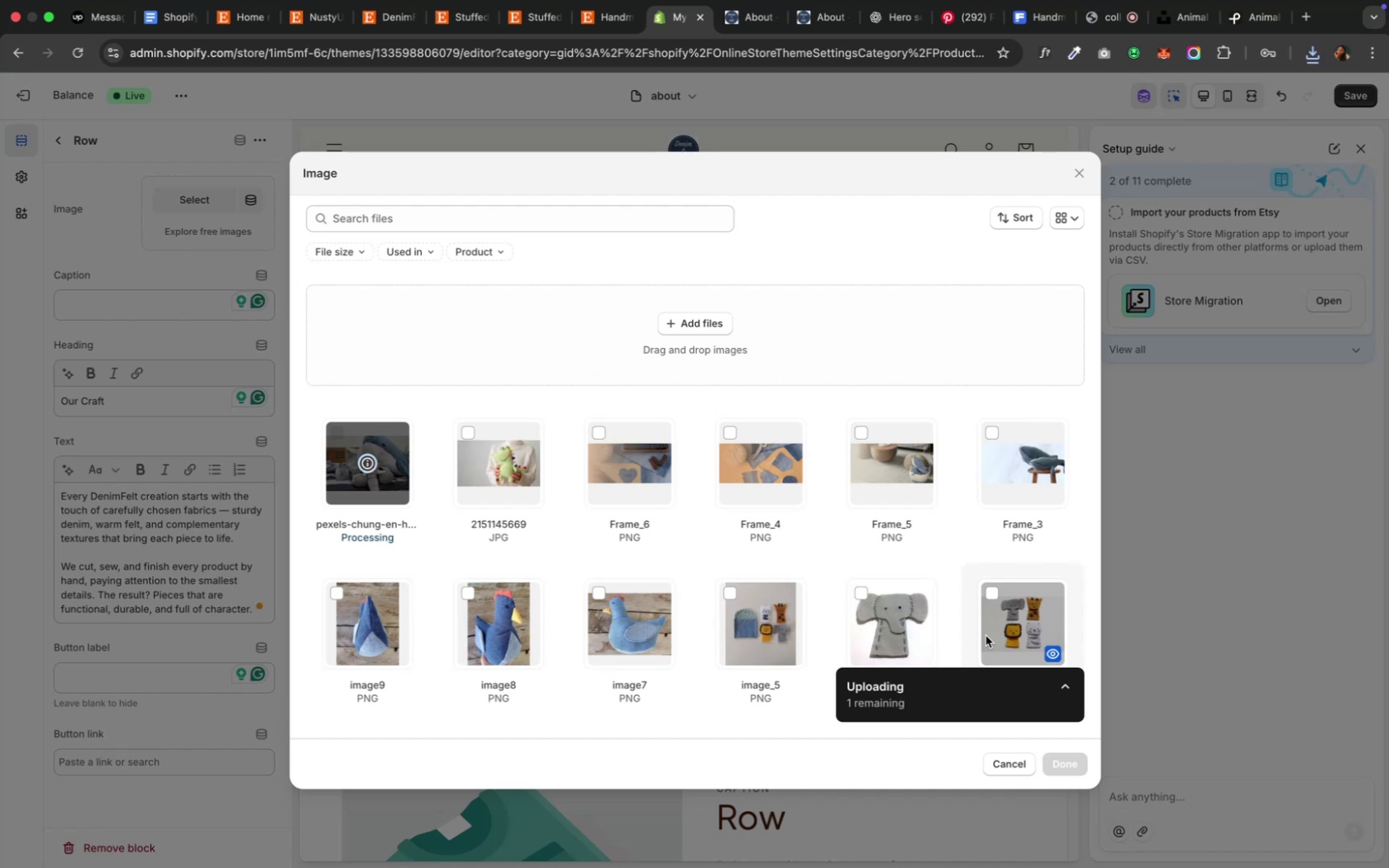 
left_click([1074, 769])
 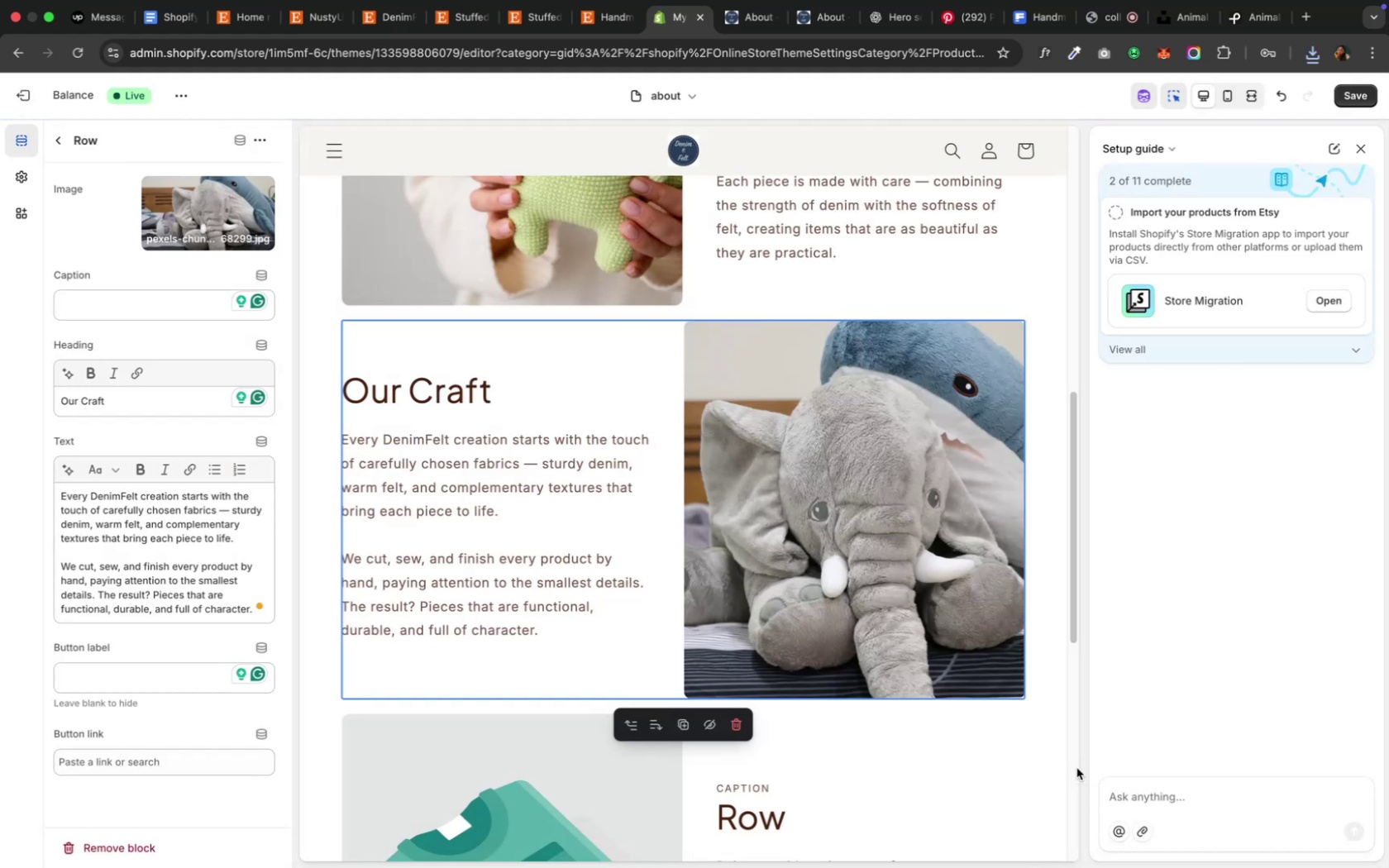 
wait(9.2)
 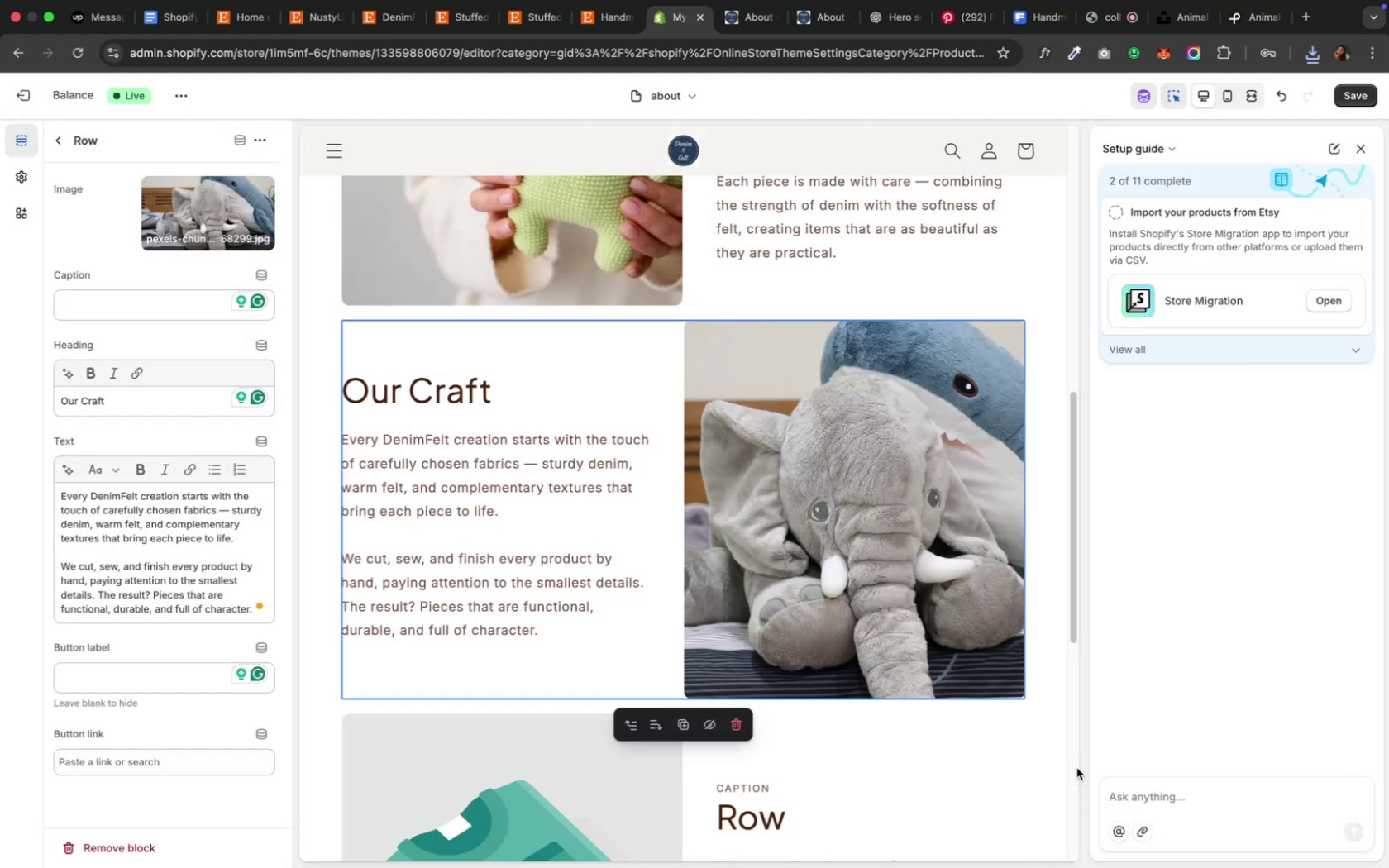 
scroll: coordinate [1076, 768], scroll_direction: down, amount: 6.0
 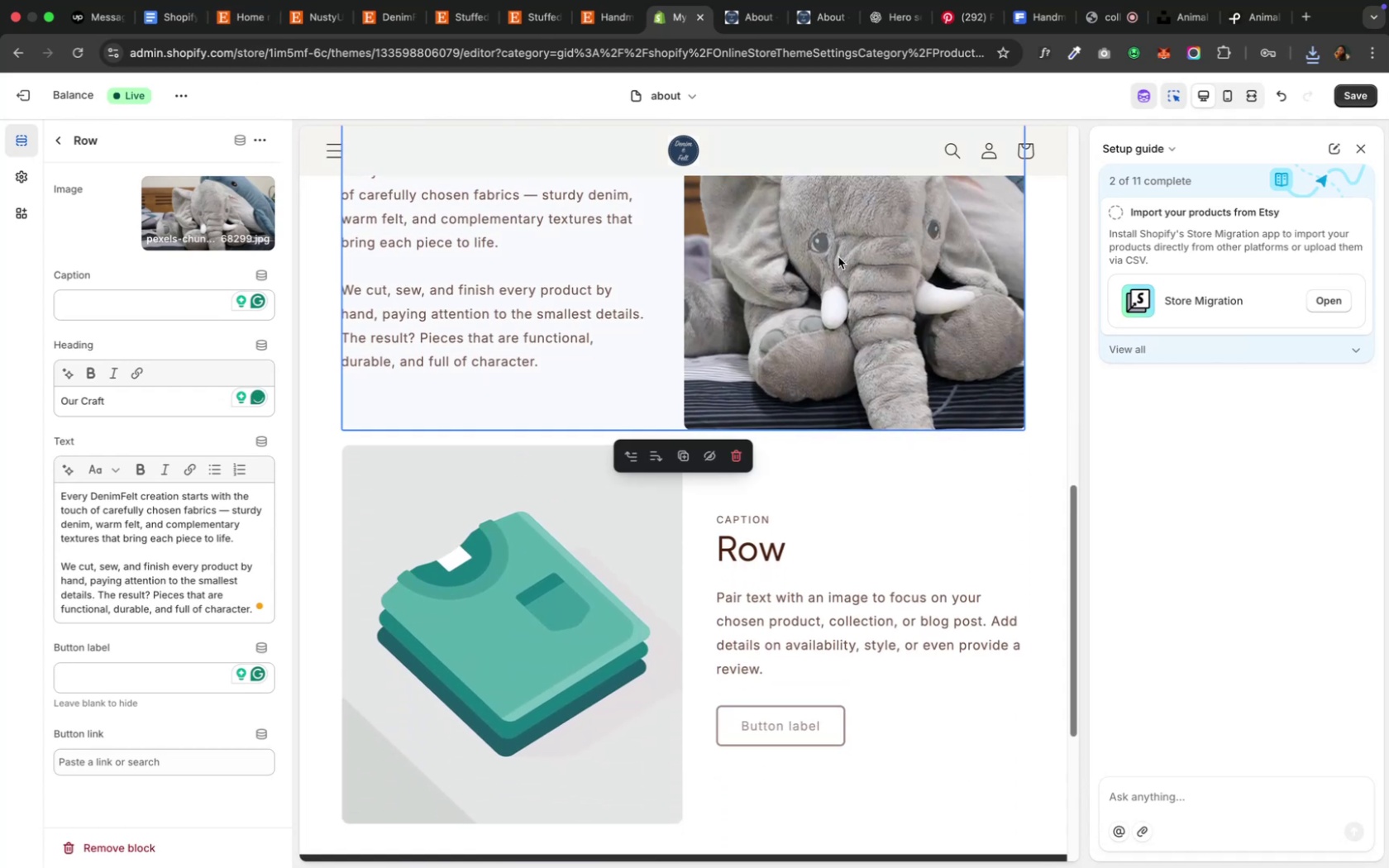 
wait(6.19)
 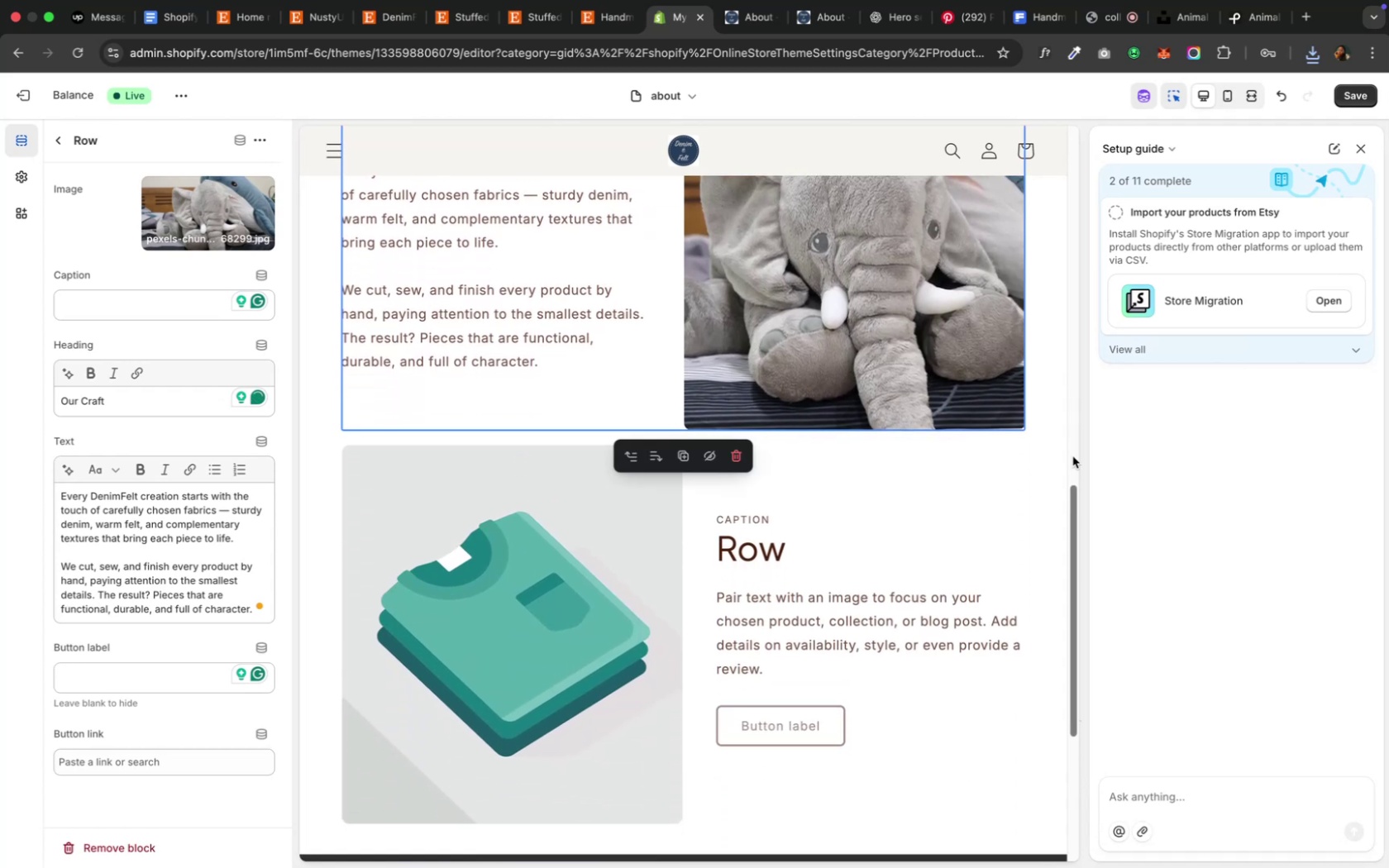 
left_click([190, 218])
 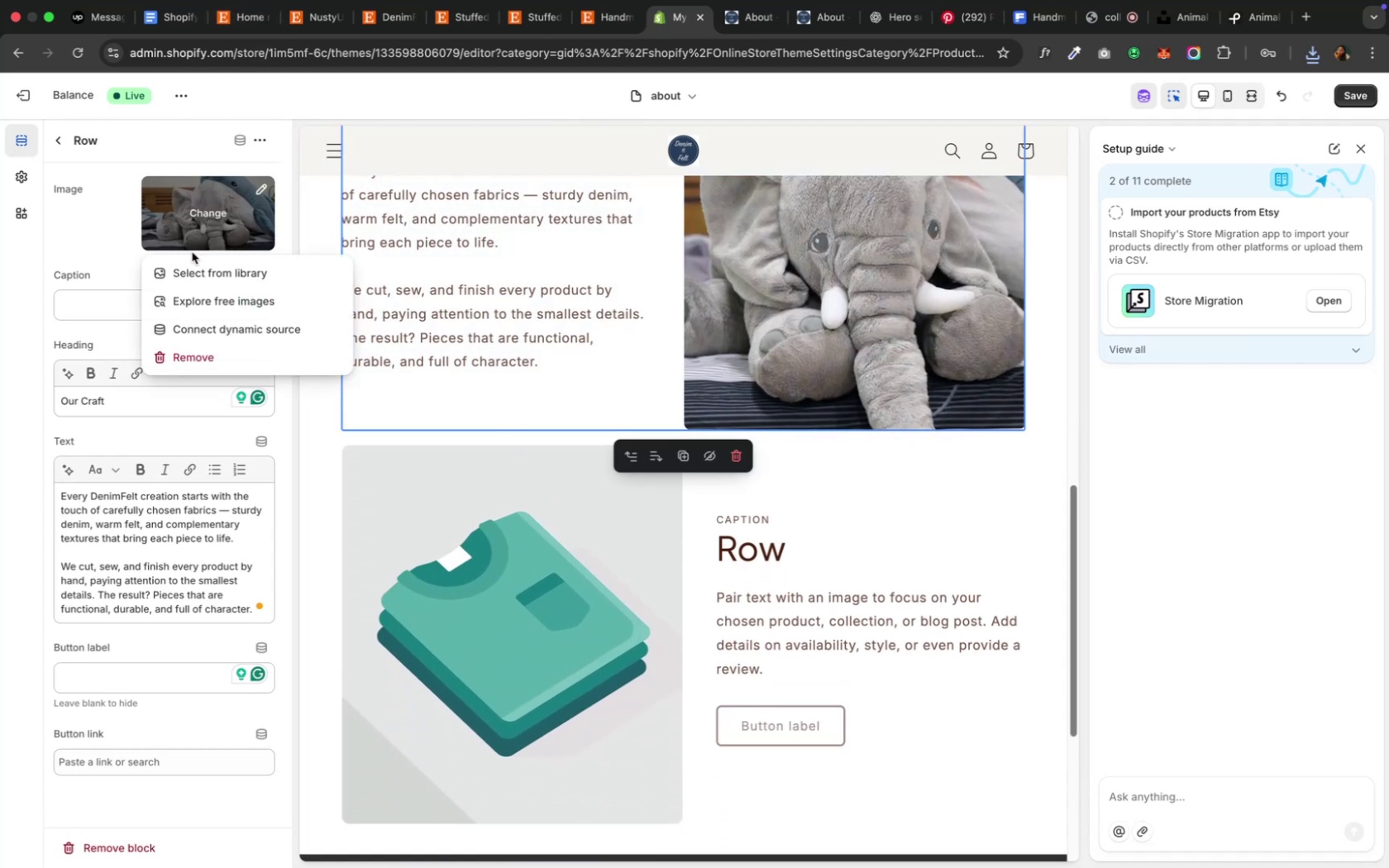 
left_click([194, 267])
 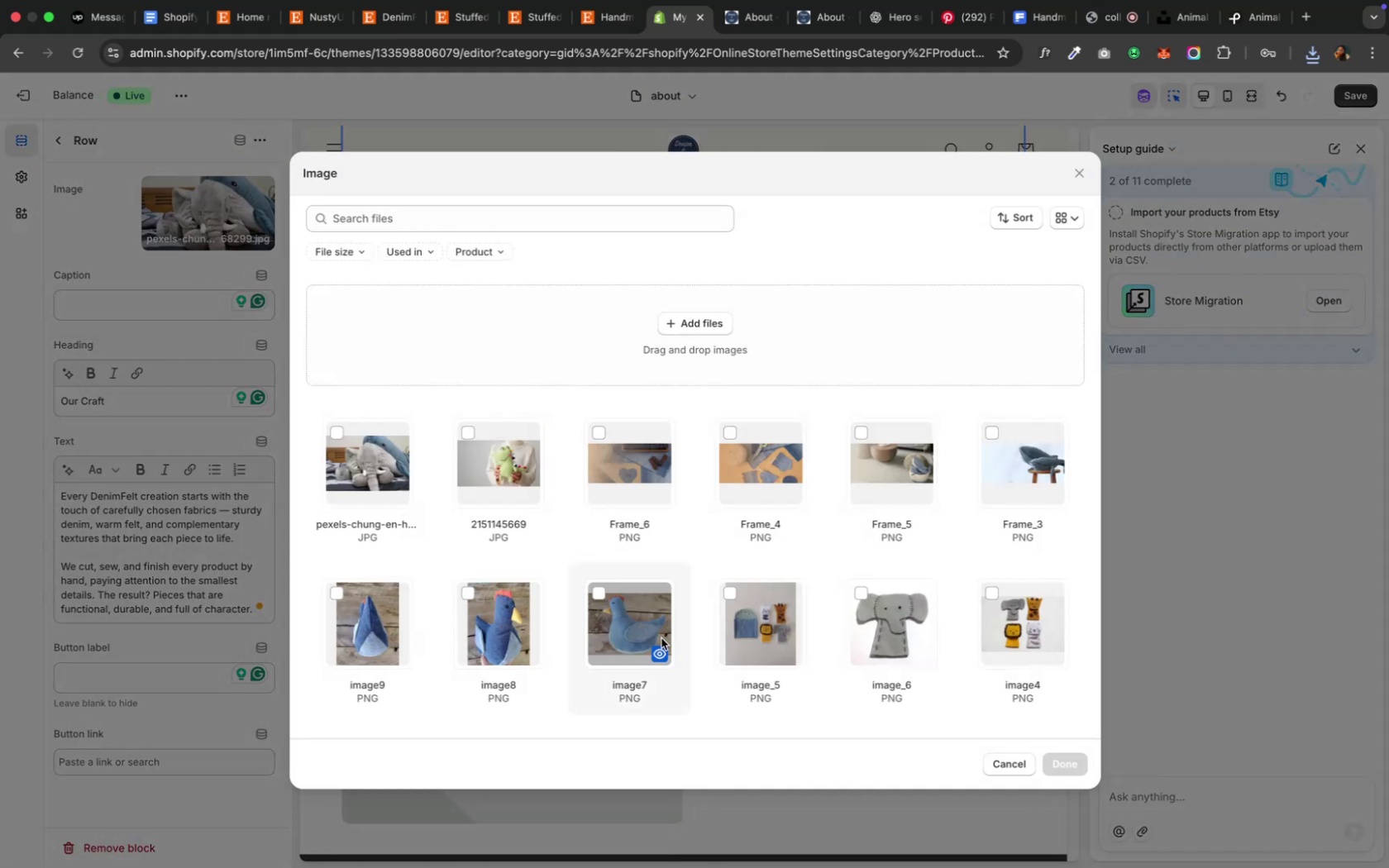 
scroll: coordinate [661, 635], scroll_direction: down, amount: 9.0
 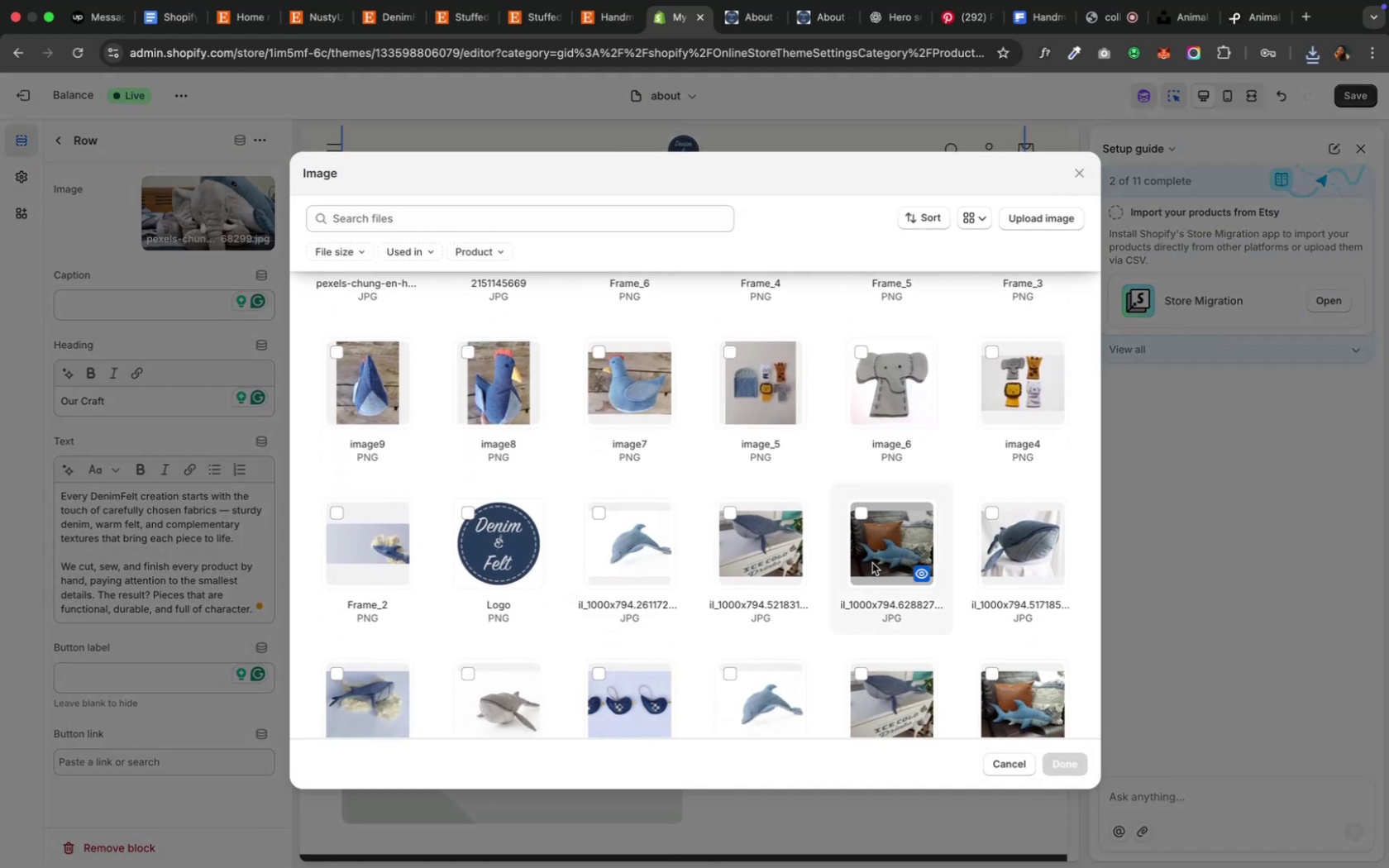 
left_click([871, 563])
 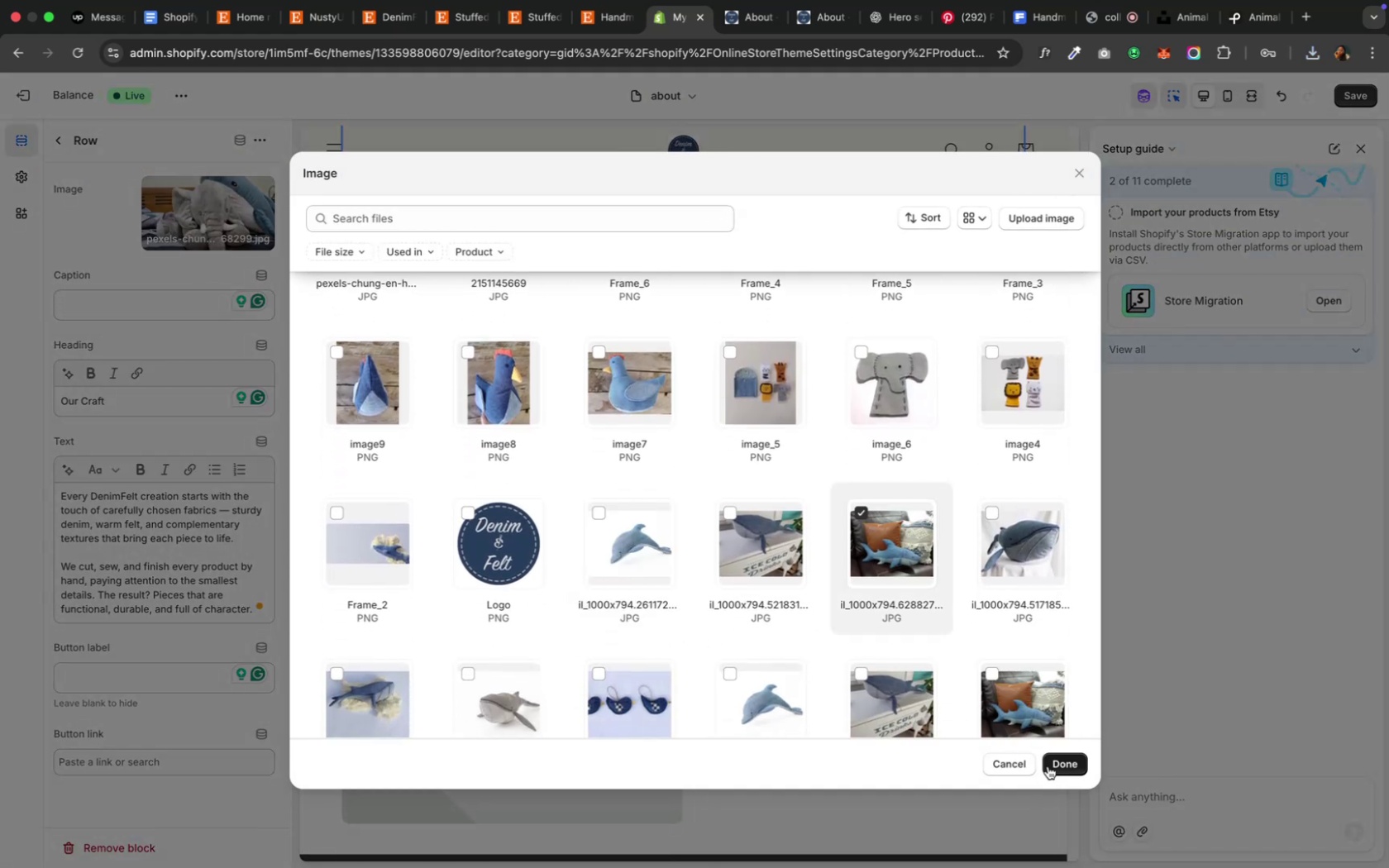 
scroll: coordinate [853, 685], scroll_direction: down, amount: 18.0
 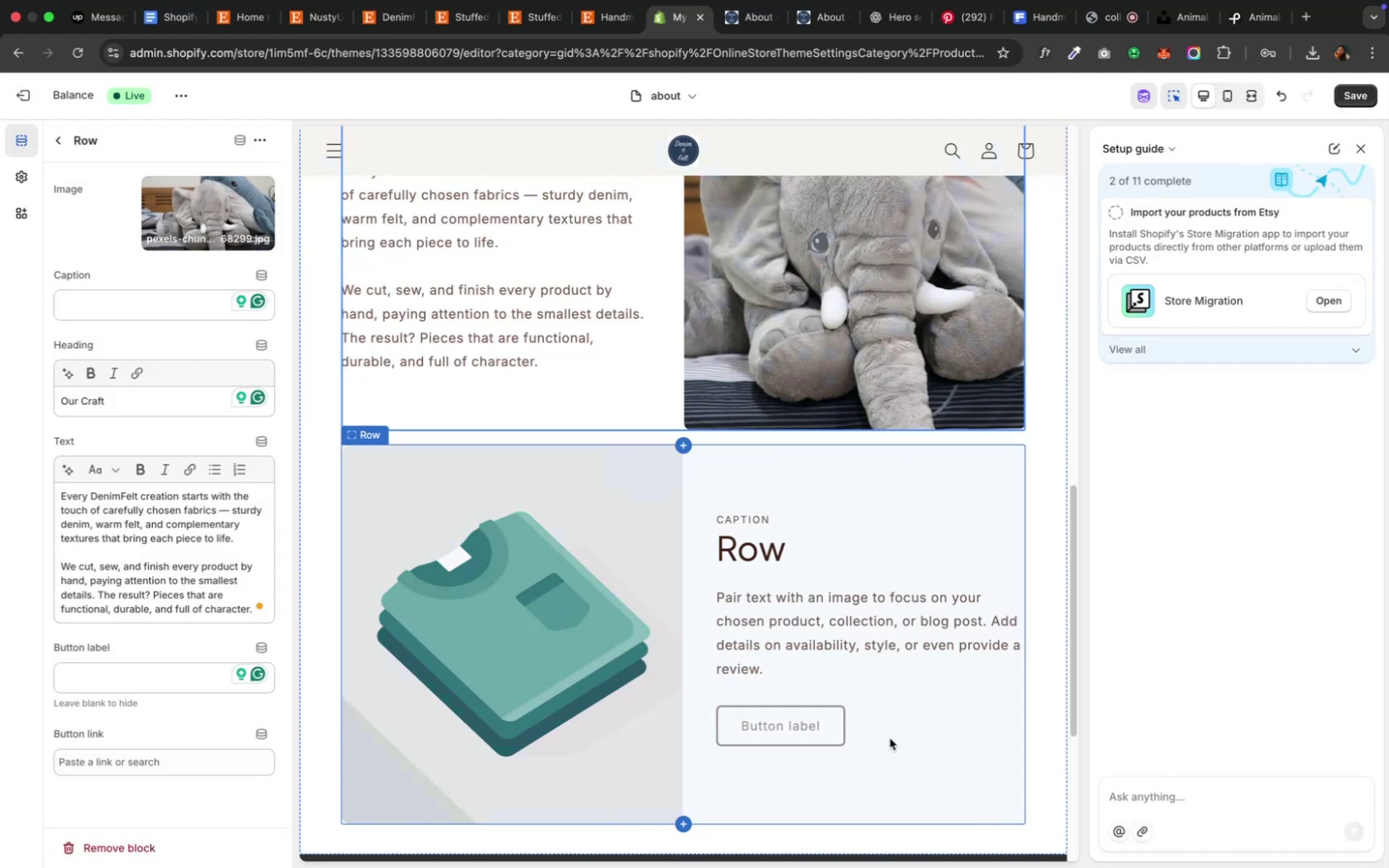 
scroll: coordinate [884, 717], scroll_direction: up, amount: 7.0
 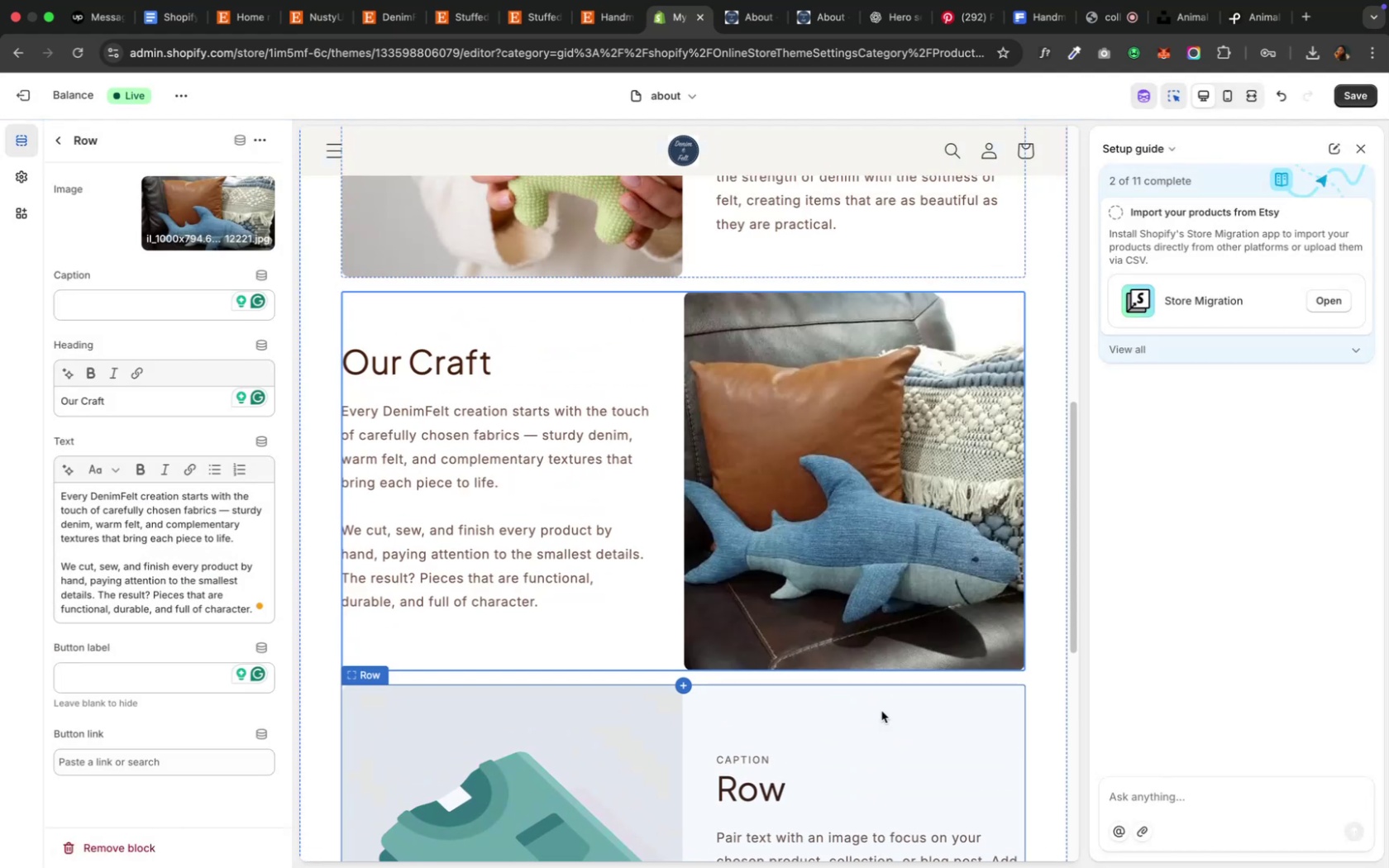 
scroll: coordinate [881, 711], scroll_direction: down, amount: 6.0
 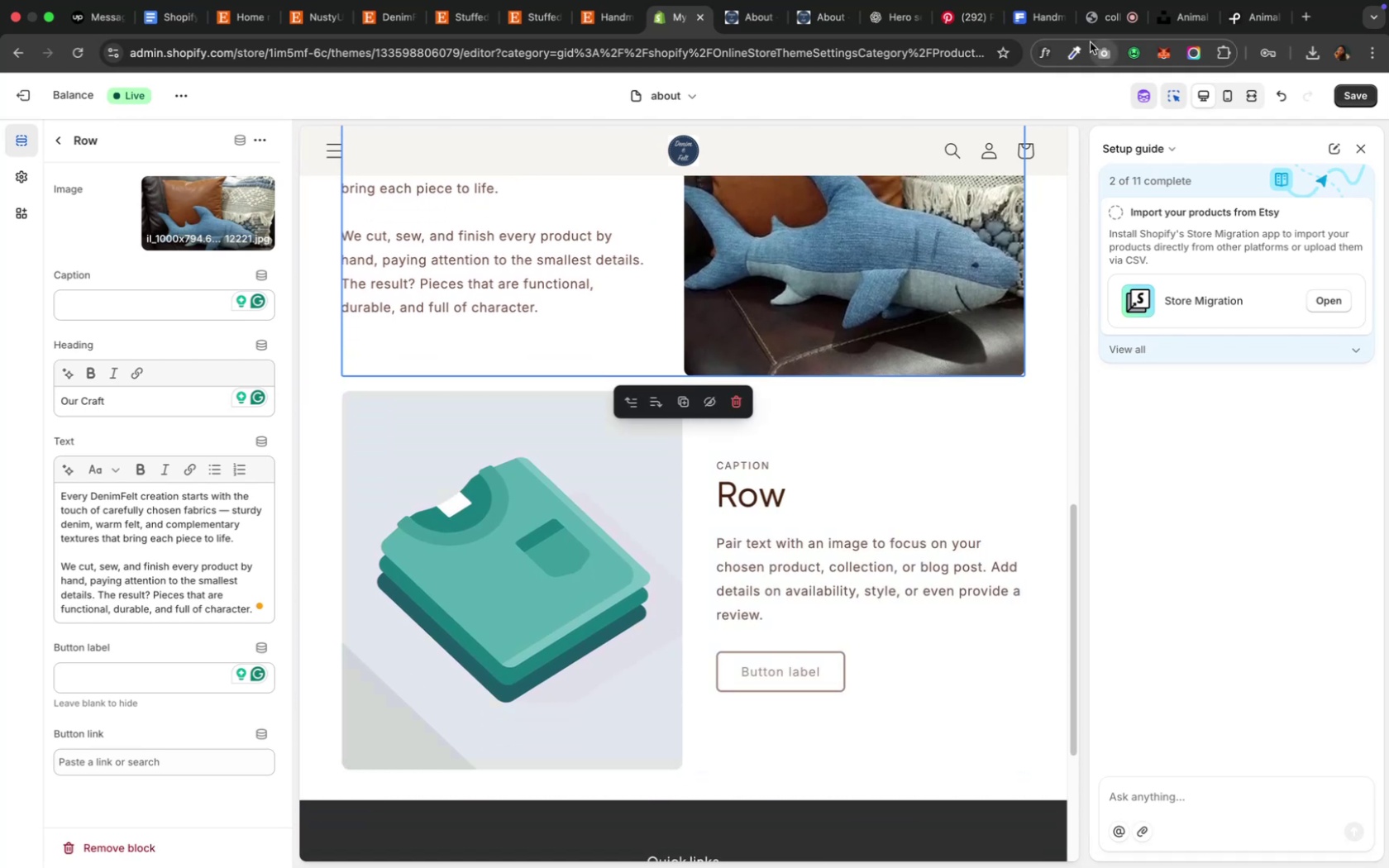 
left_click([908, 459])
 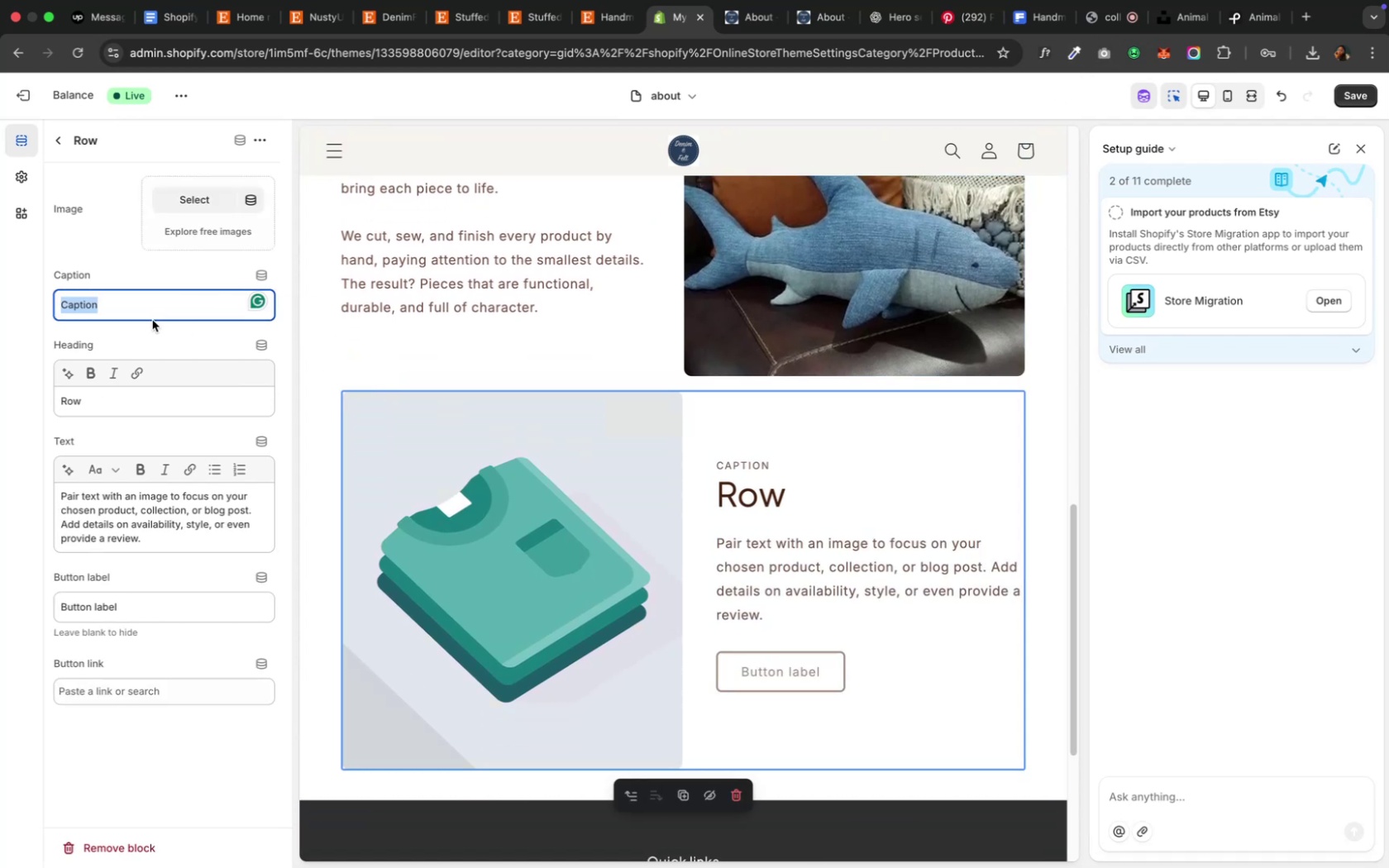 
key(Backspace)
 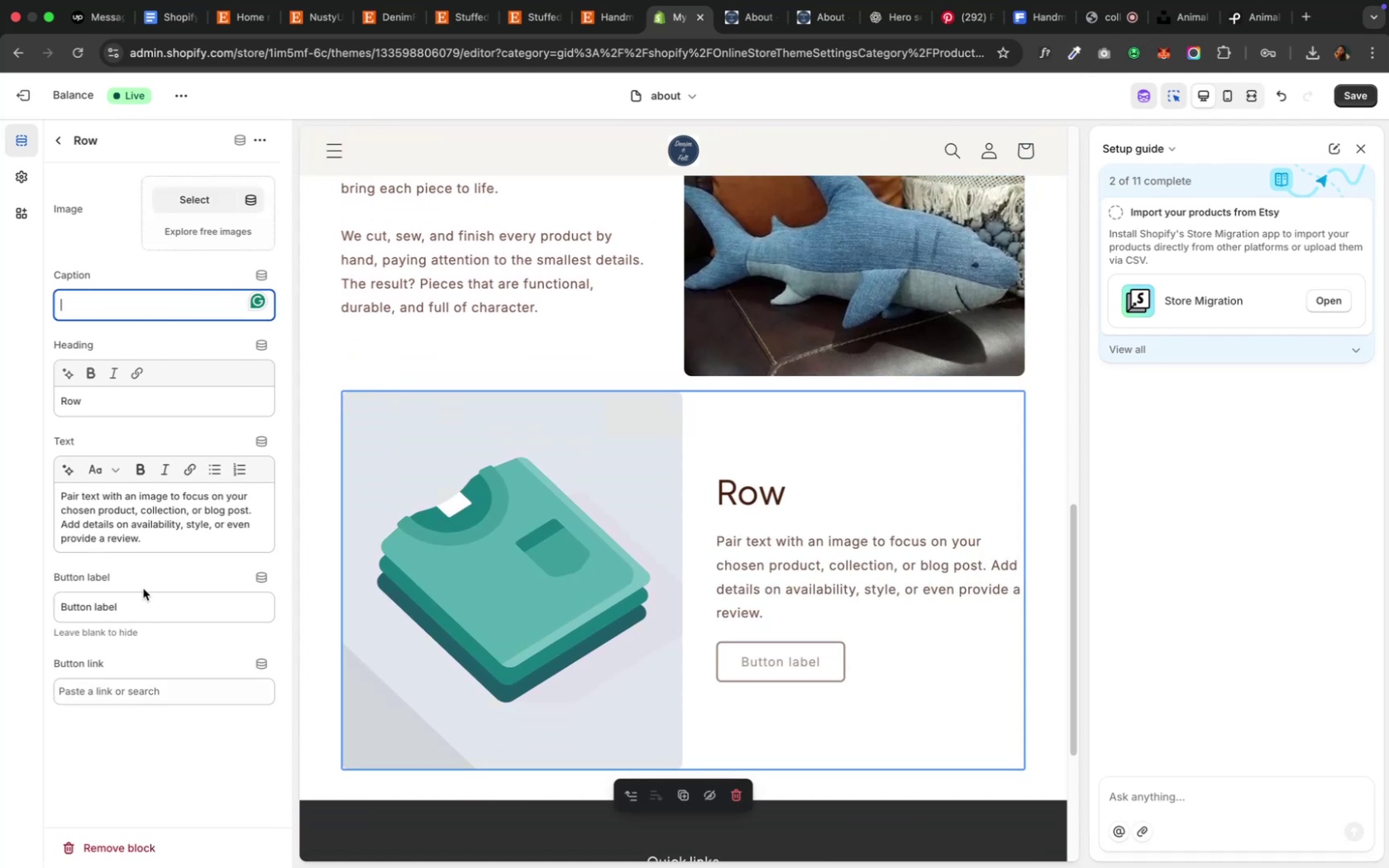 
left_click([152, 605])
 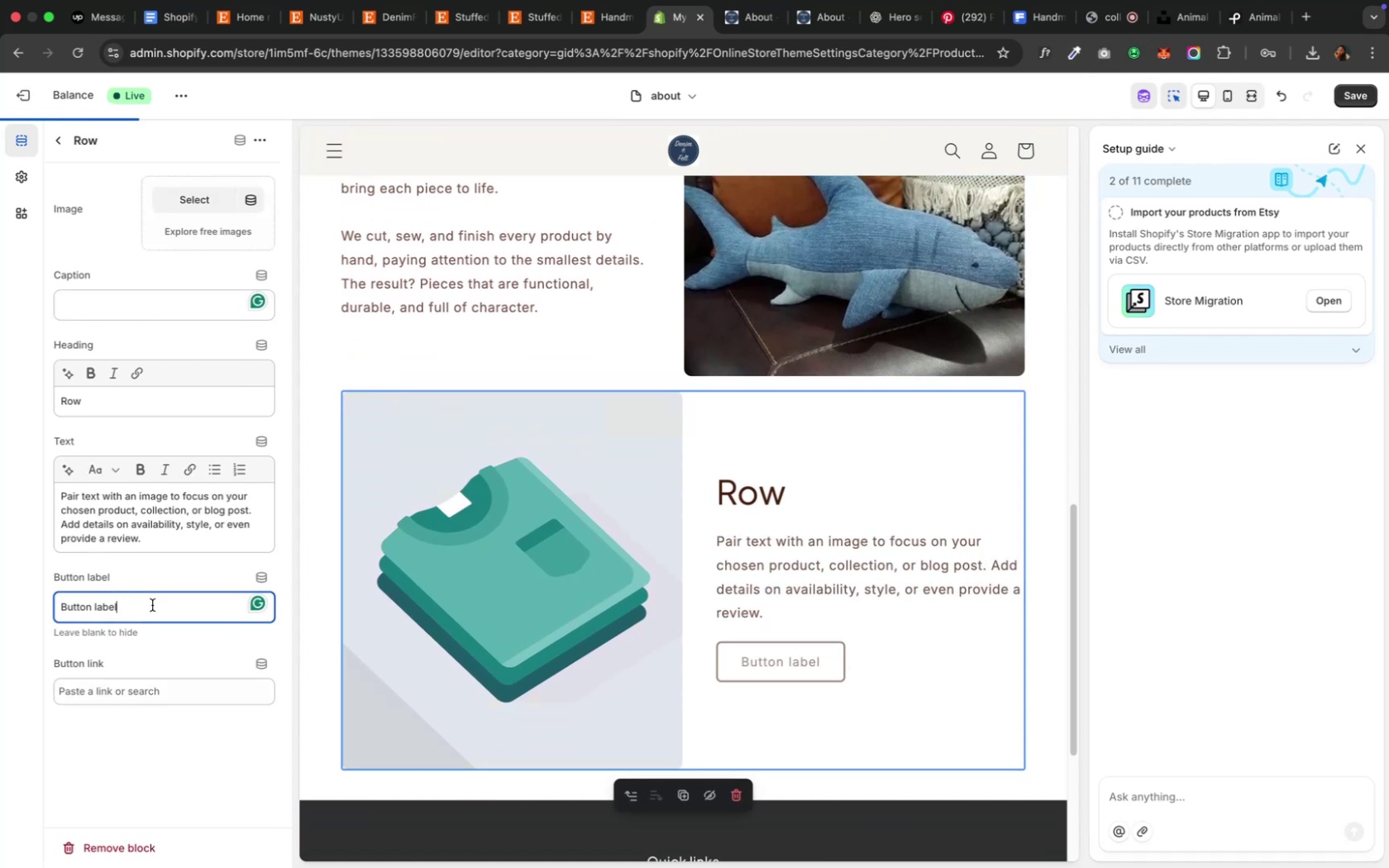 
hold_key(key=CommandLeft, duration=0.31)
 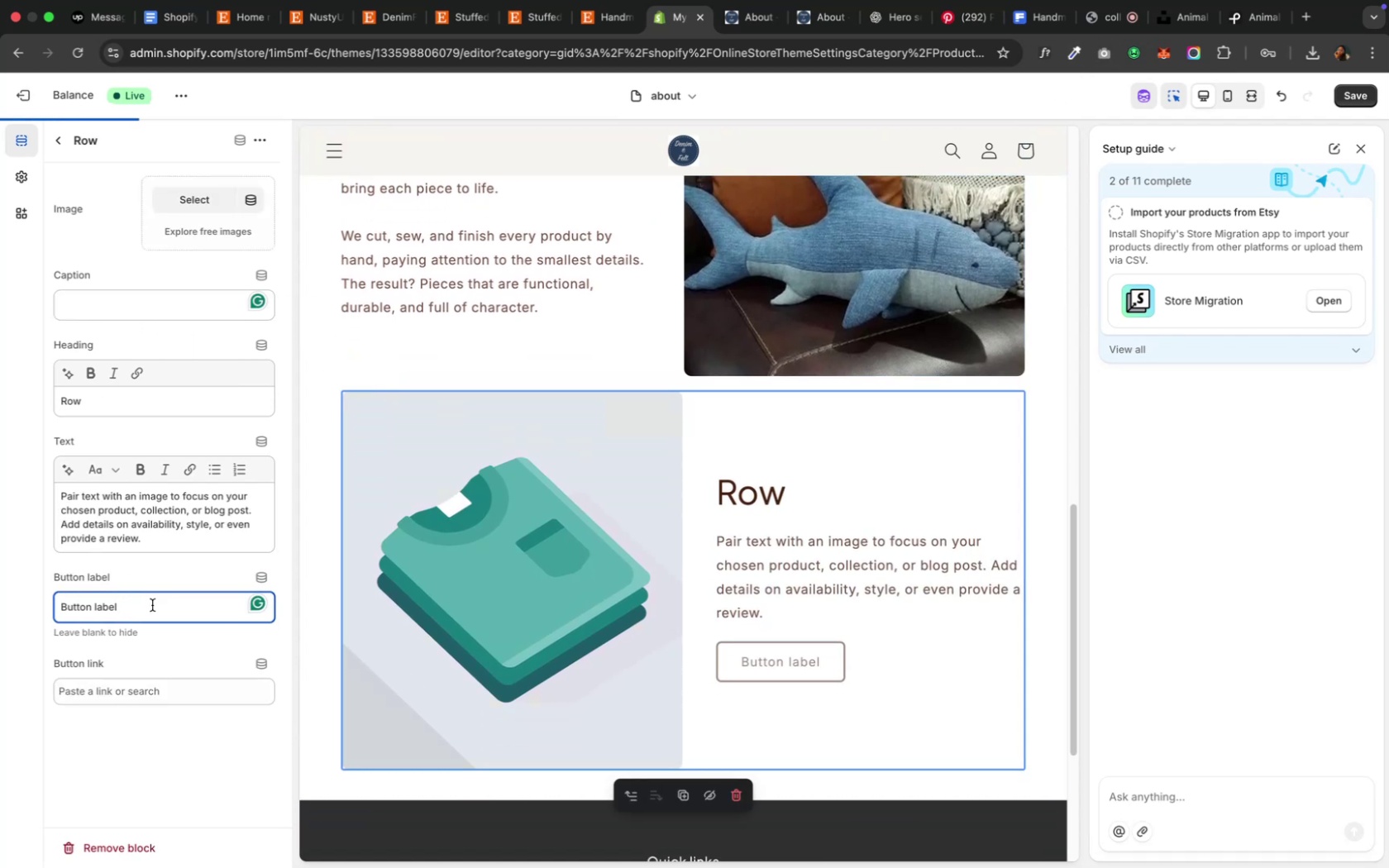 
key(Meta+A)
 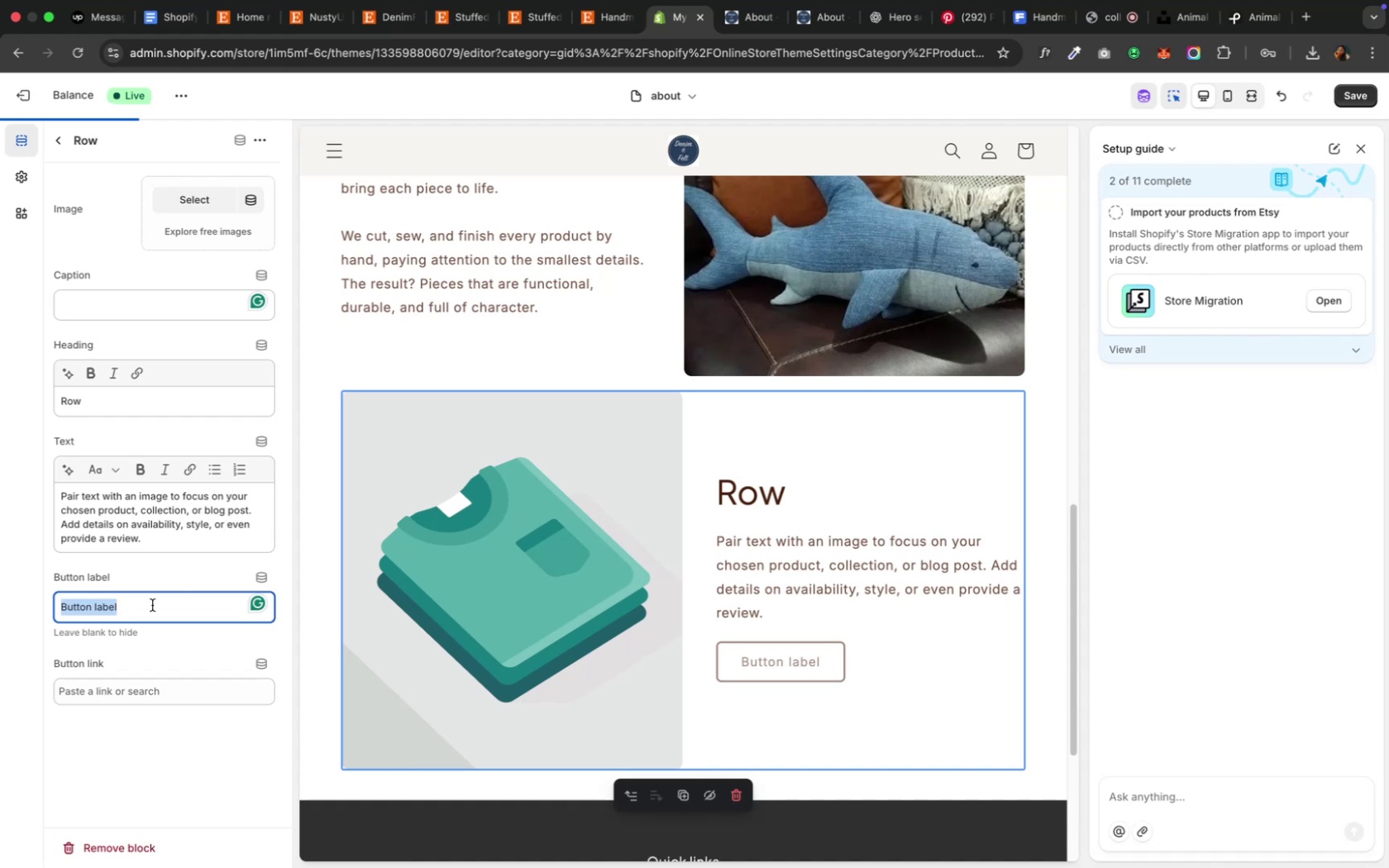 
key(Backspace)
 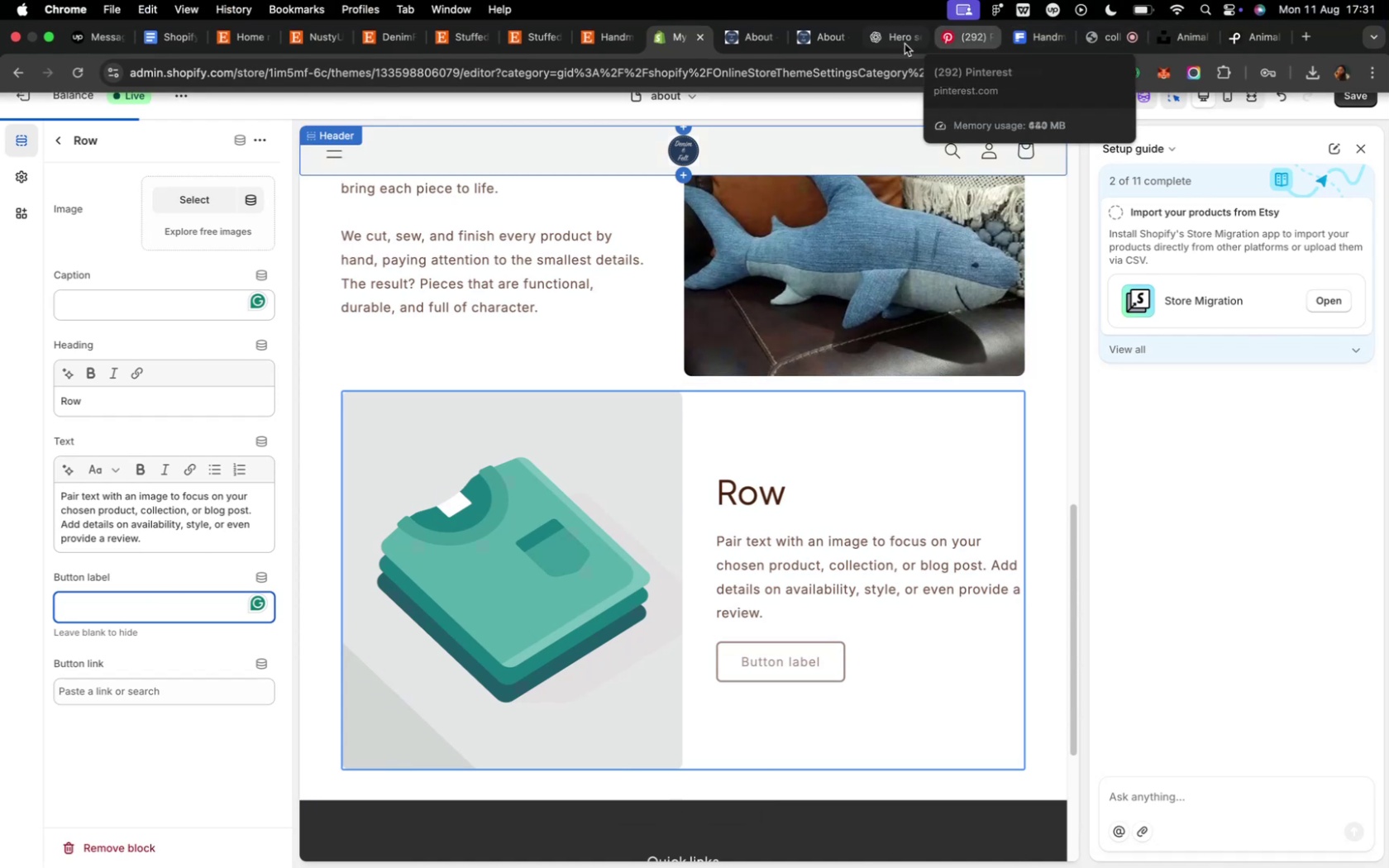 
wait(5.08)
 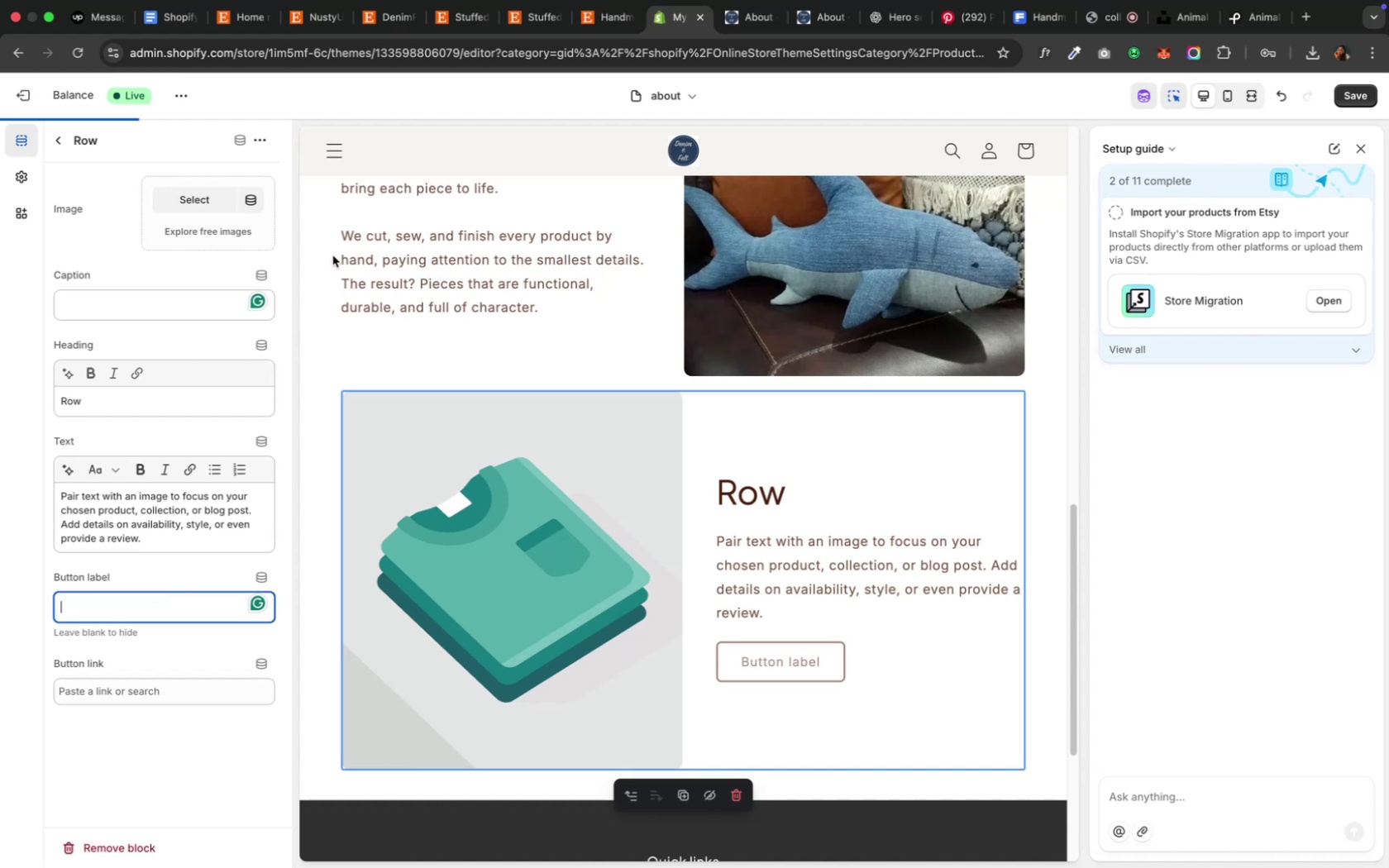 
left_click([881, 43])
 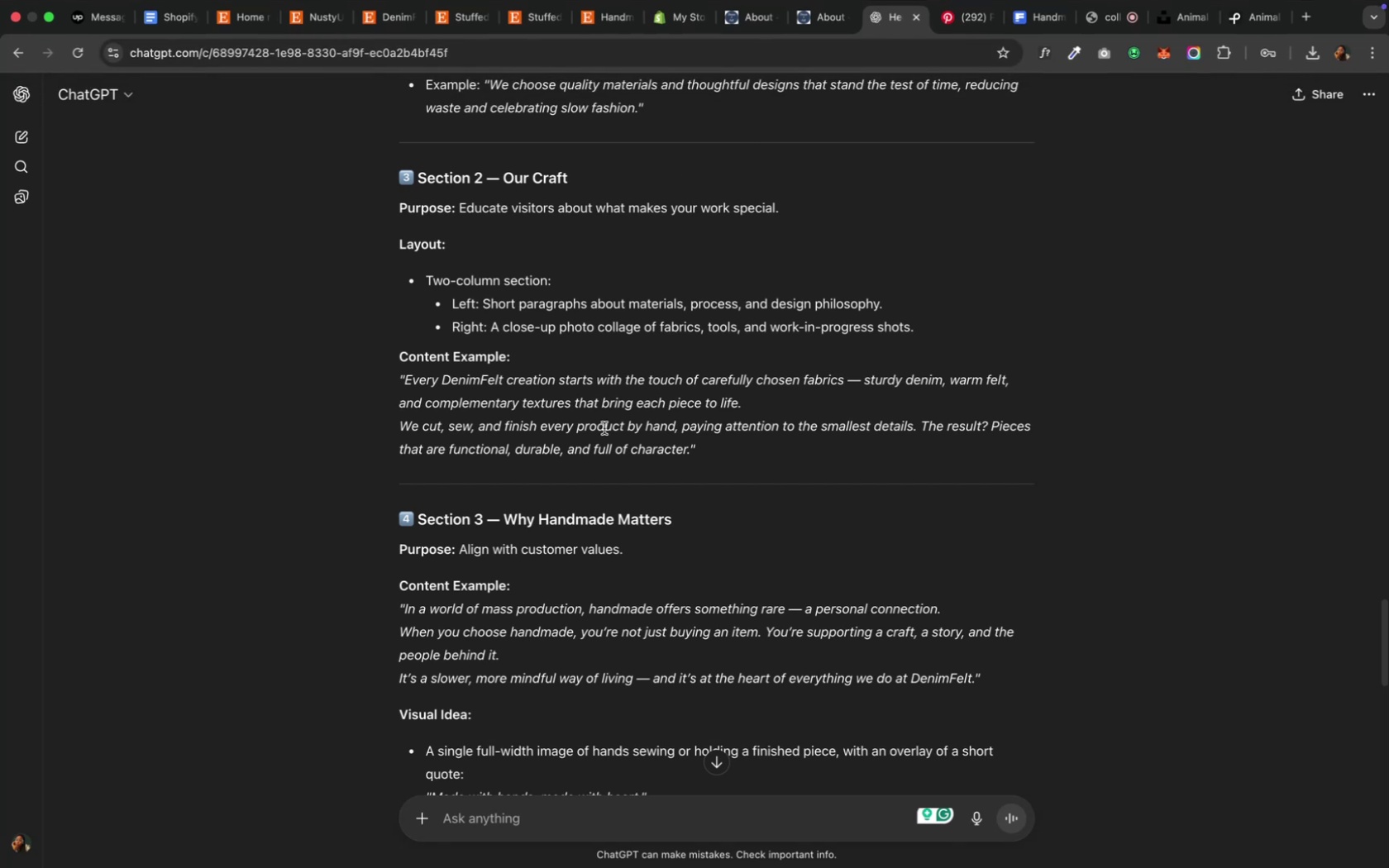 
wait(8.79)
 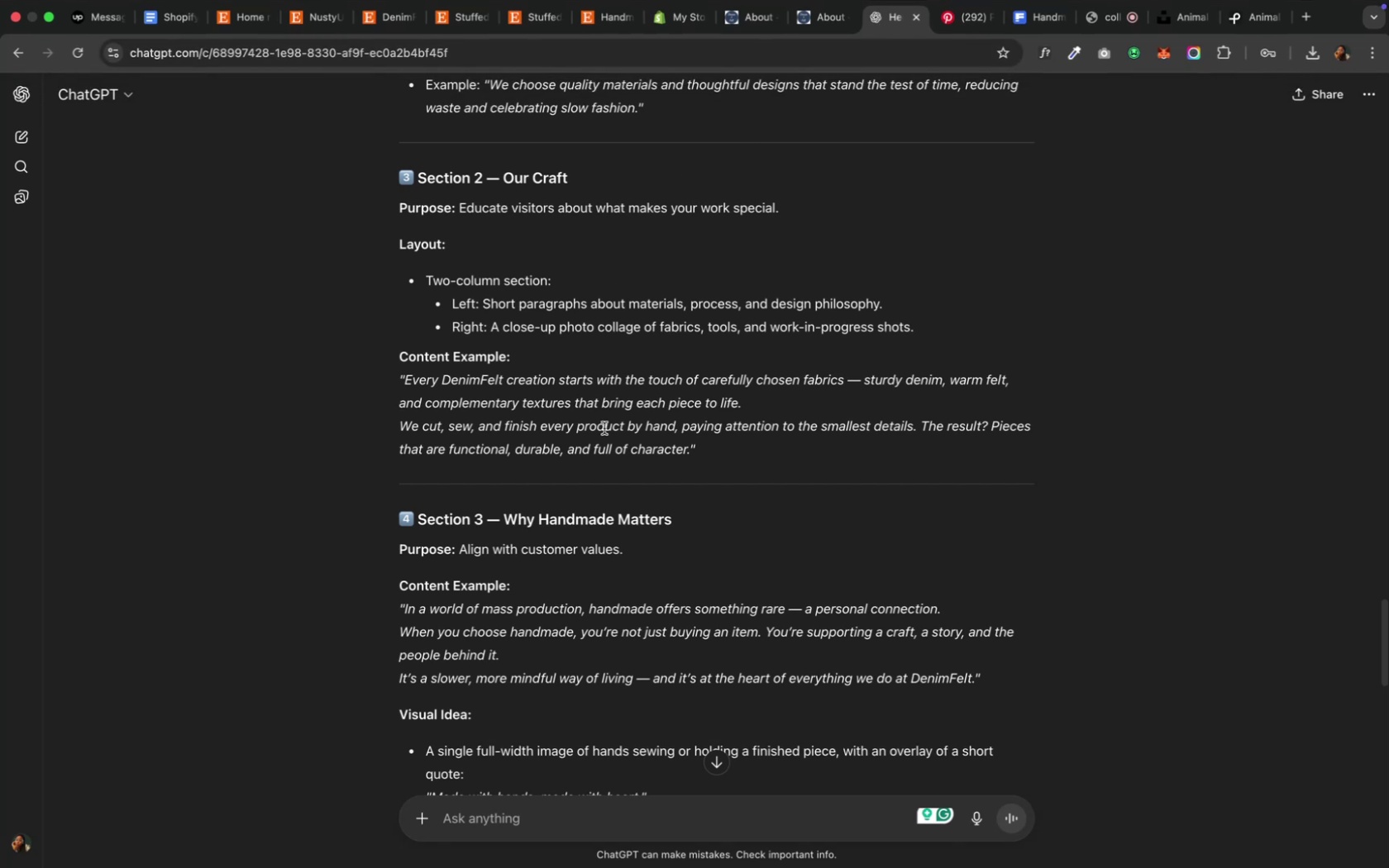 
left_click_drag(start_coordinate=[672, 521], to_coordinate=[508, 521])
 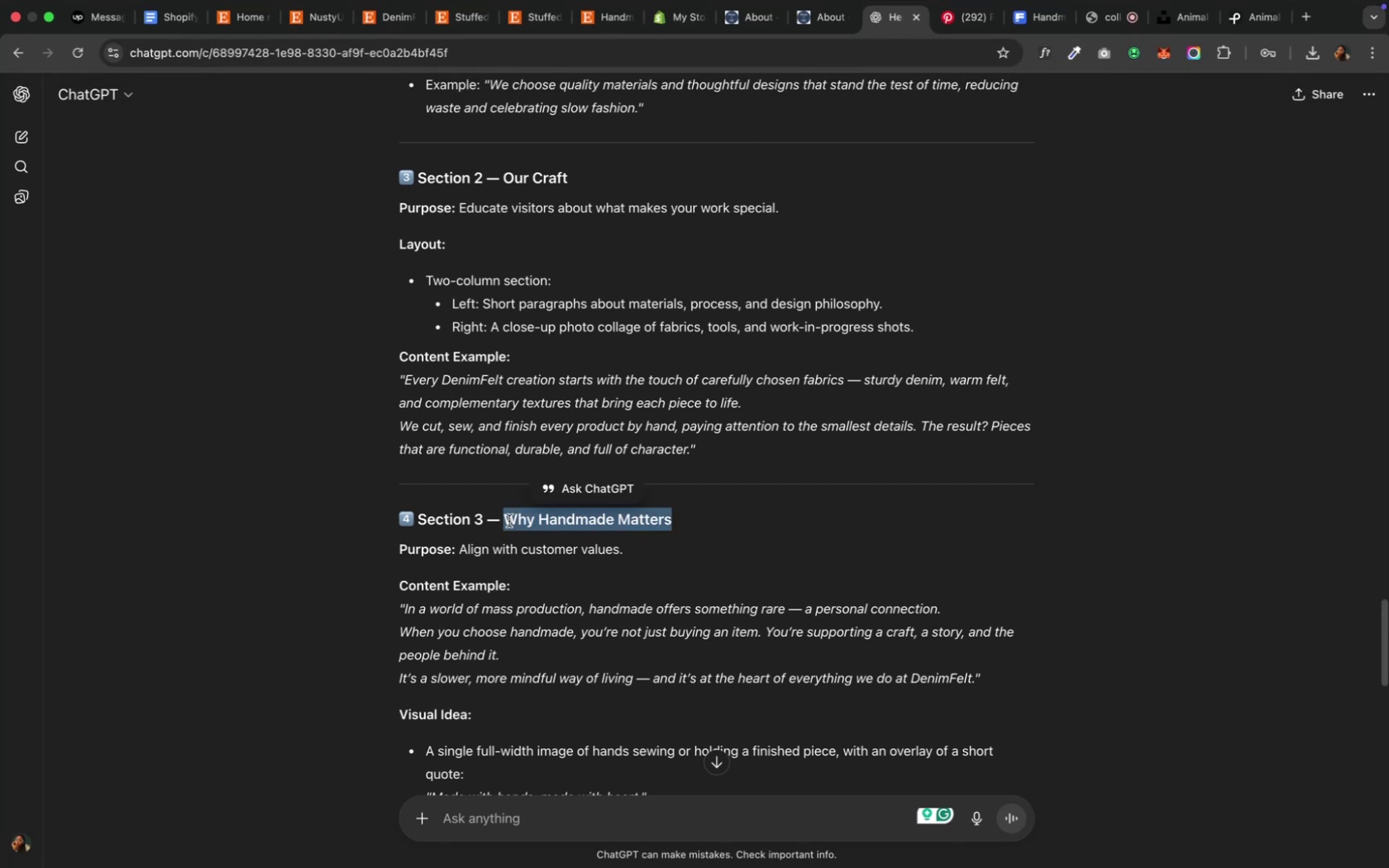 
key(Meta+CommandLeft)
 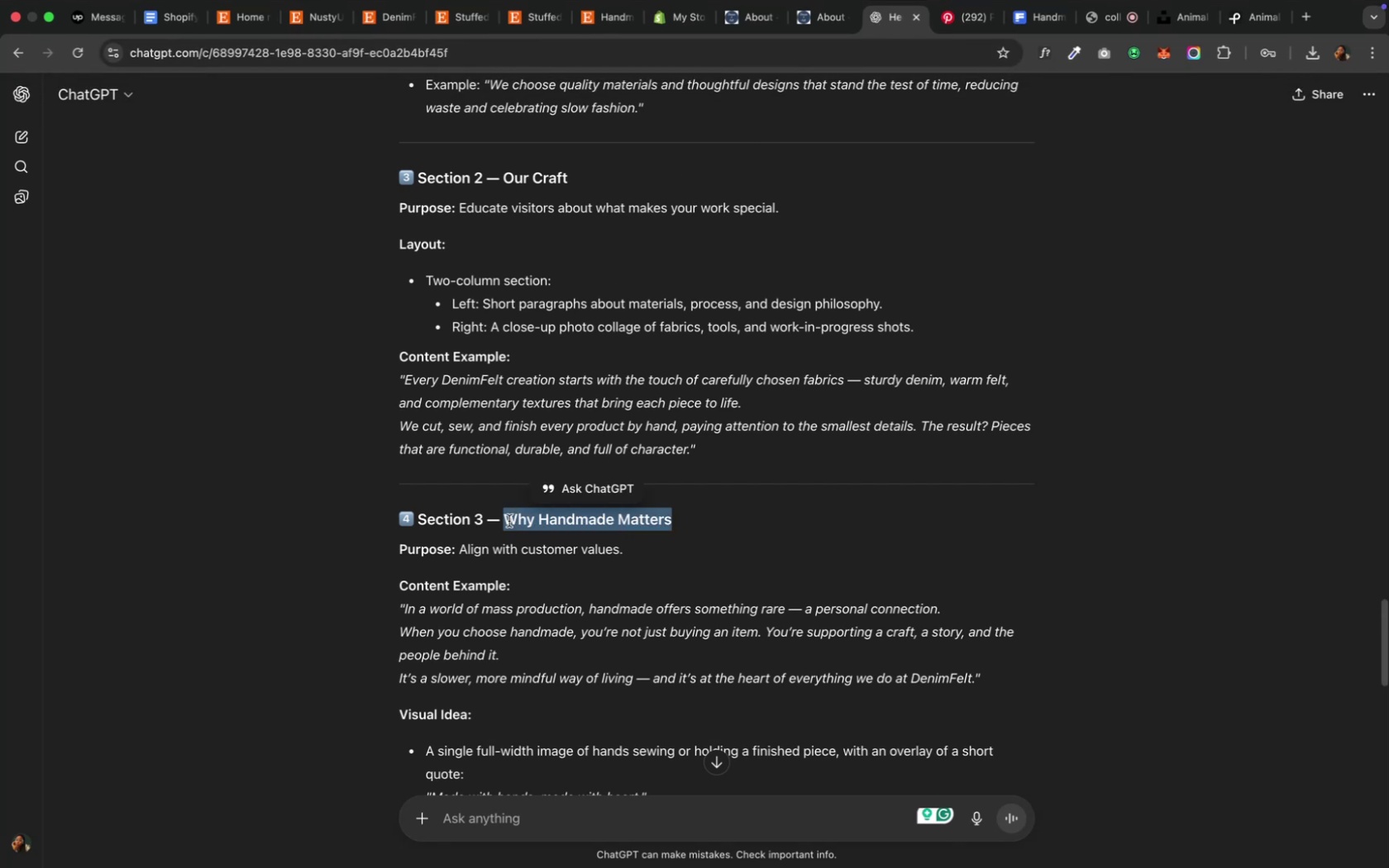 
key(Meta+C)
 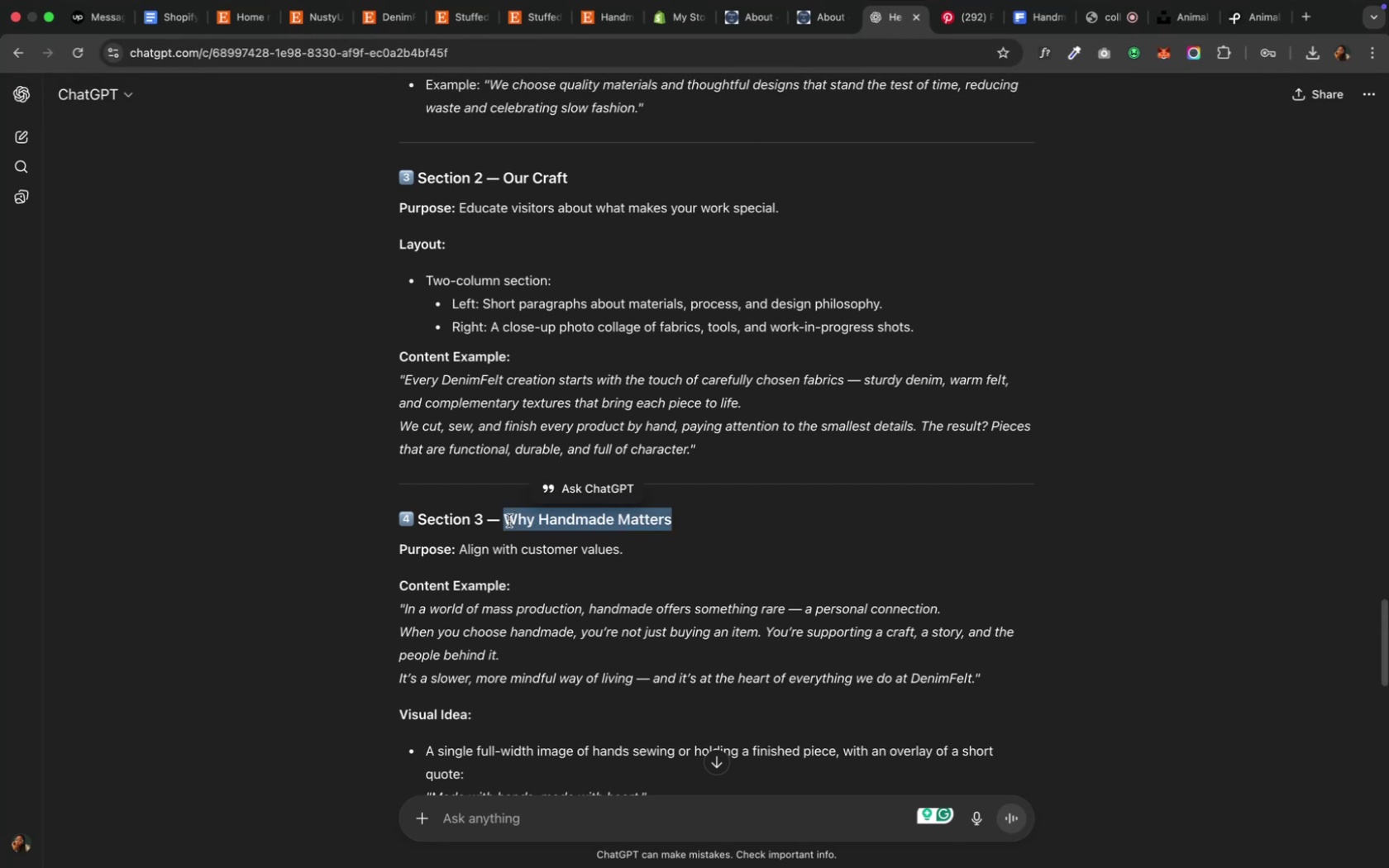 
scroll: coordinate [508, 521], scroll_direction: down, amount: 21.0
 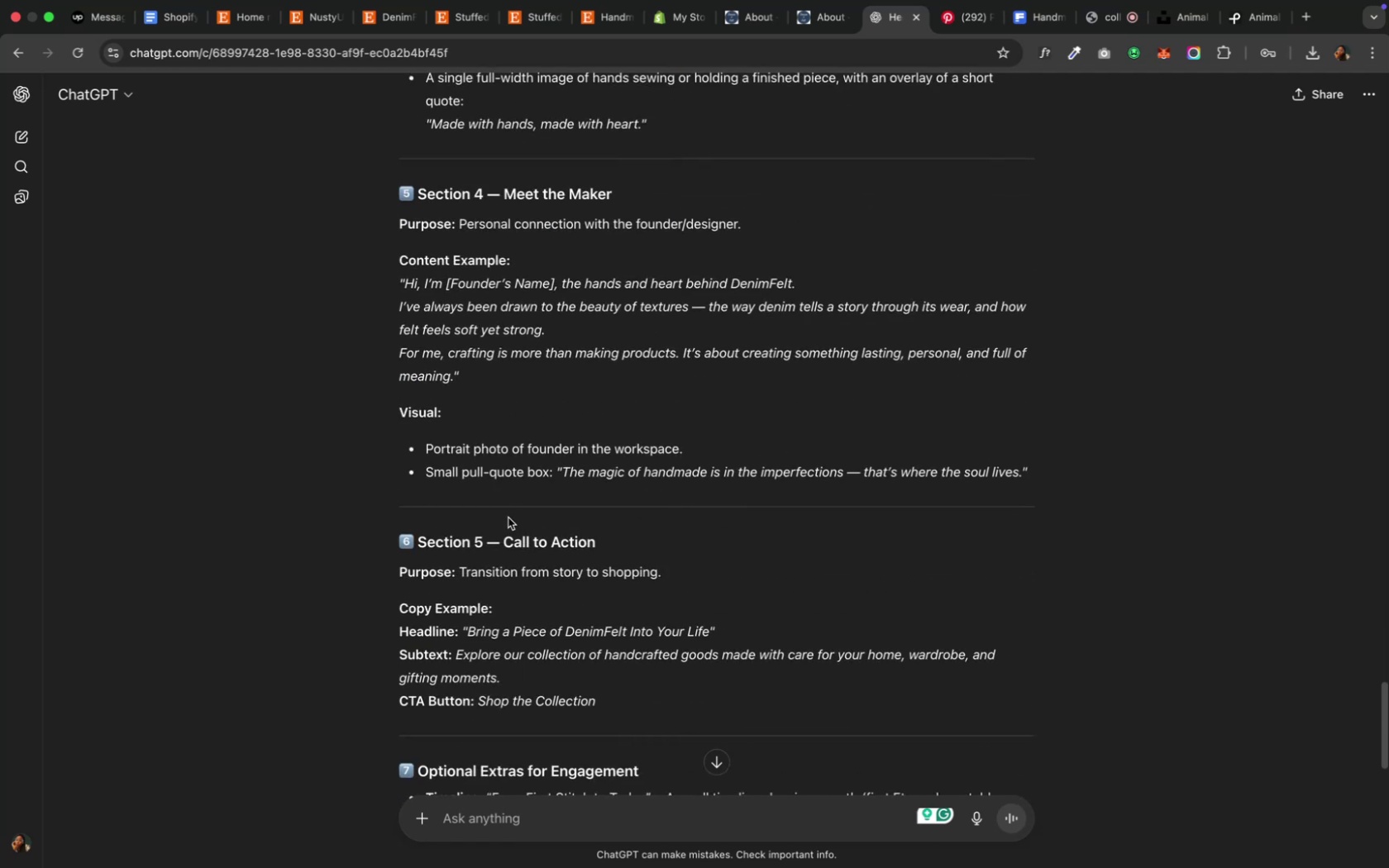 
wait(9.13)
 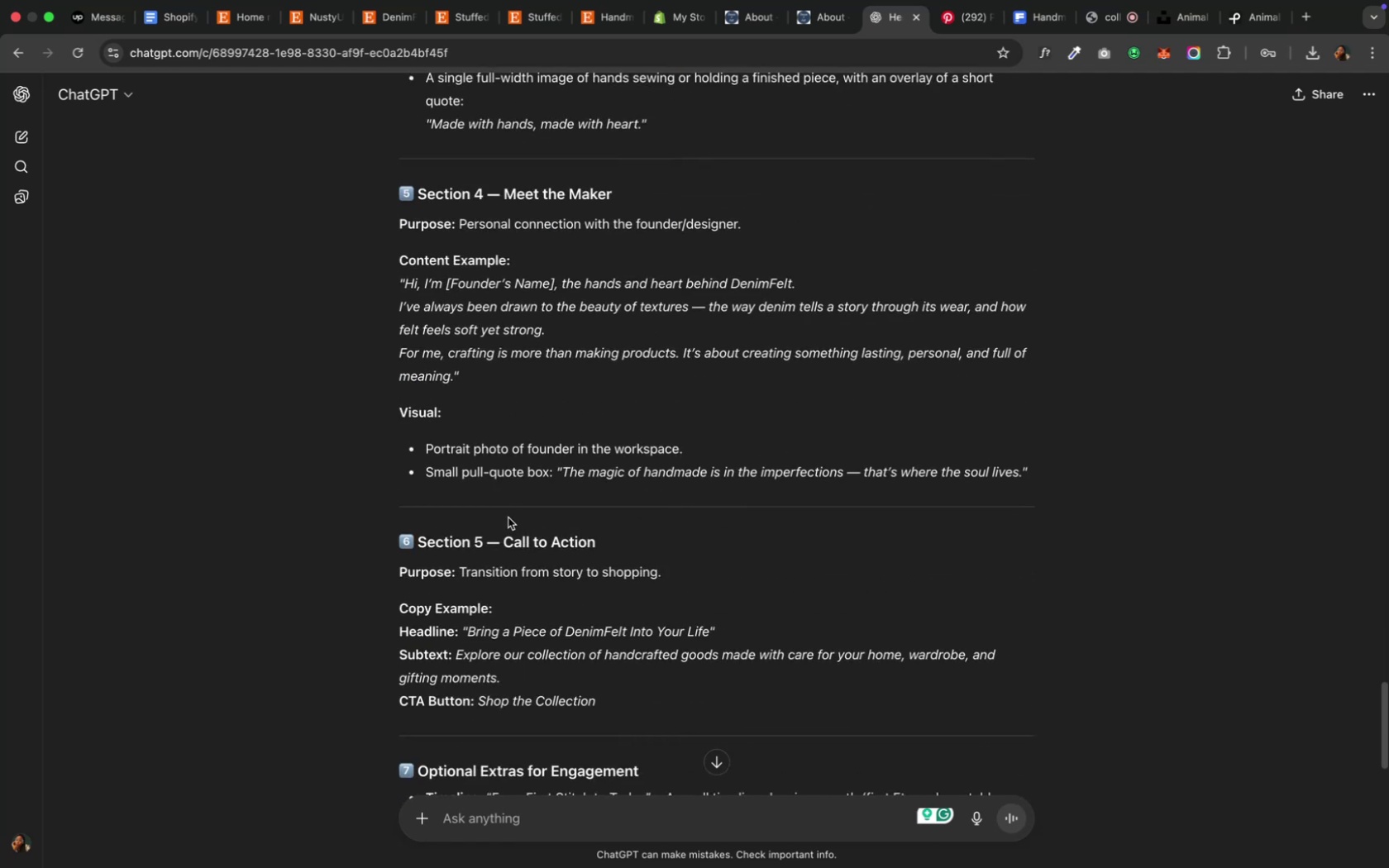 
scroll: coordinate [508, 517], scroll_direction: down, amount: 4.0
 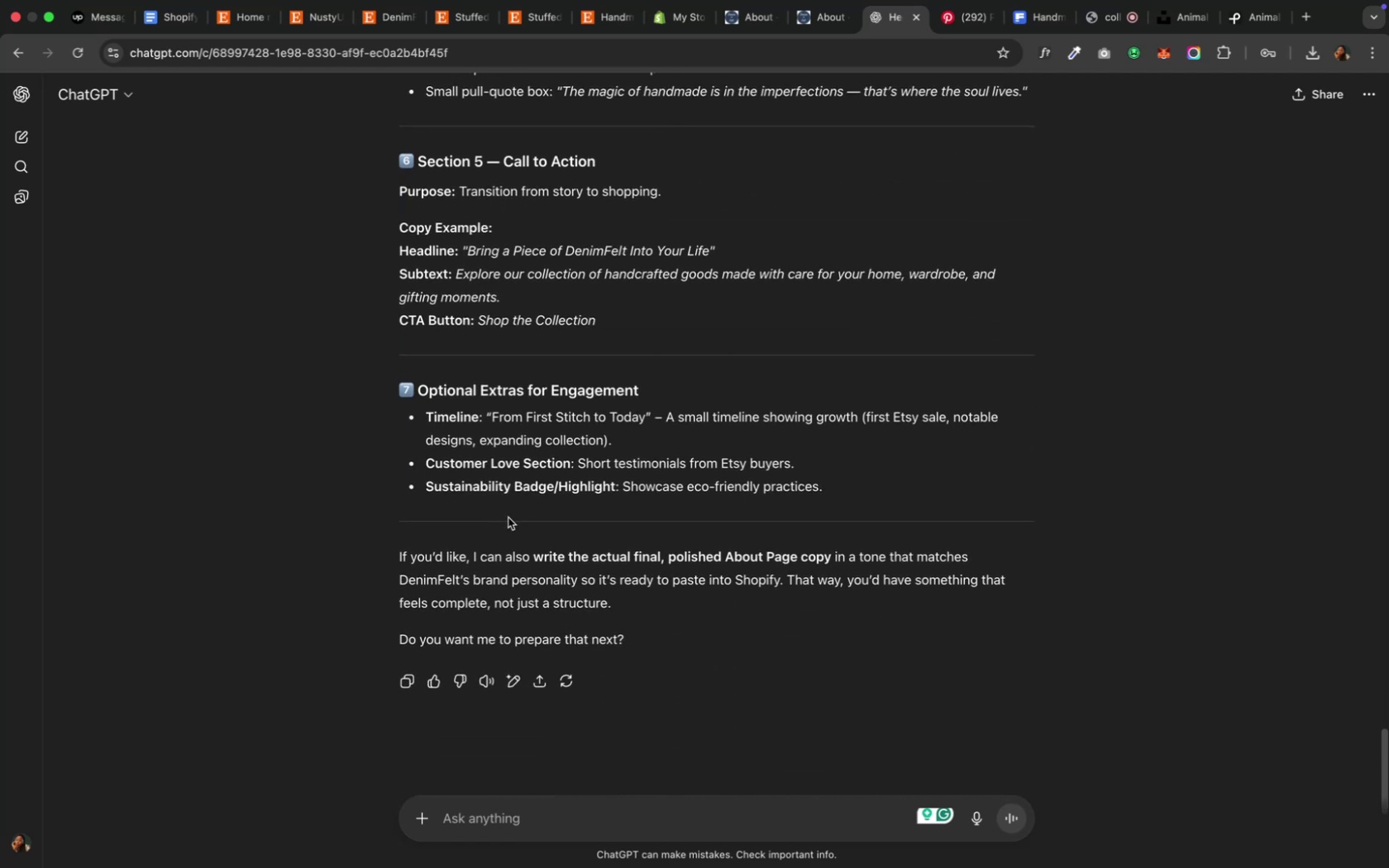 
scroll: coordinate [508, 517], scroll_direction: up, amount: 11.0
 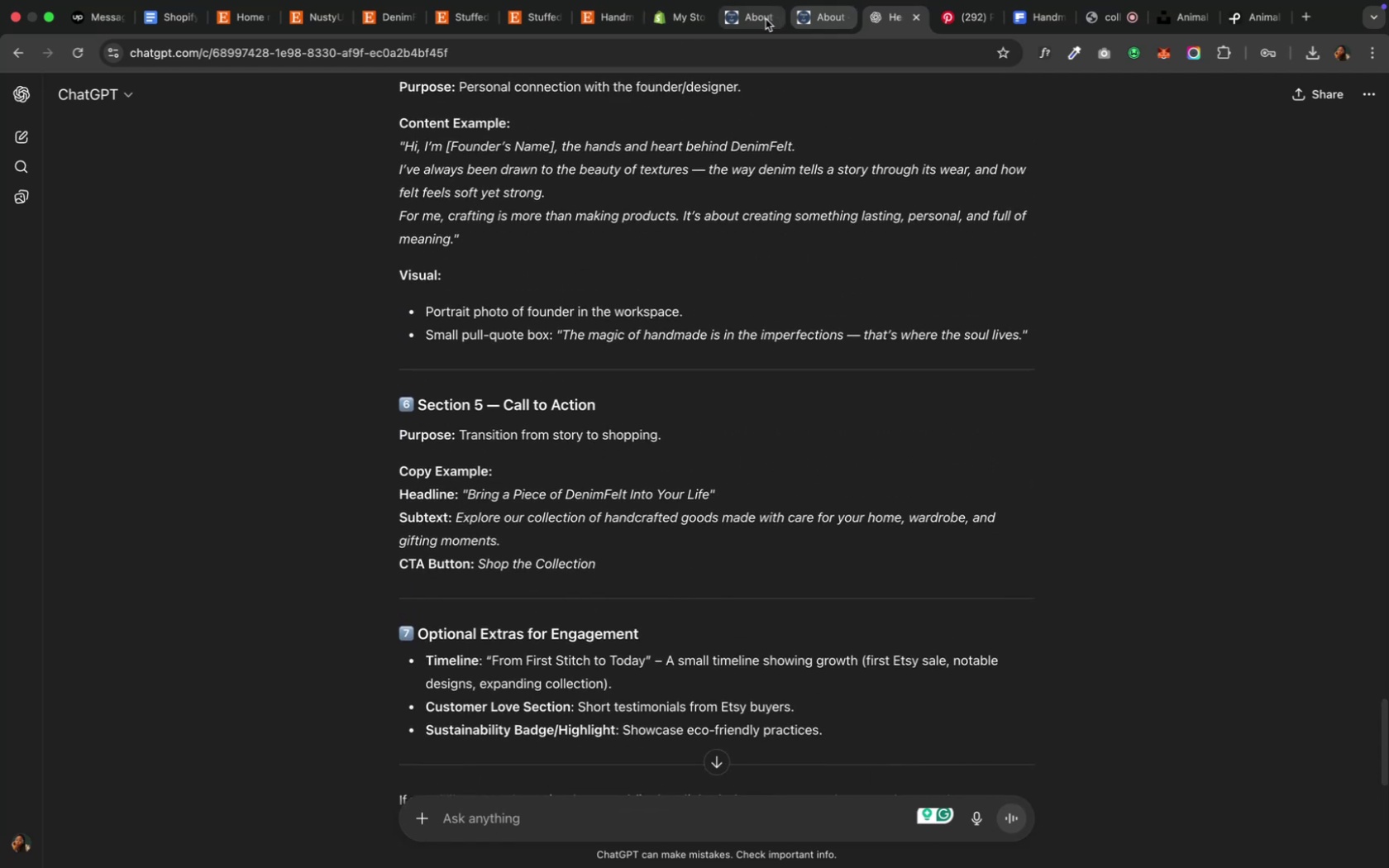 
left_click([668, 23])
 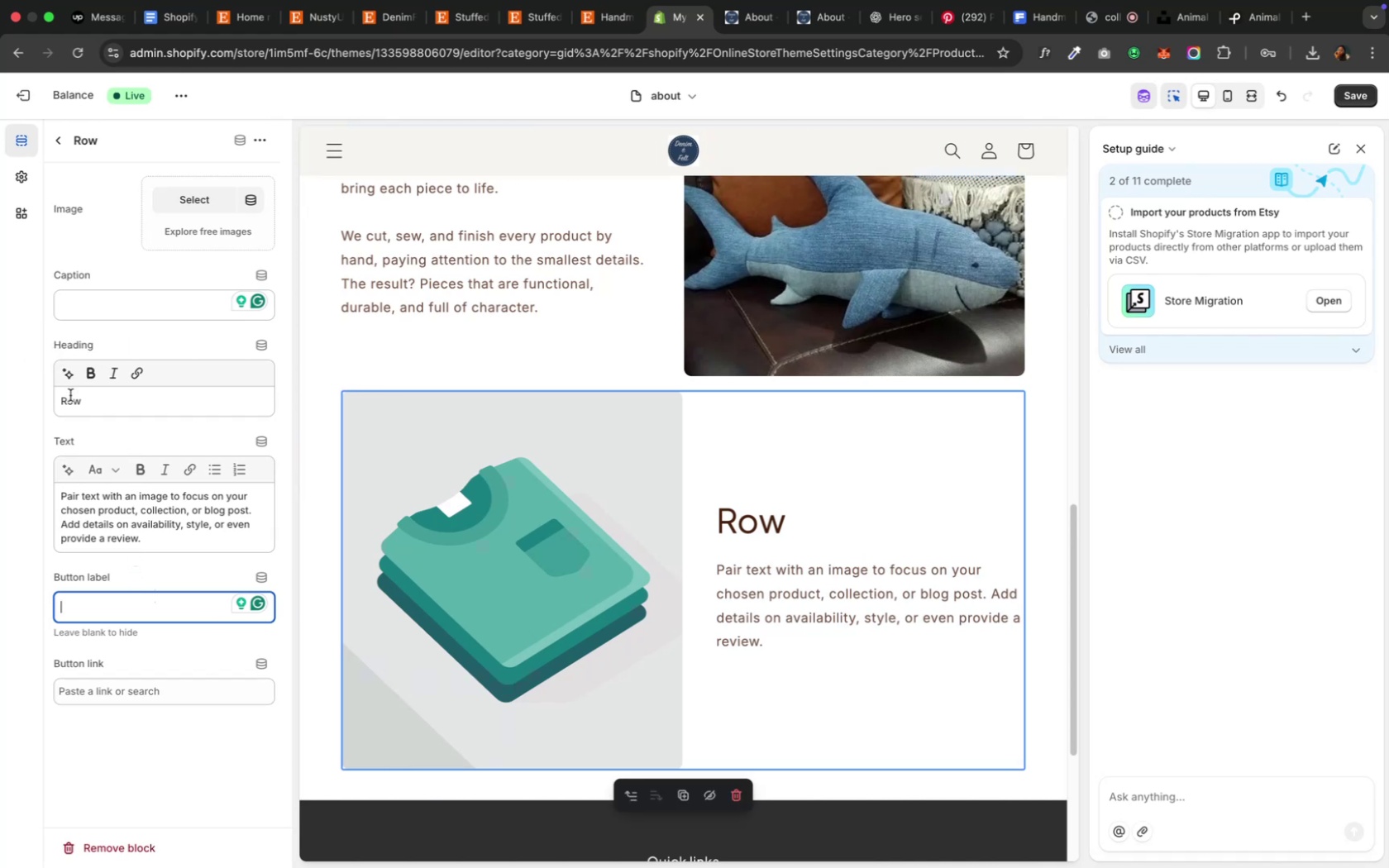 
double_click([69, 397])
 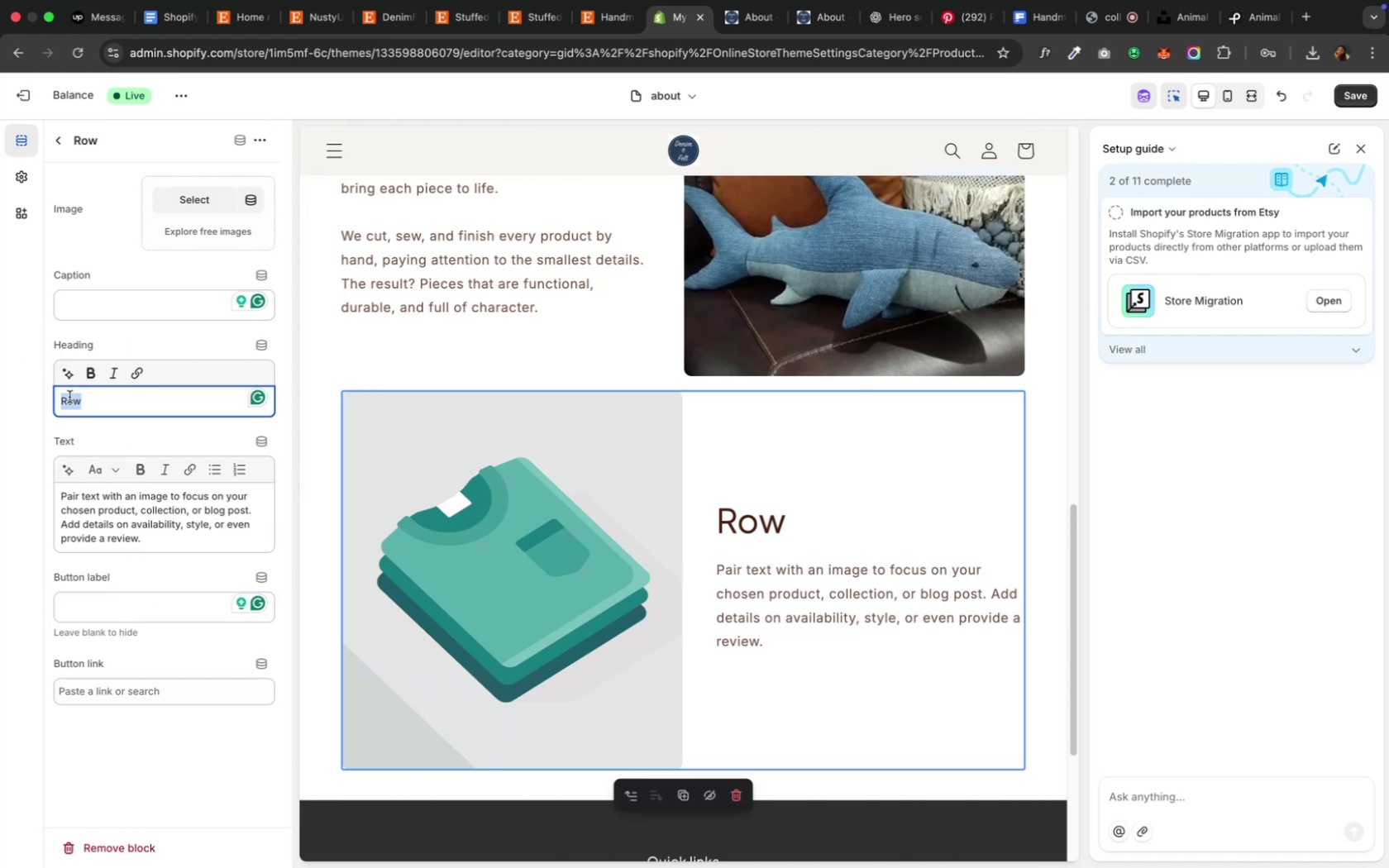 
key(Meta+V)
 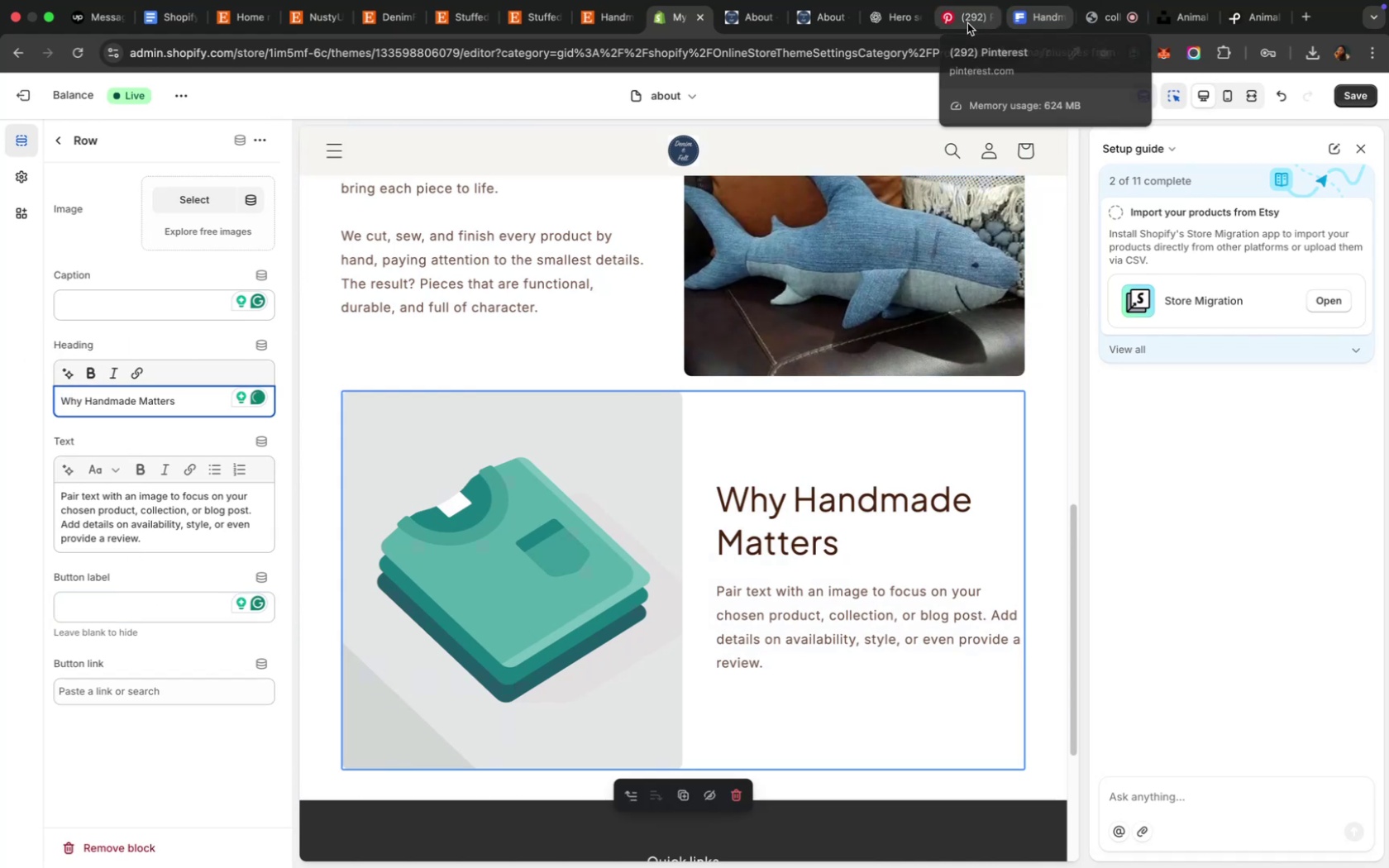 
left_click([871, 22])
 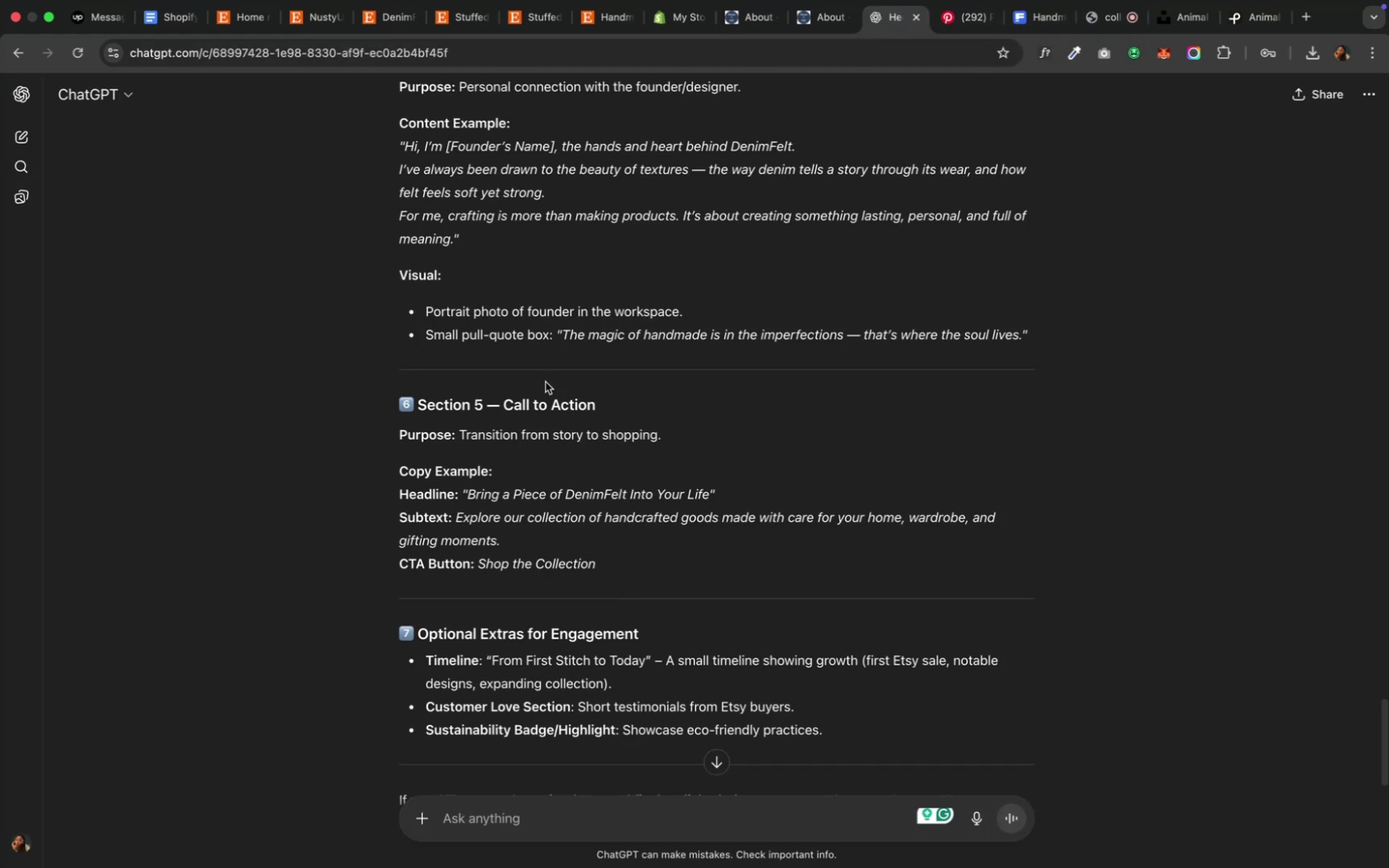 
scroll: coordinate [542, 393], scroll_direction: up, amount: 14.0
 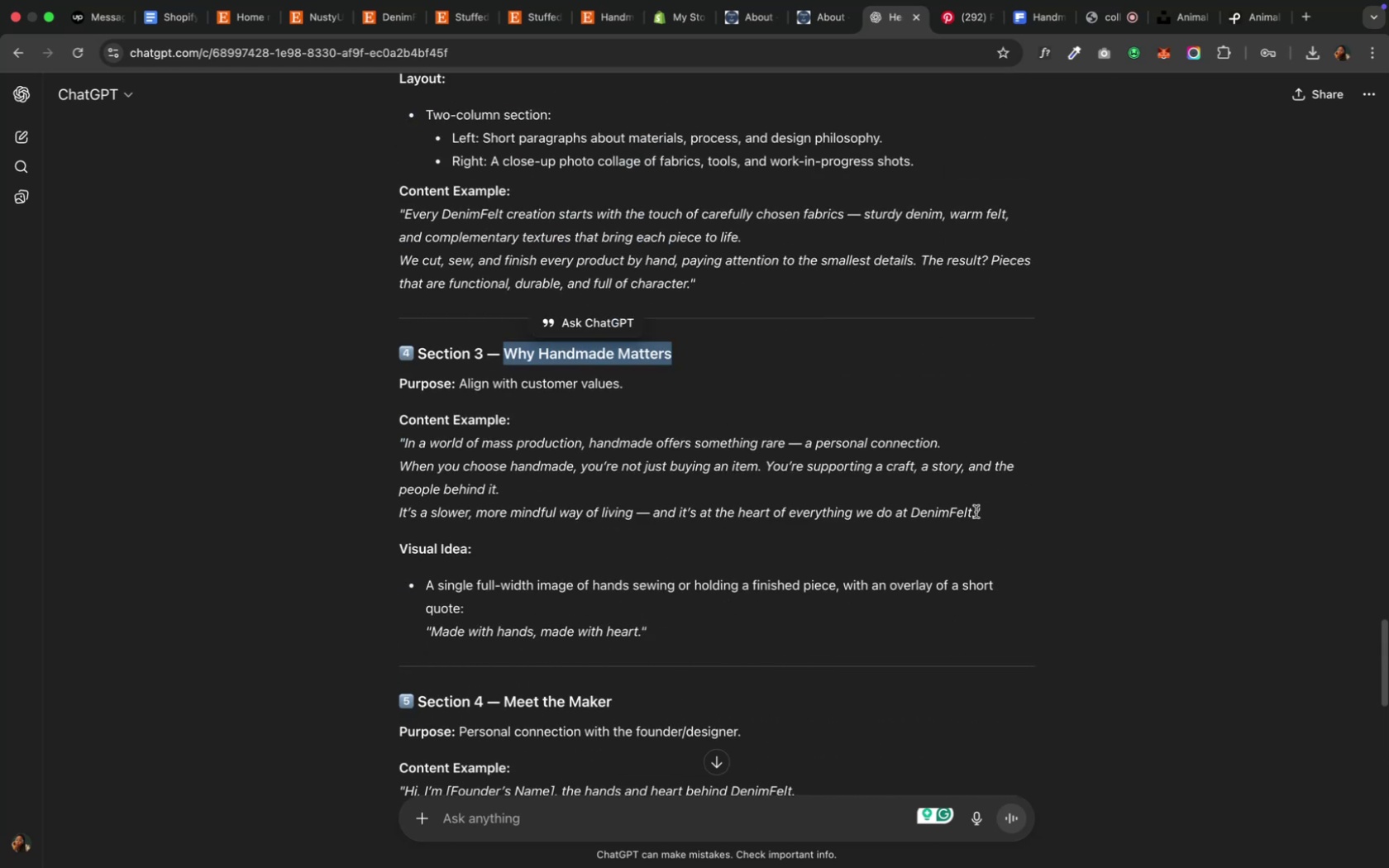 
left_click_drag(start_coordinate=[976, 512], to_coordinate=[405, 446])
 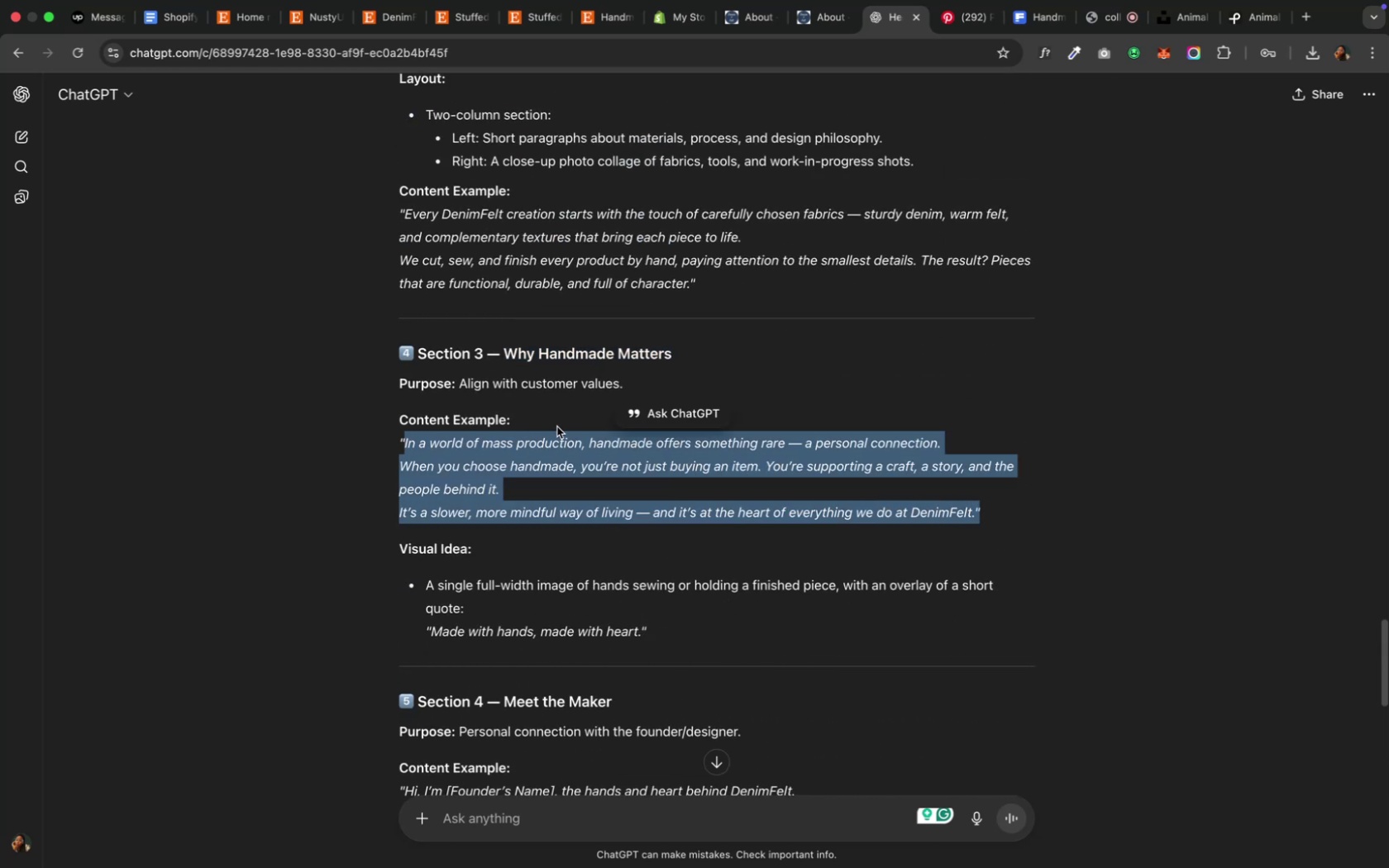 
key(Meta+CommandLeft)
 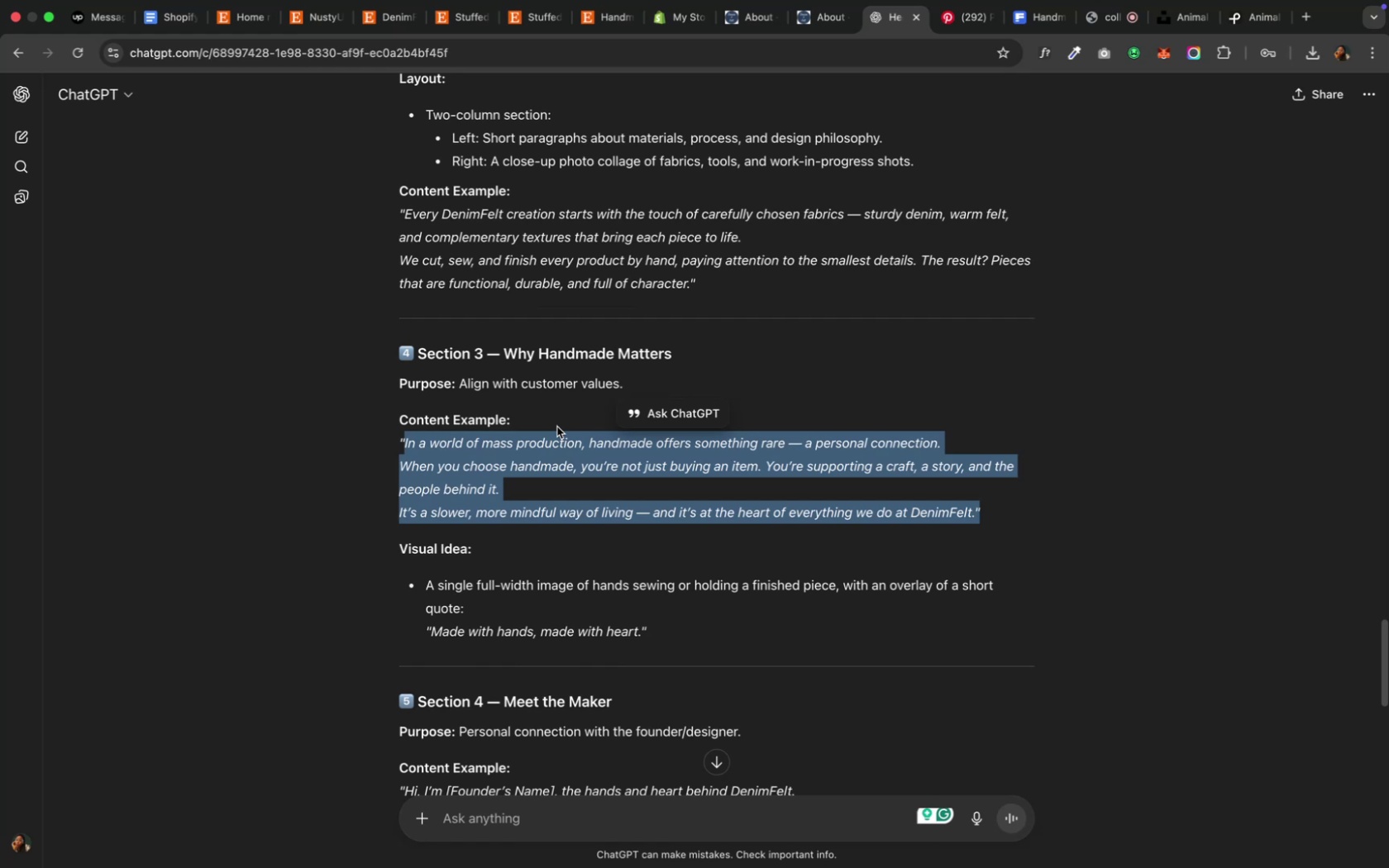 
key(Meta+C)
 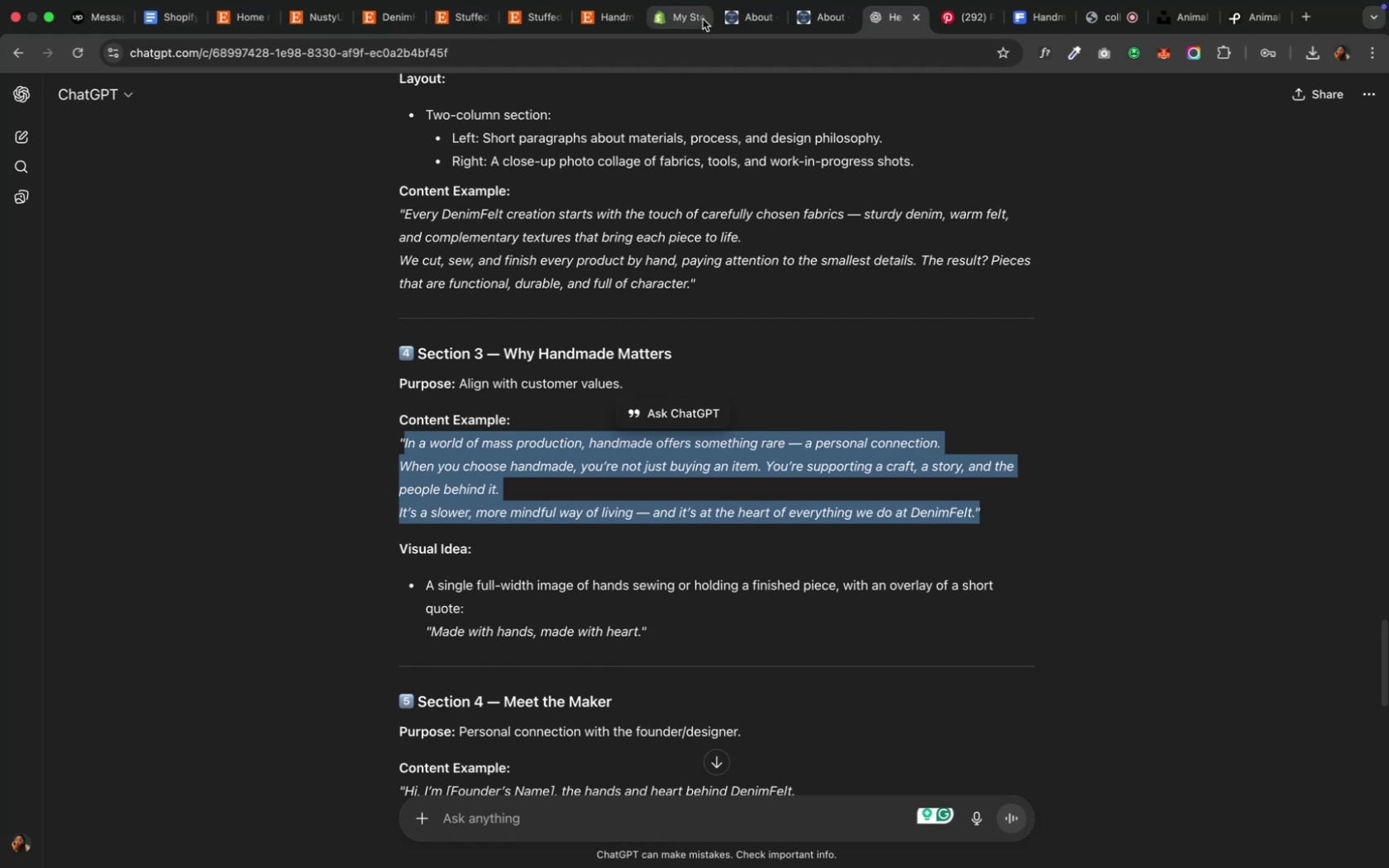 
left_click([675, 15])
 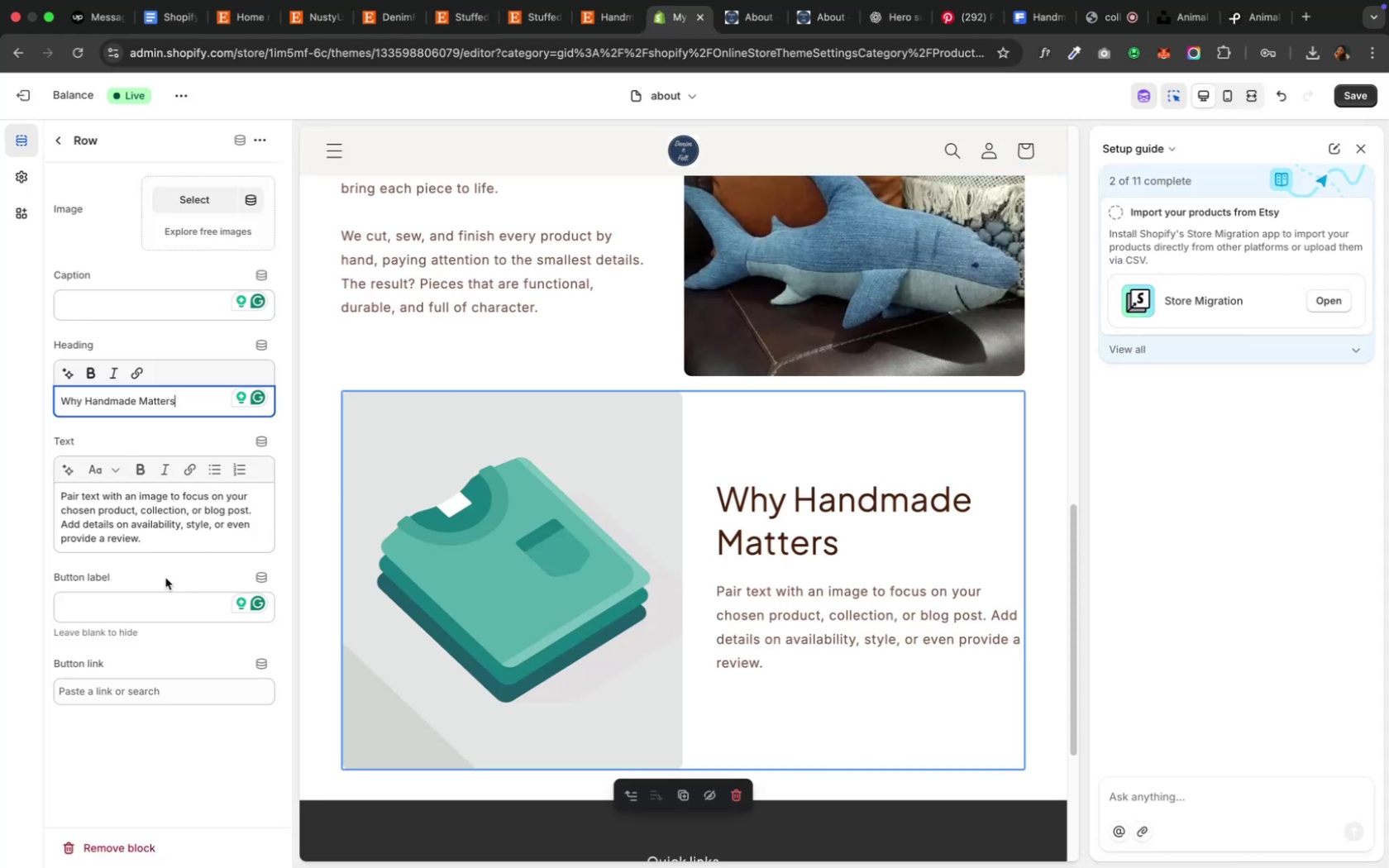 
left_click([167, 528])
 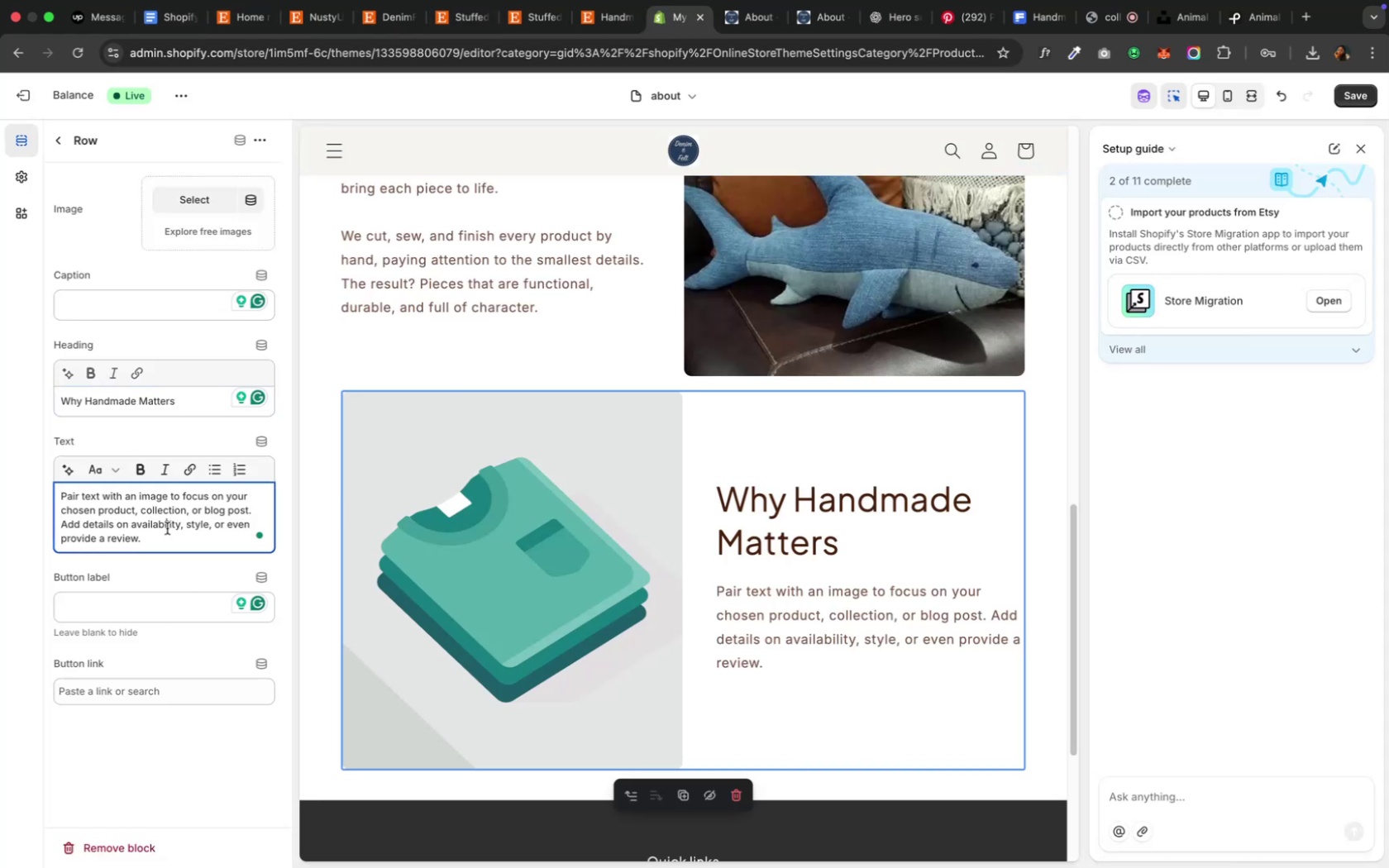 
key(Meta+A)
 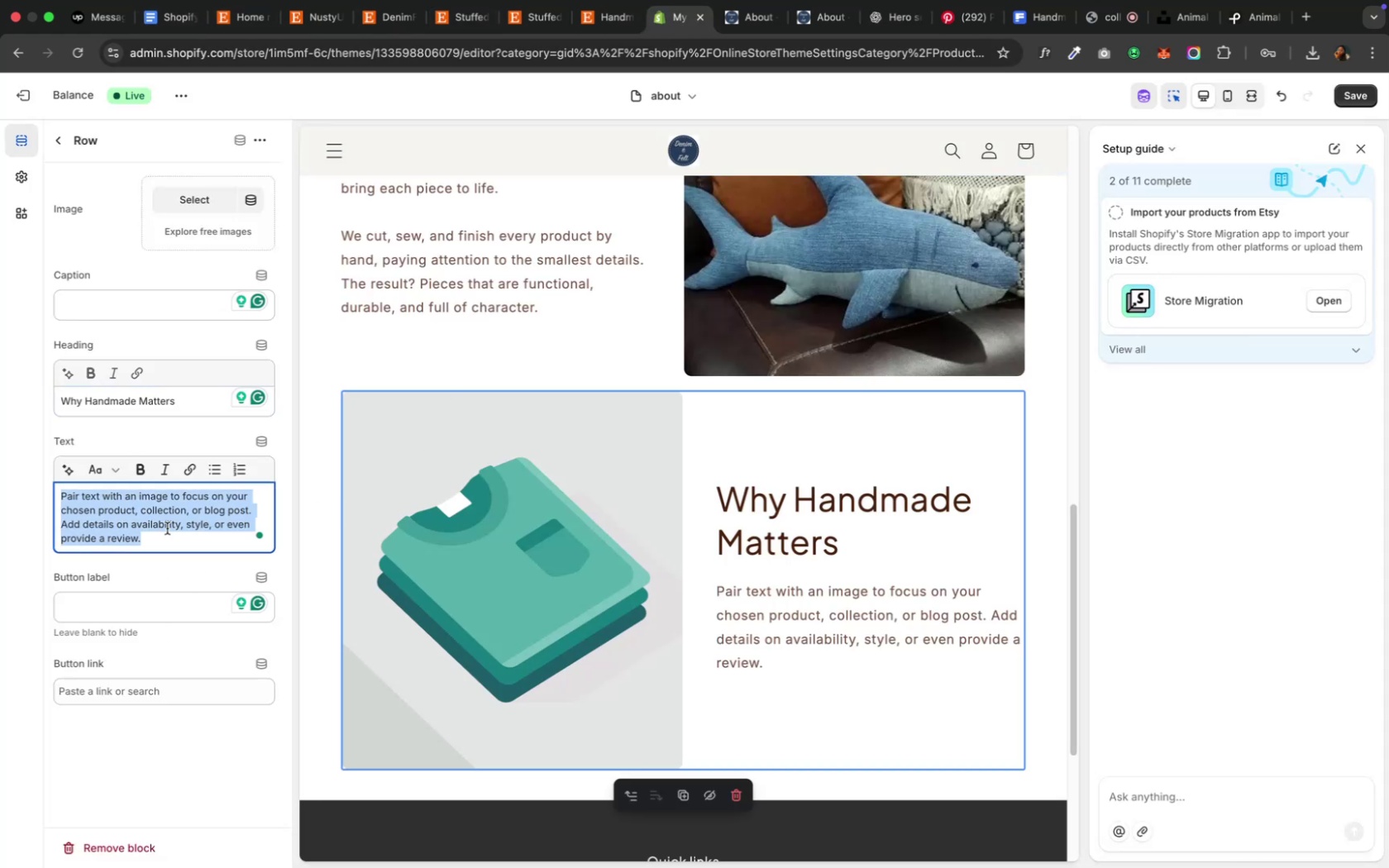 
key(Meta+V)
 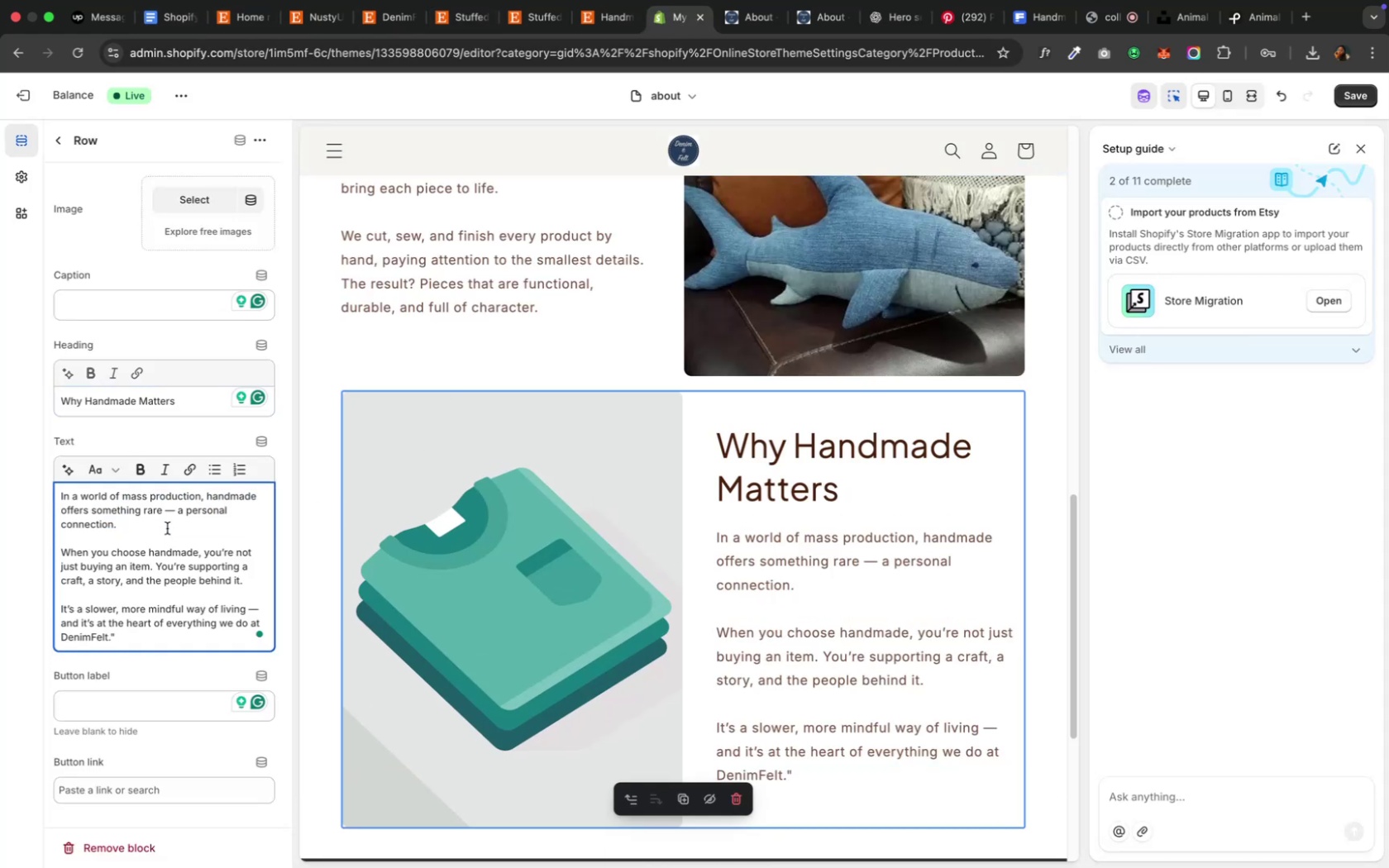 
key(Backspace)
 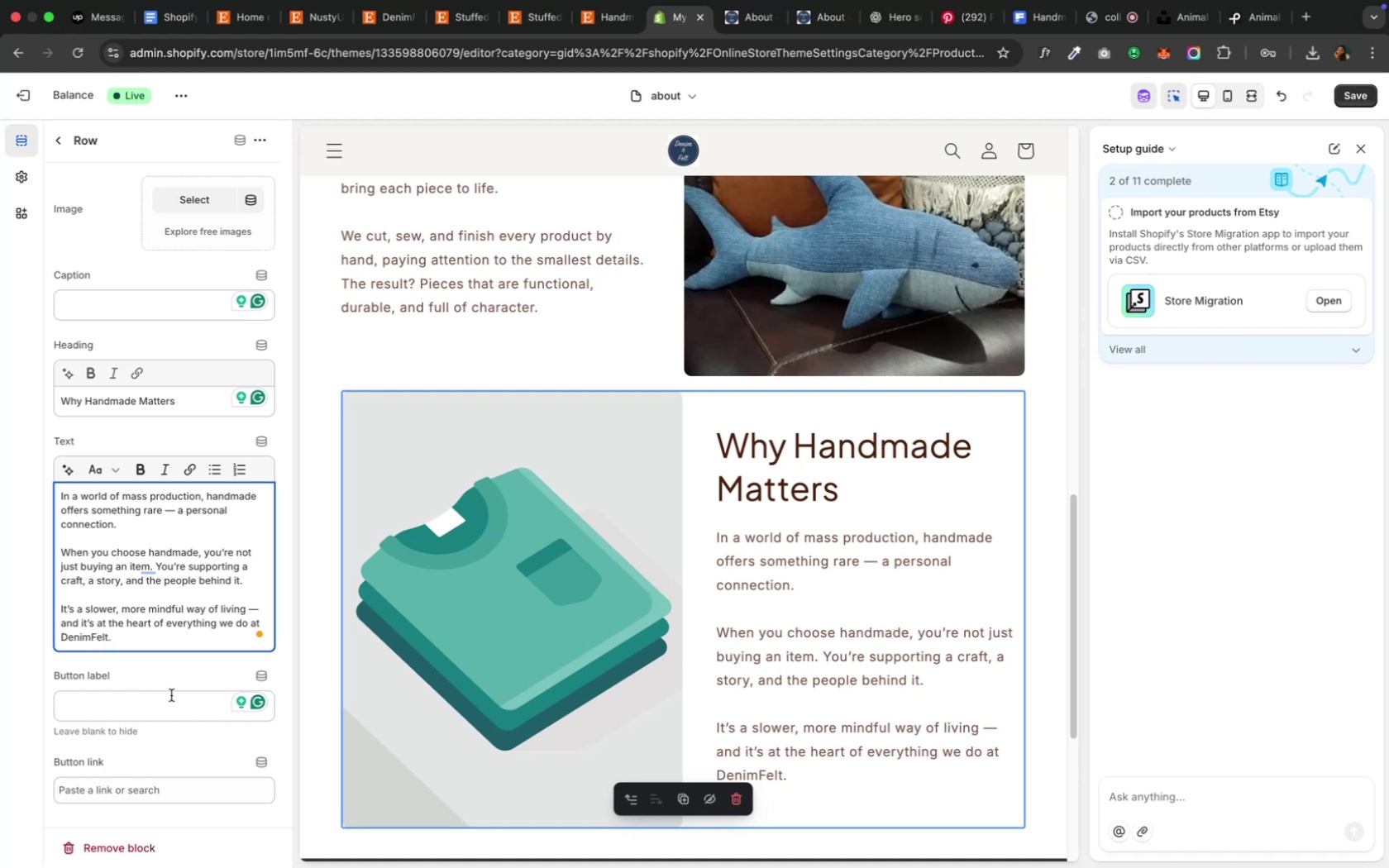 
mouse_move([592, 624])
 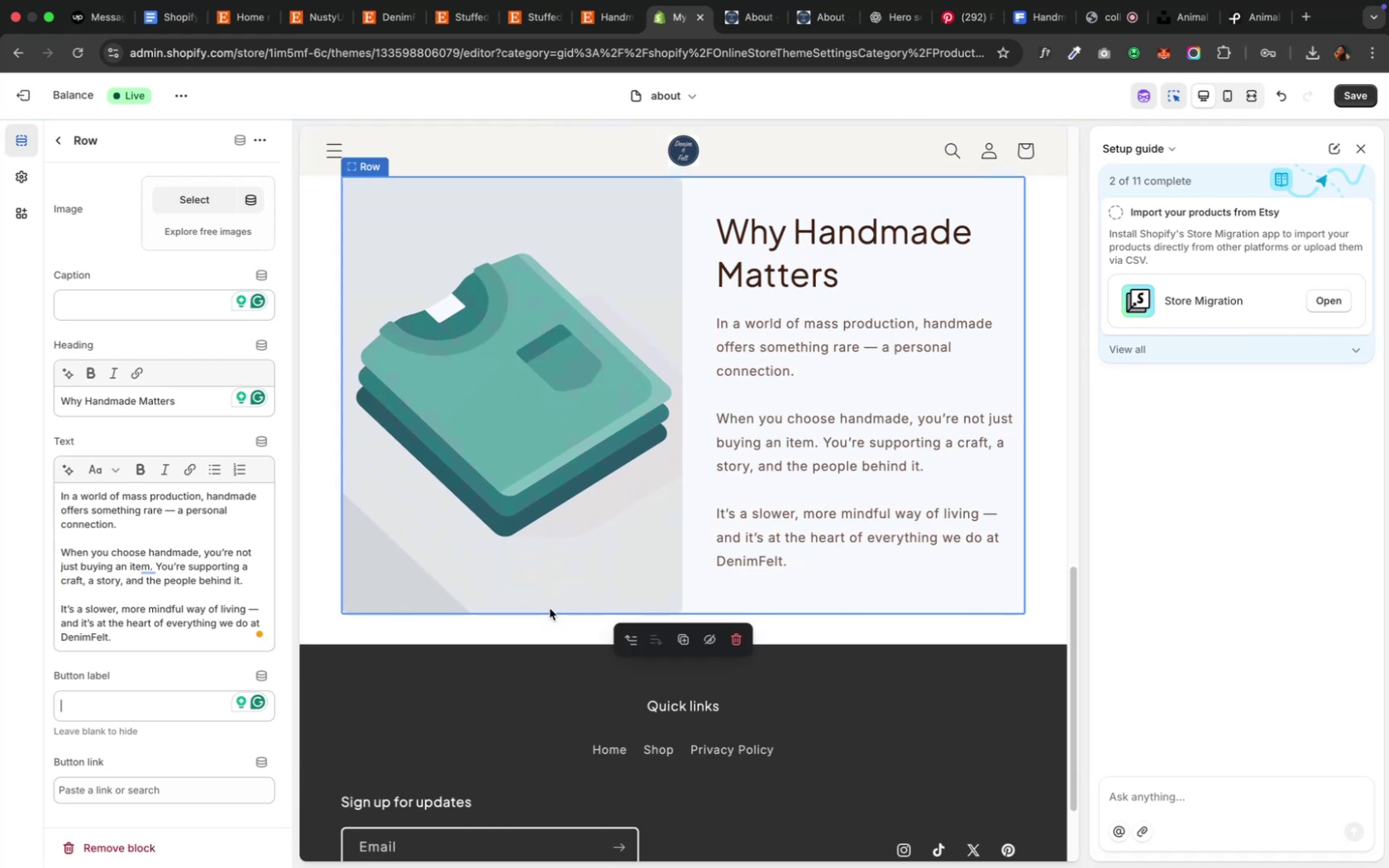 
wait(10.97)
 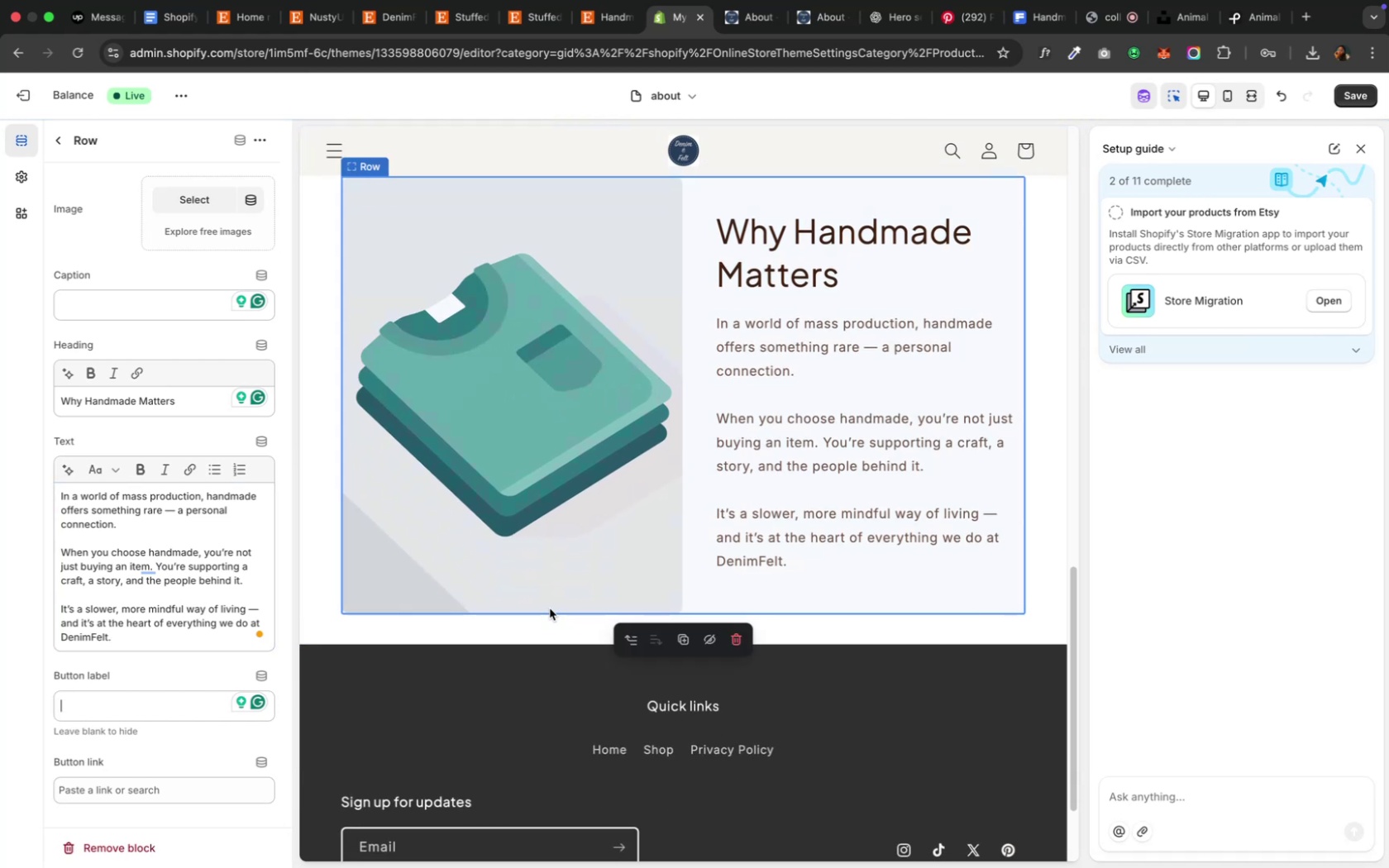 
left_click([1029, 27])
 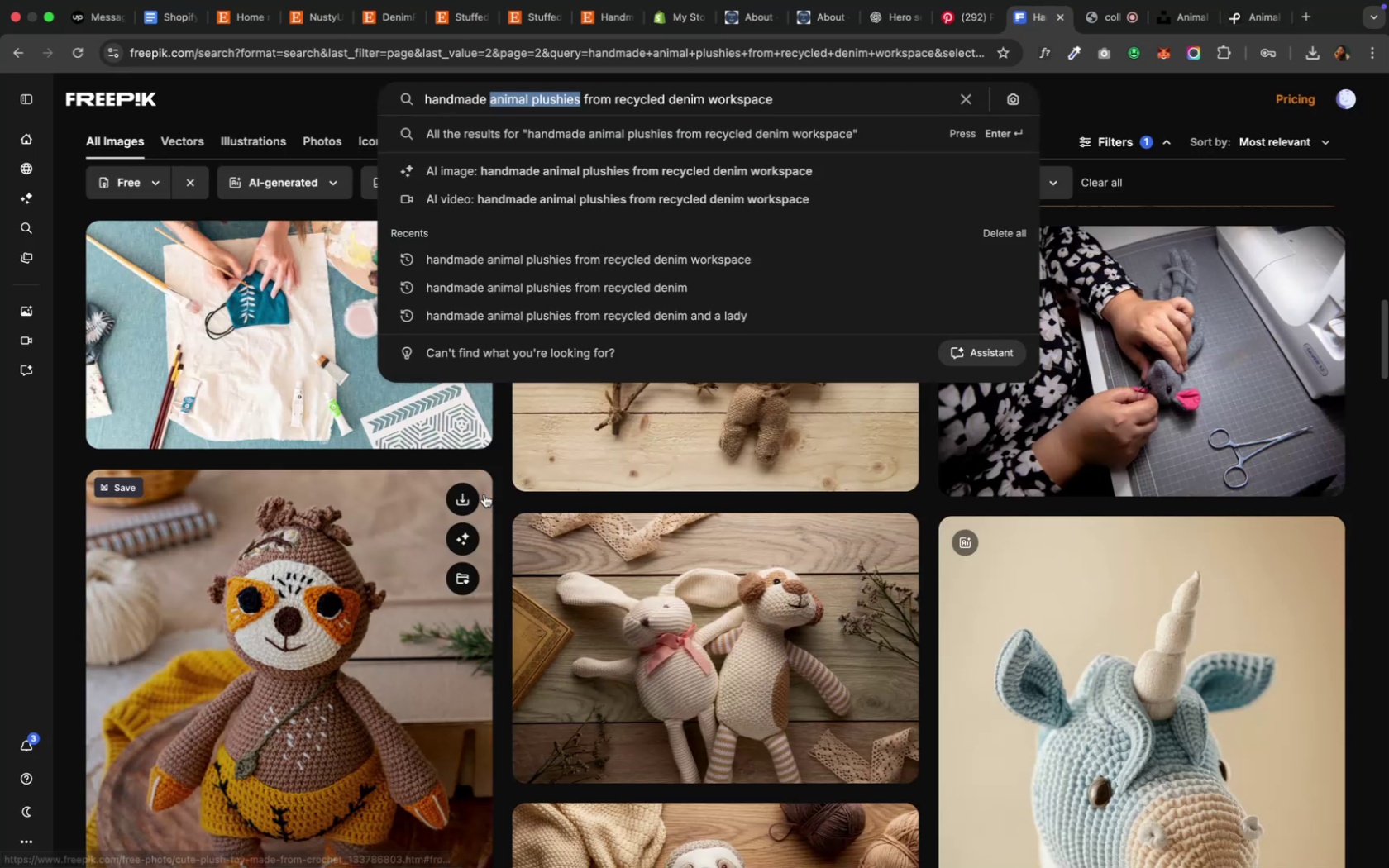 
left_click([504, 473])
 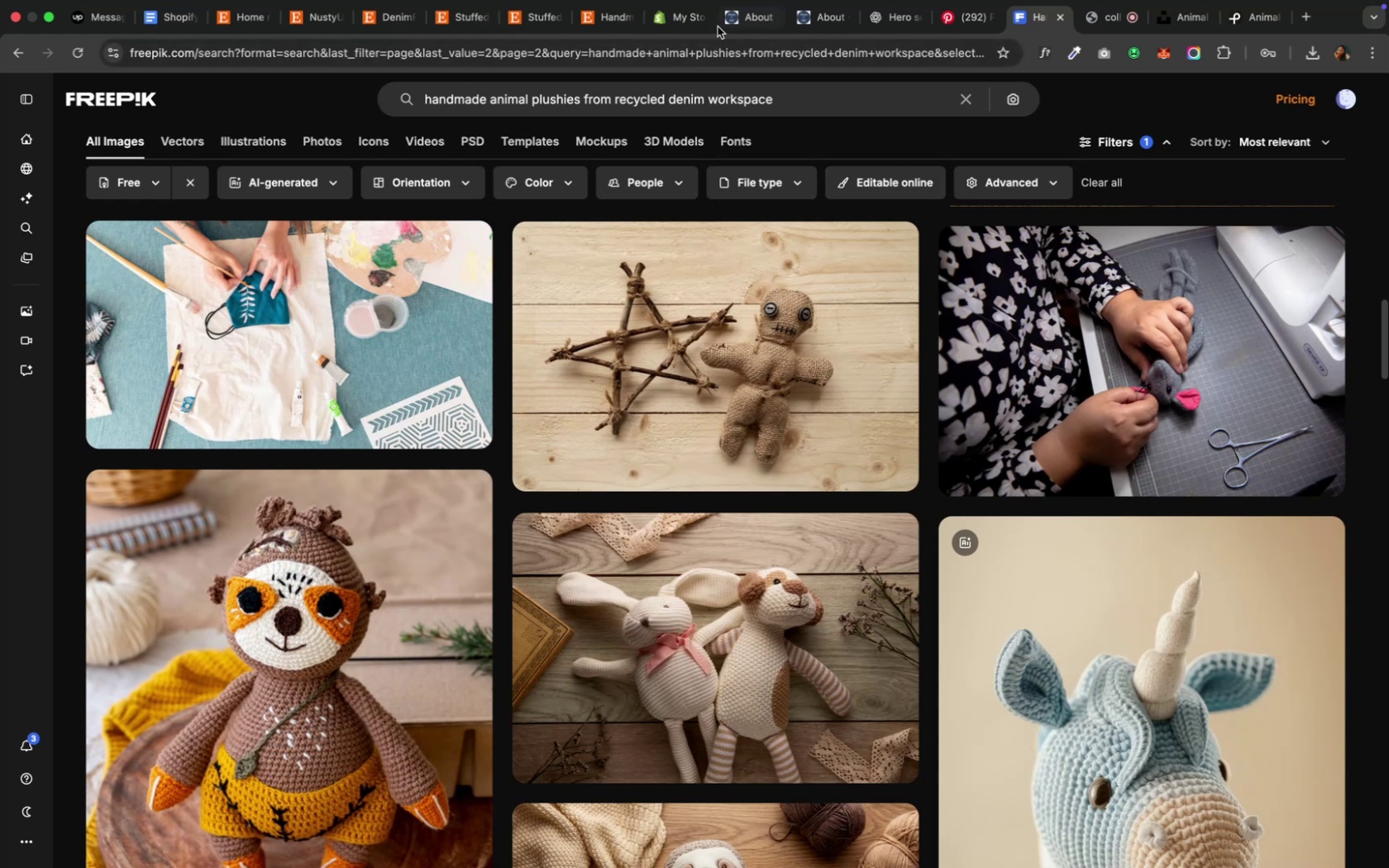 
left_click([690, 24])
 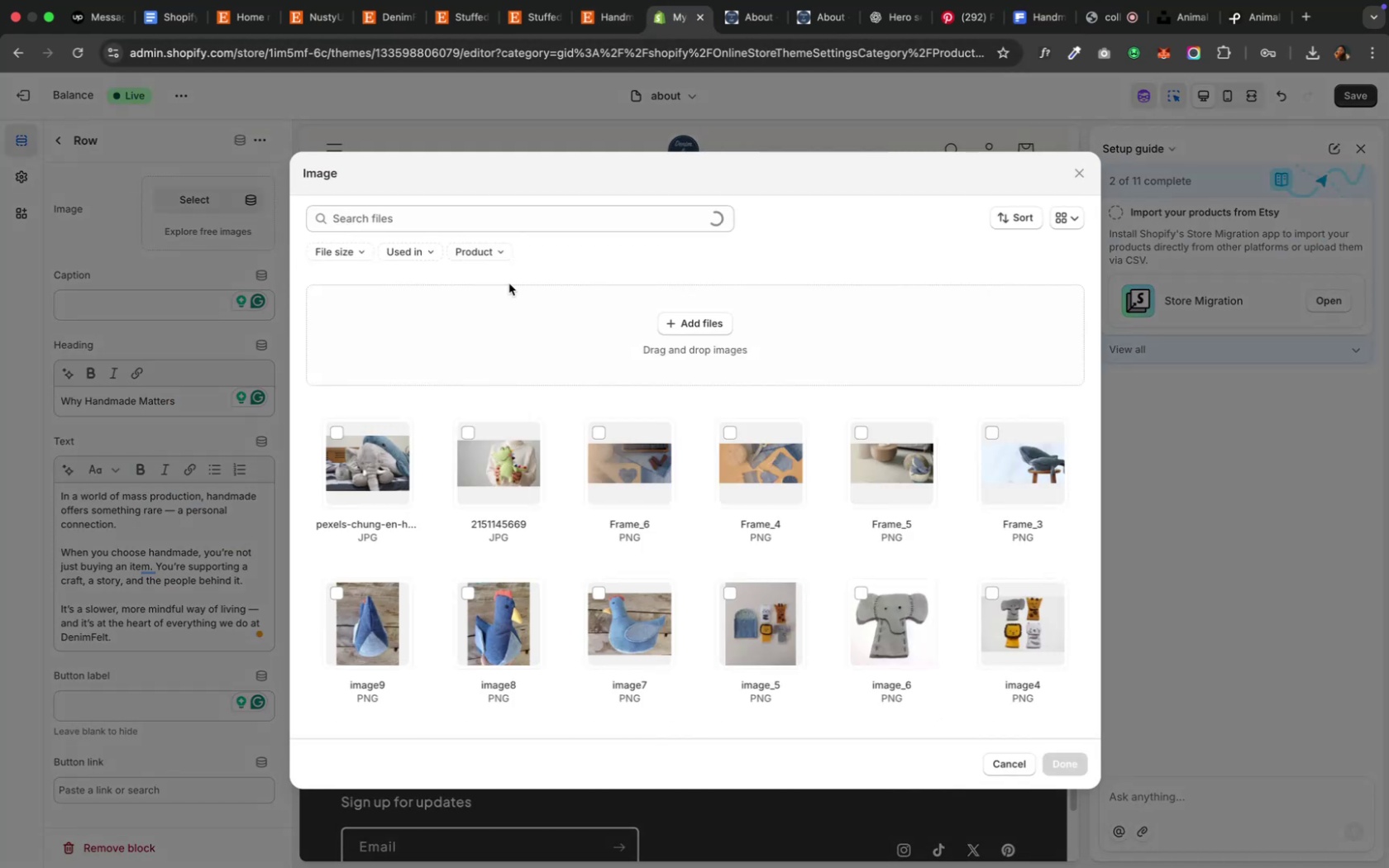 
left_click([699, 331])
 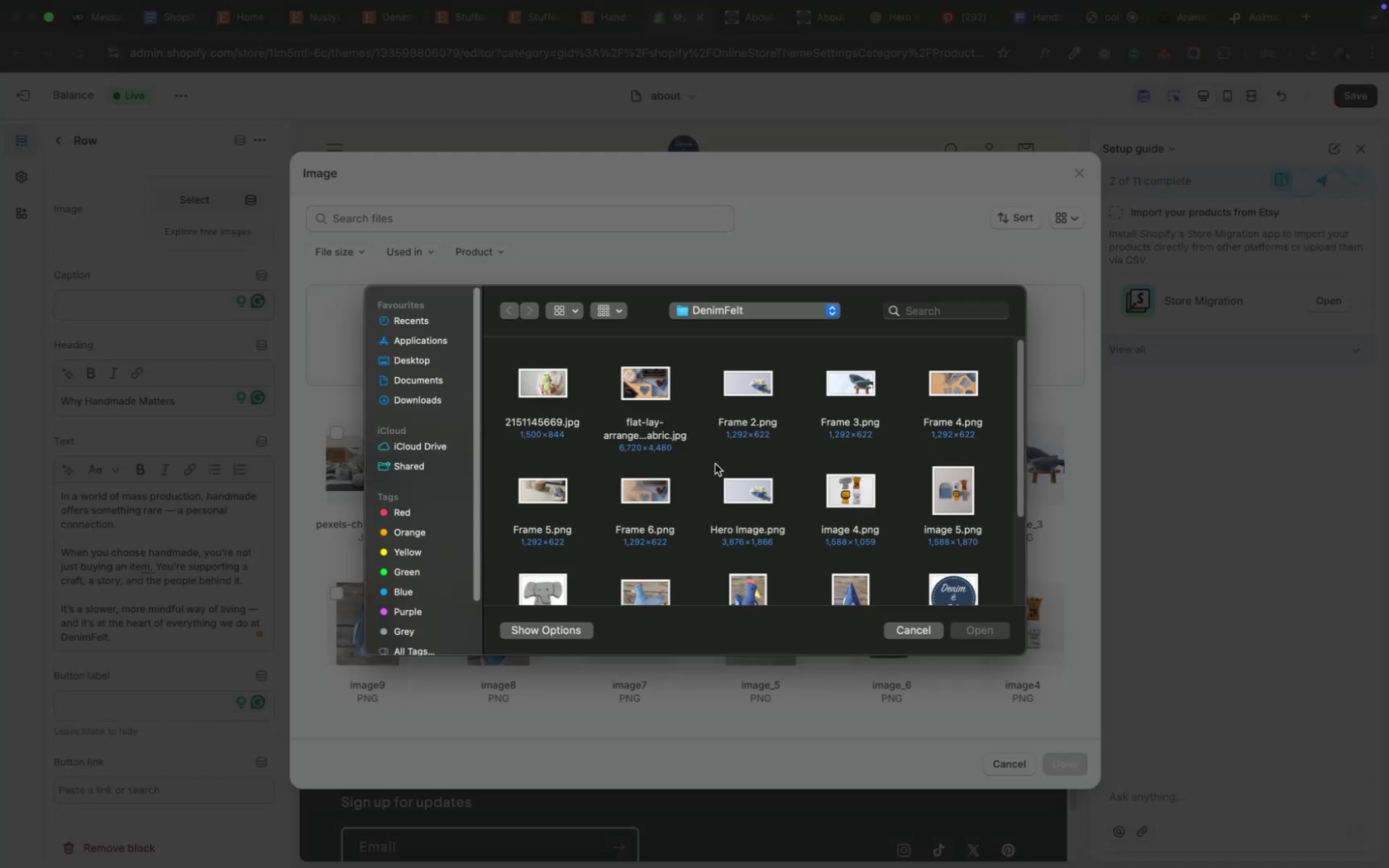 
scroll: coordinate [714, 463], scroll_direction: down, amount: 12.0
 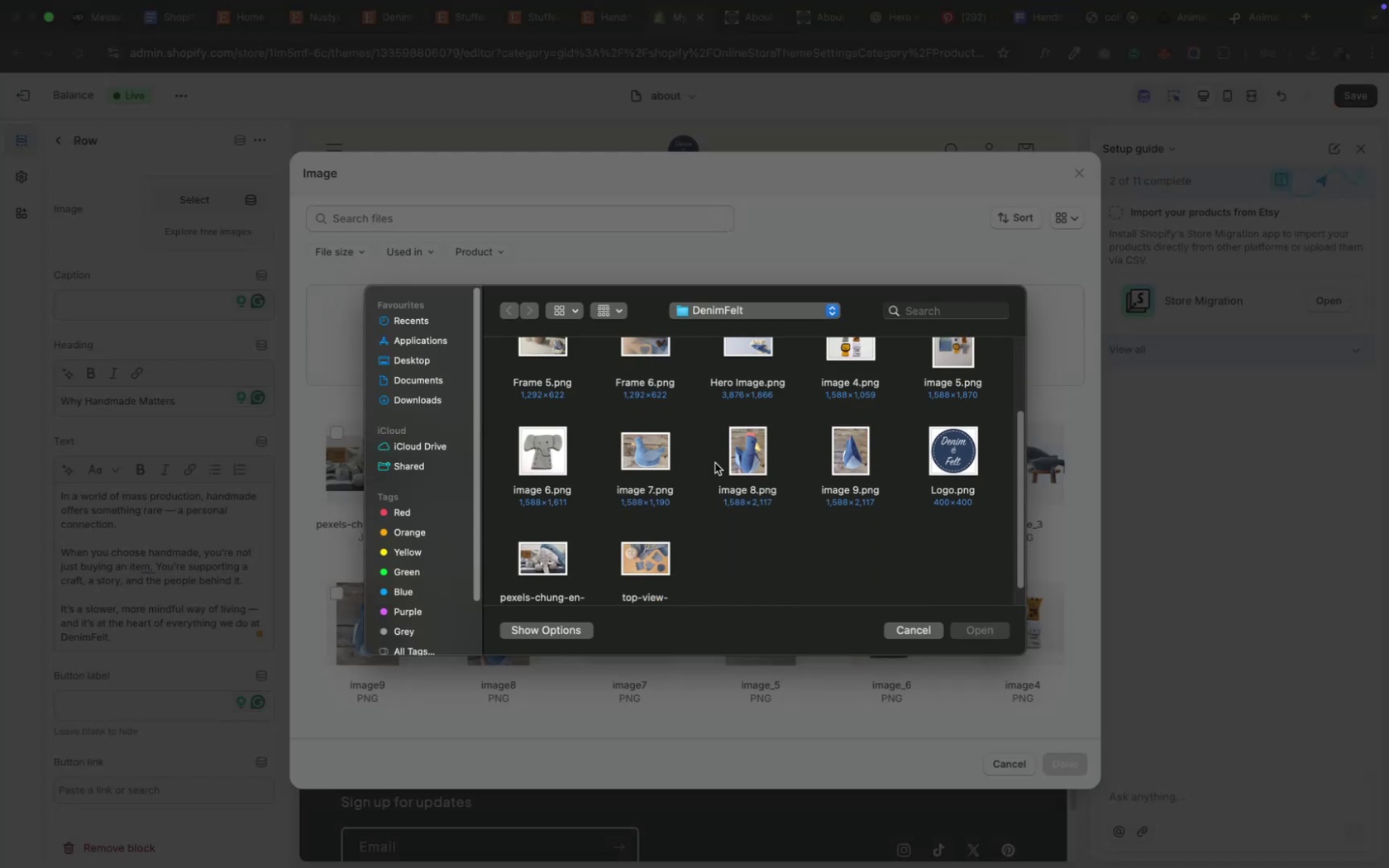 
scroll: coordinate [714, 463], scroll_direction: up, amount: 21.0
 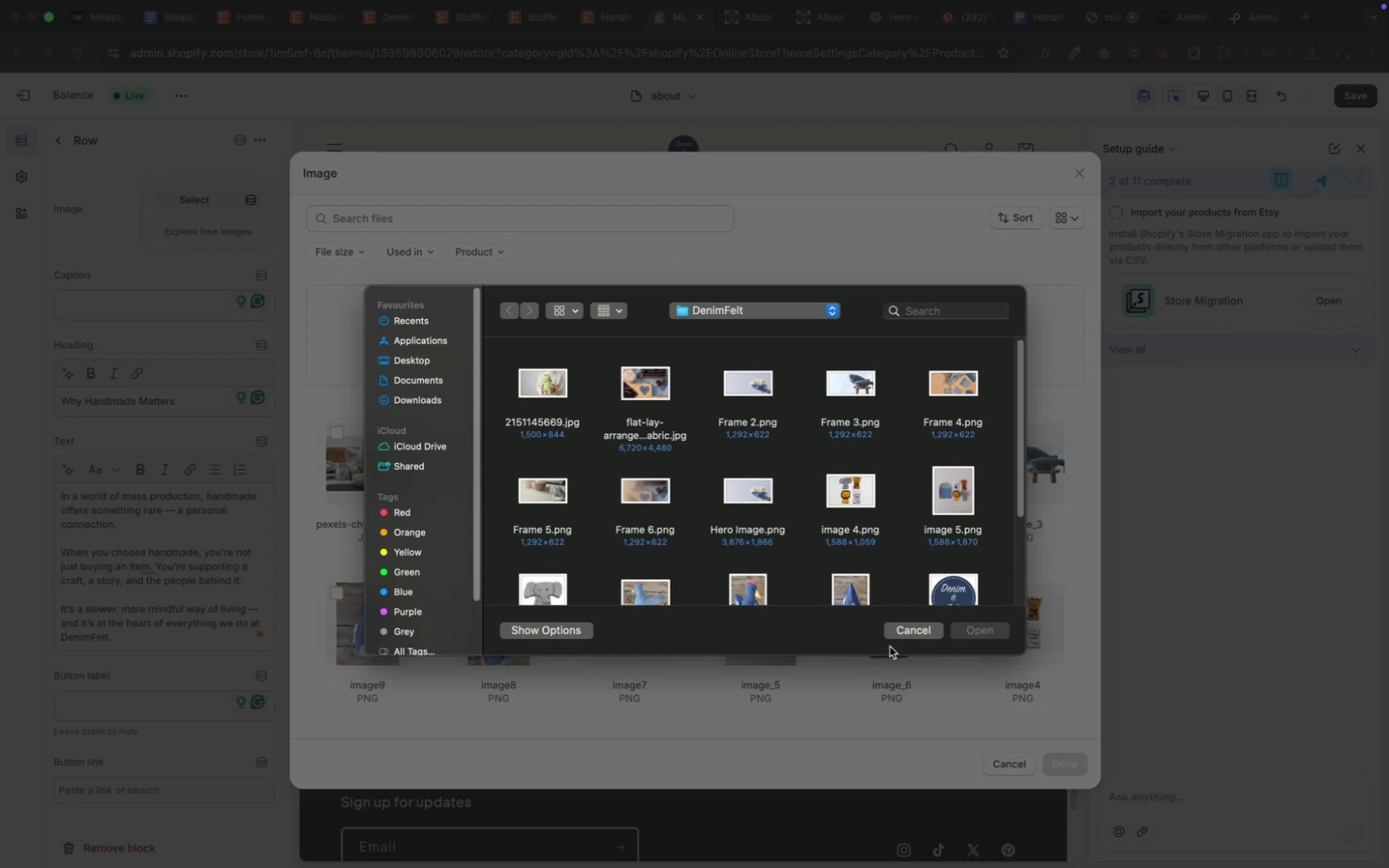 
left_click([892, 636])
 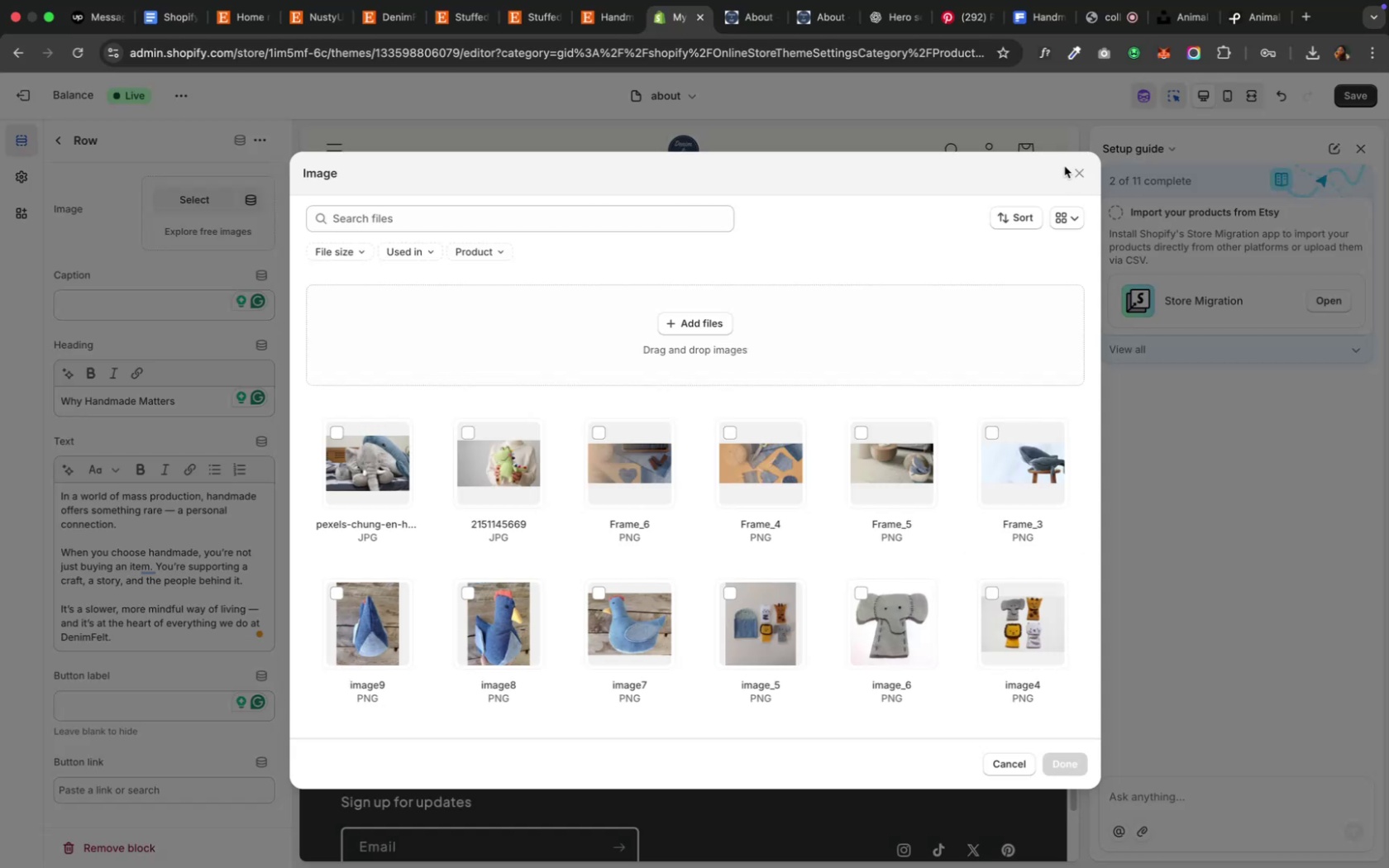 
left_click([1075, 170])
 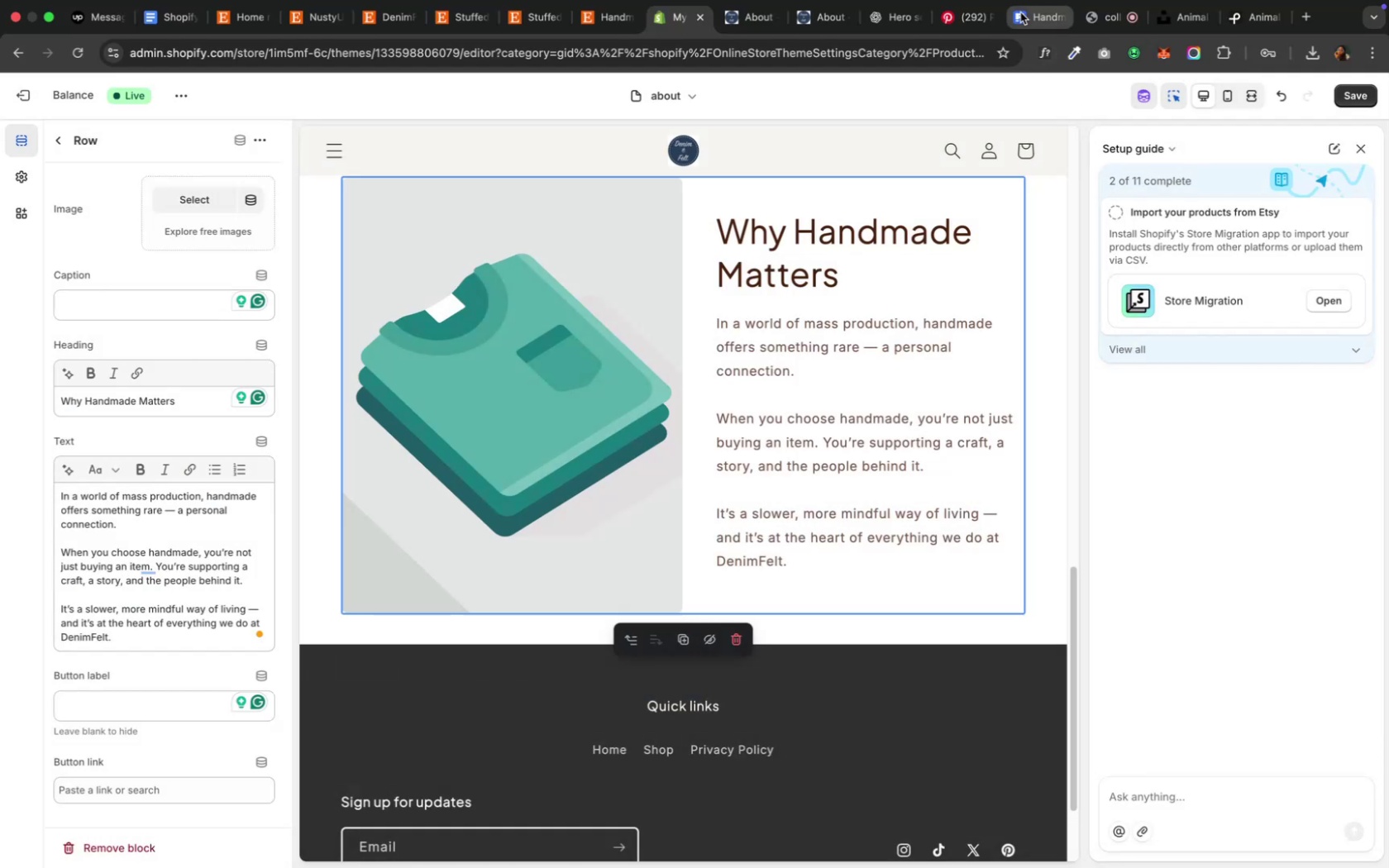 
left_click([1019, 12])
 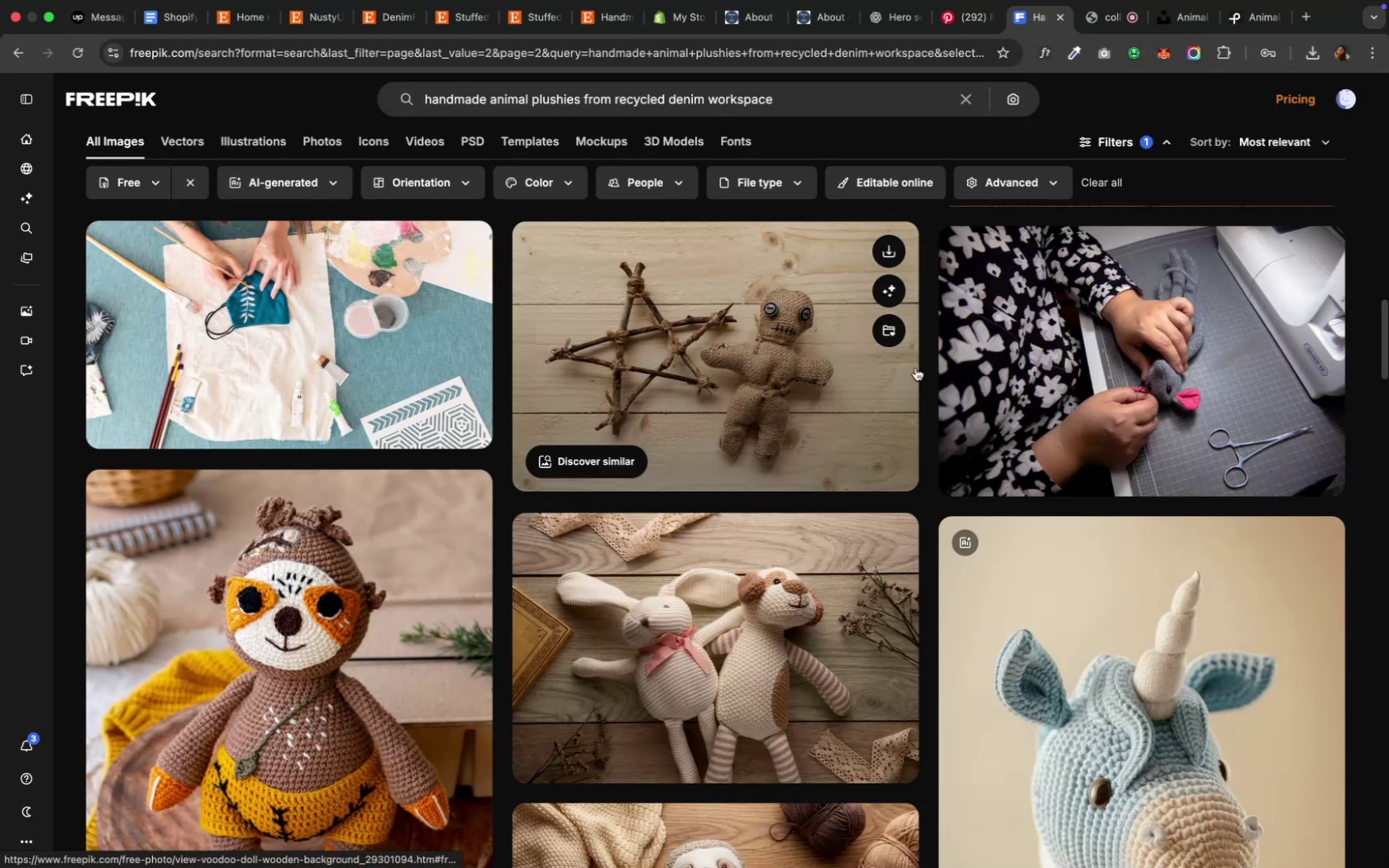 
scroll: coordinate [914, 368], scroll_direction: down, amount: 50.0
 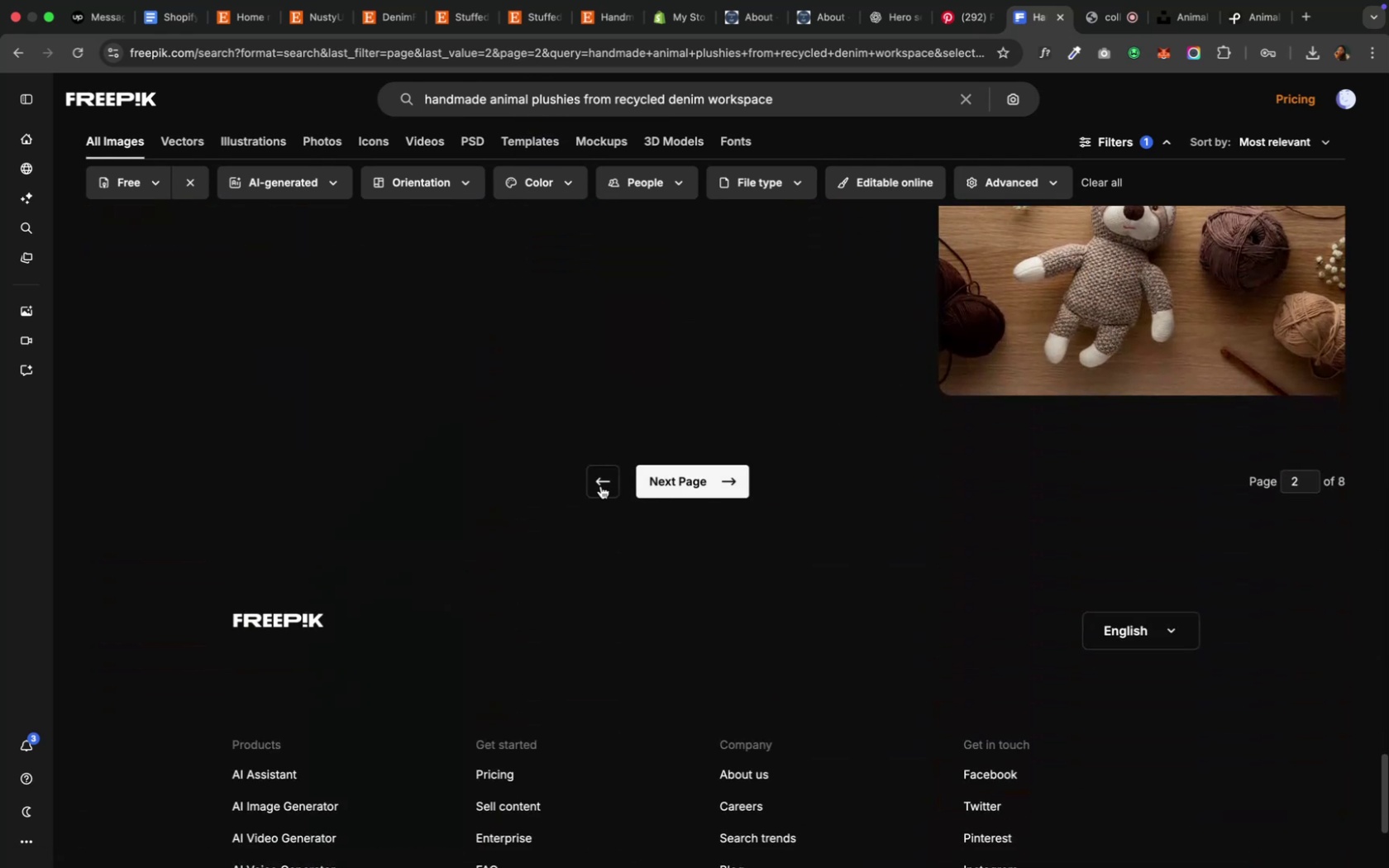 
left_click([600, 486])
 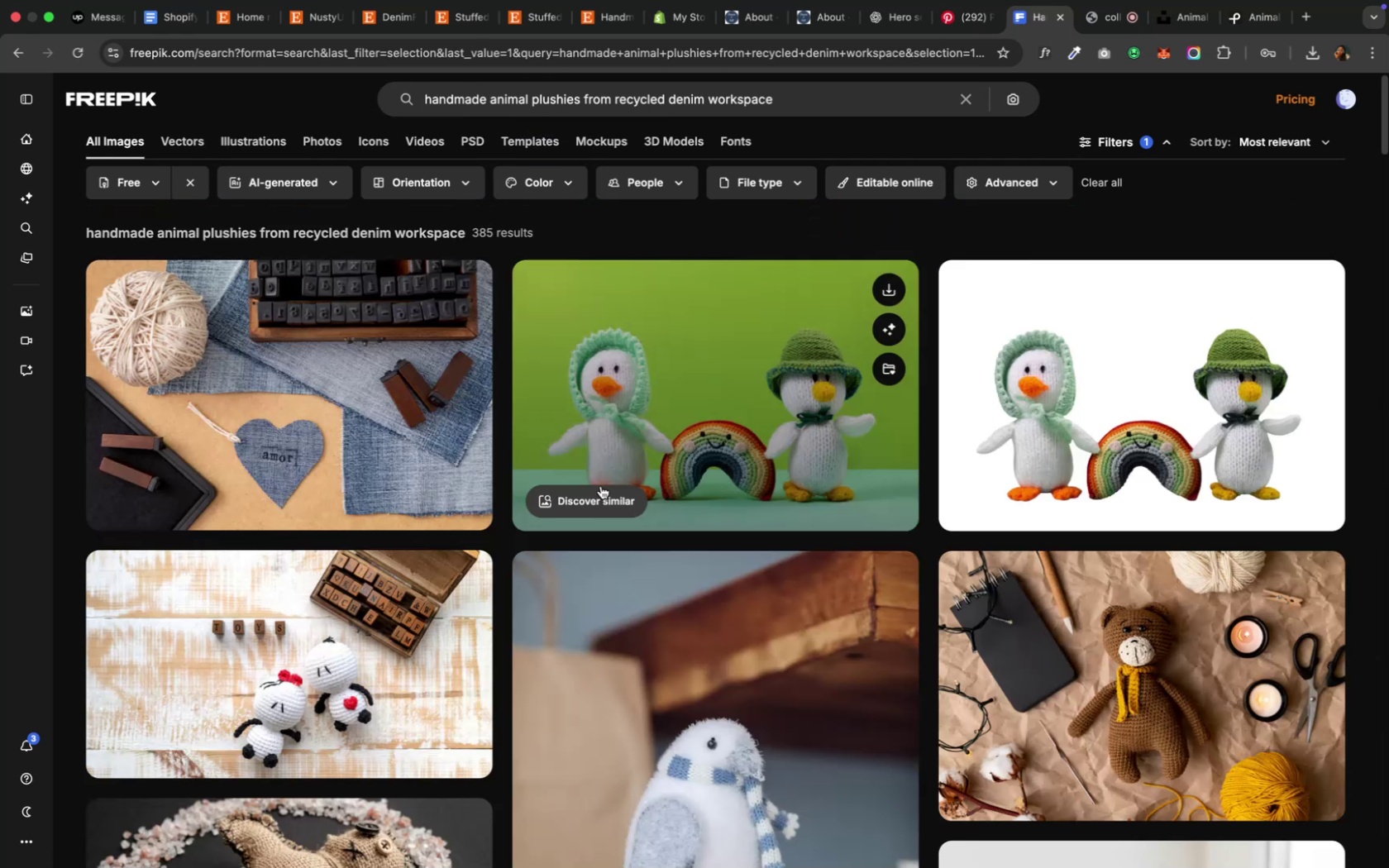 
scroll: coordinate [603, 483], scroll_direction: down, amount: 89.0
 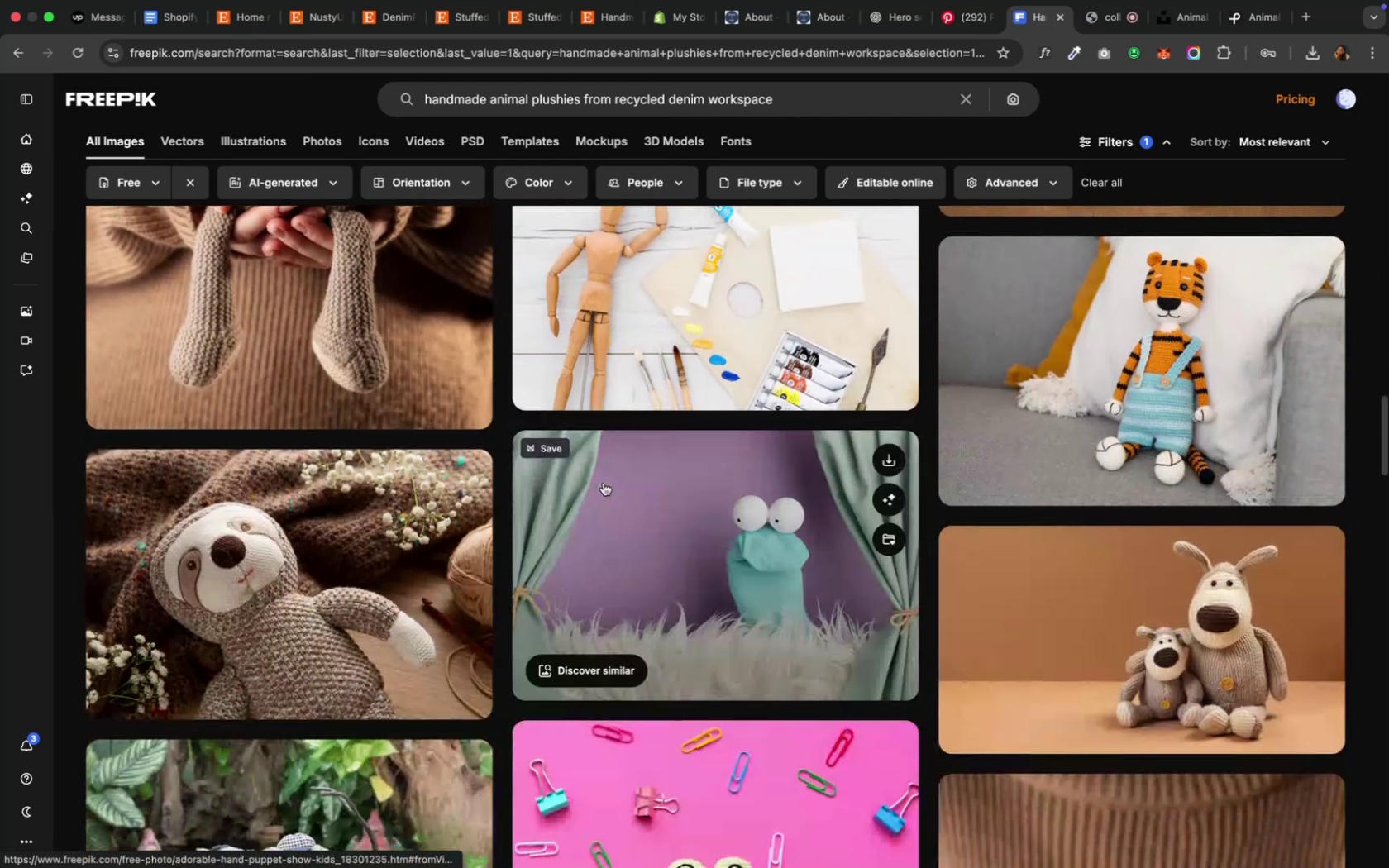 
scroll: coordinate [603, 483], scroll_direction: up, amount: 8.0
 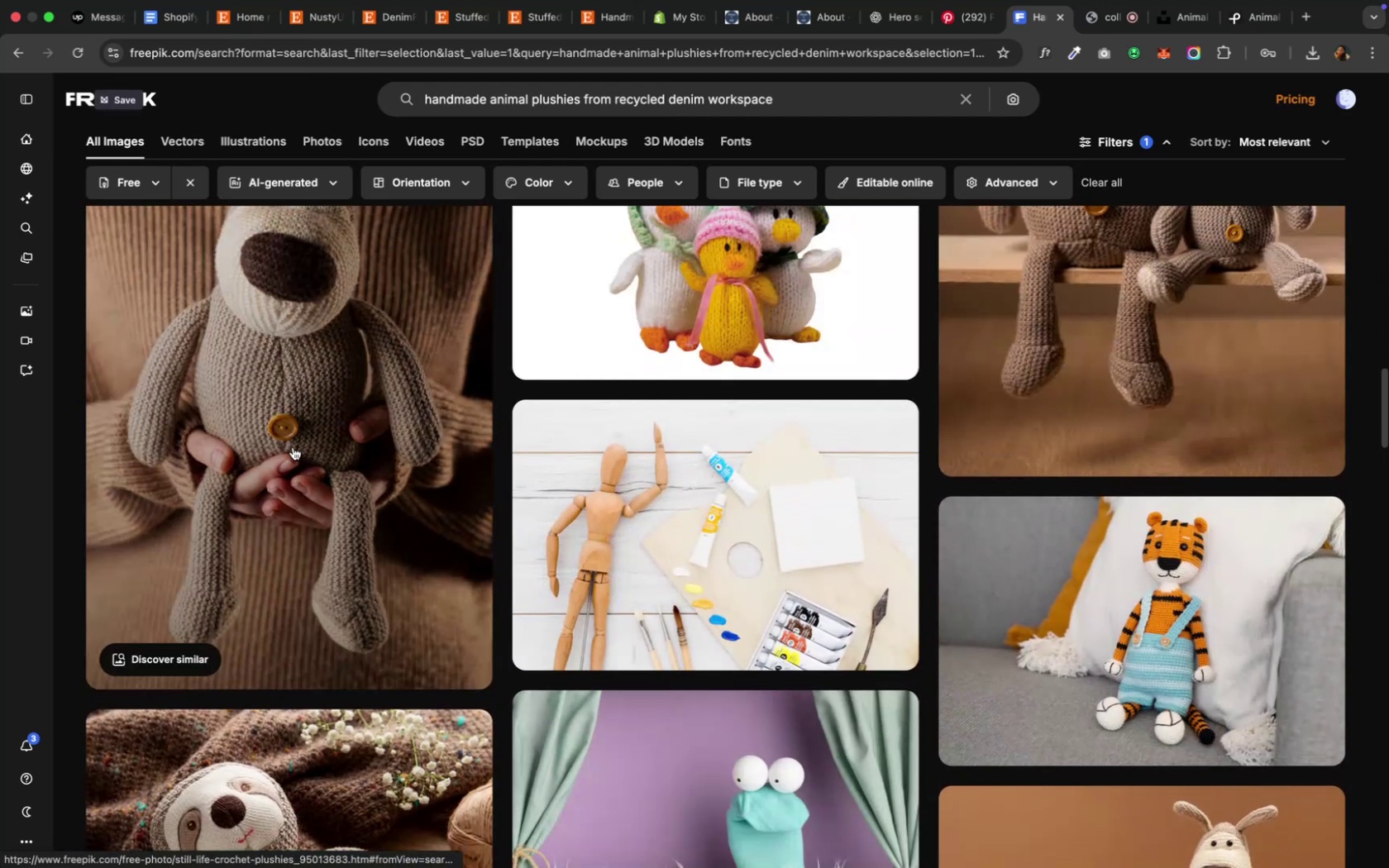 
left_click([293, 447])
 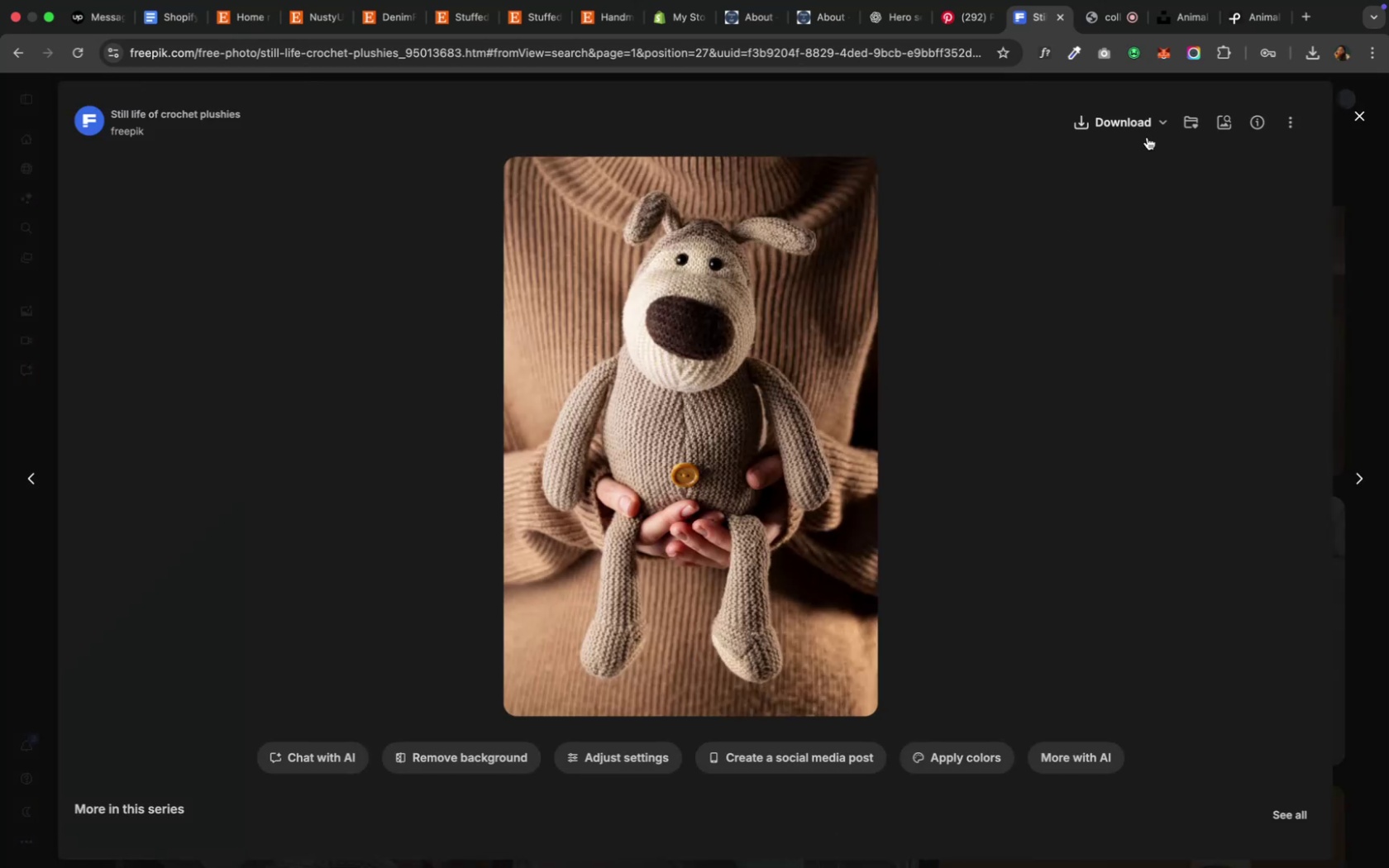 
left_click([1157, 128])
 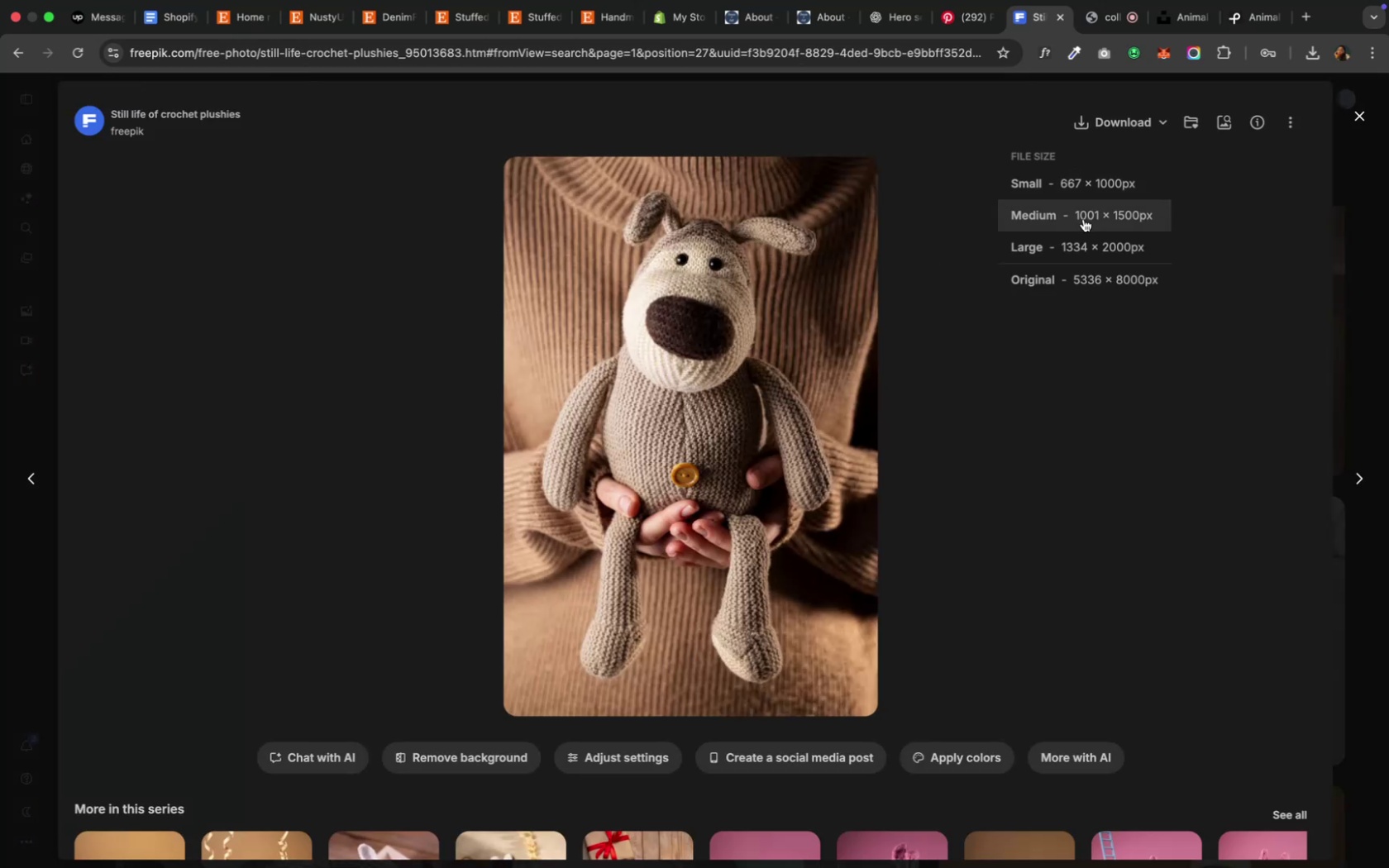 
left_click([1082, 219])
 